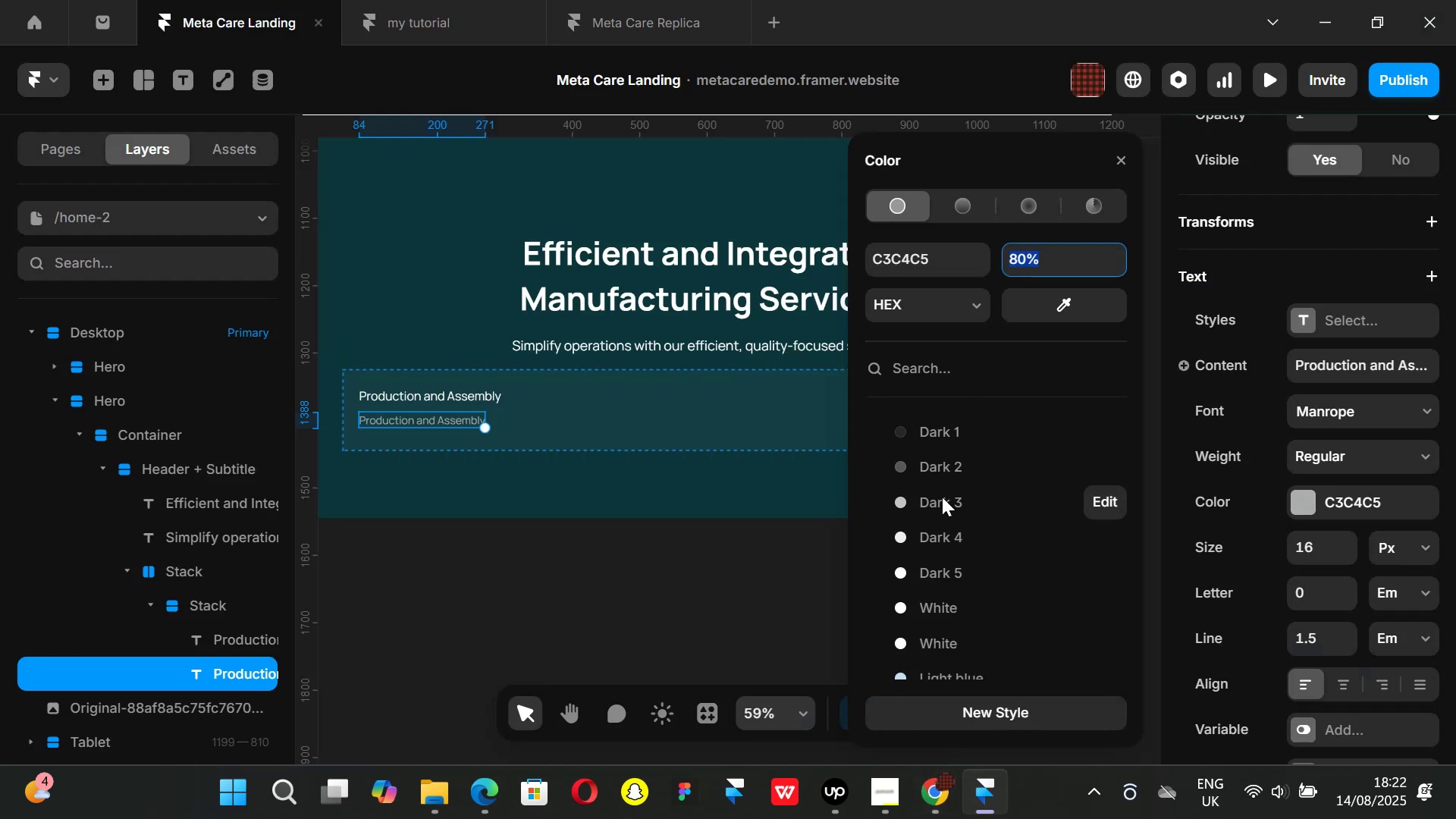 
key(Backspace)
key(Backspace)
type(90)
 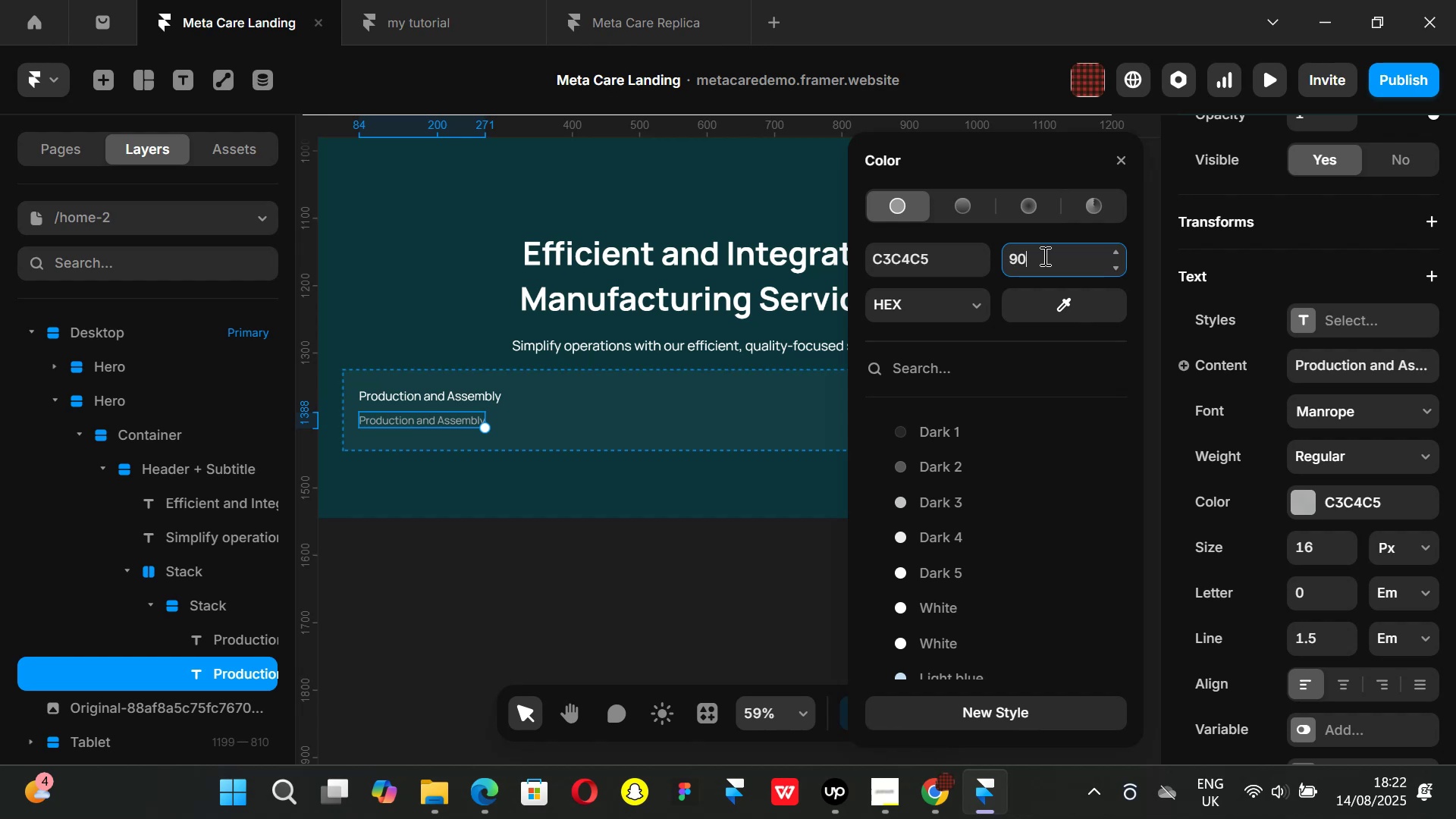 
key(Enter)
 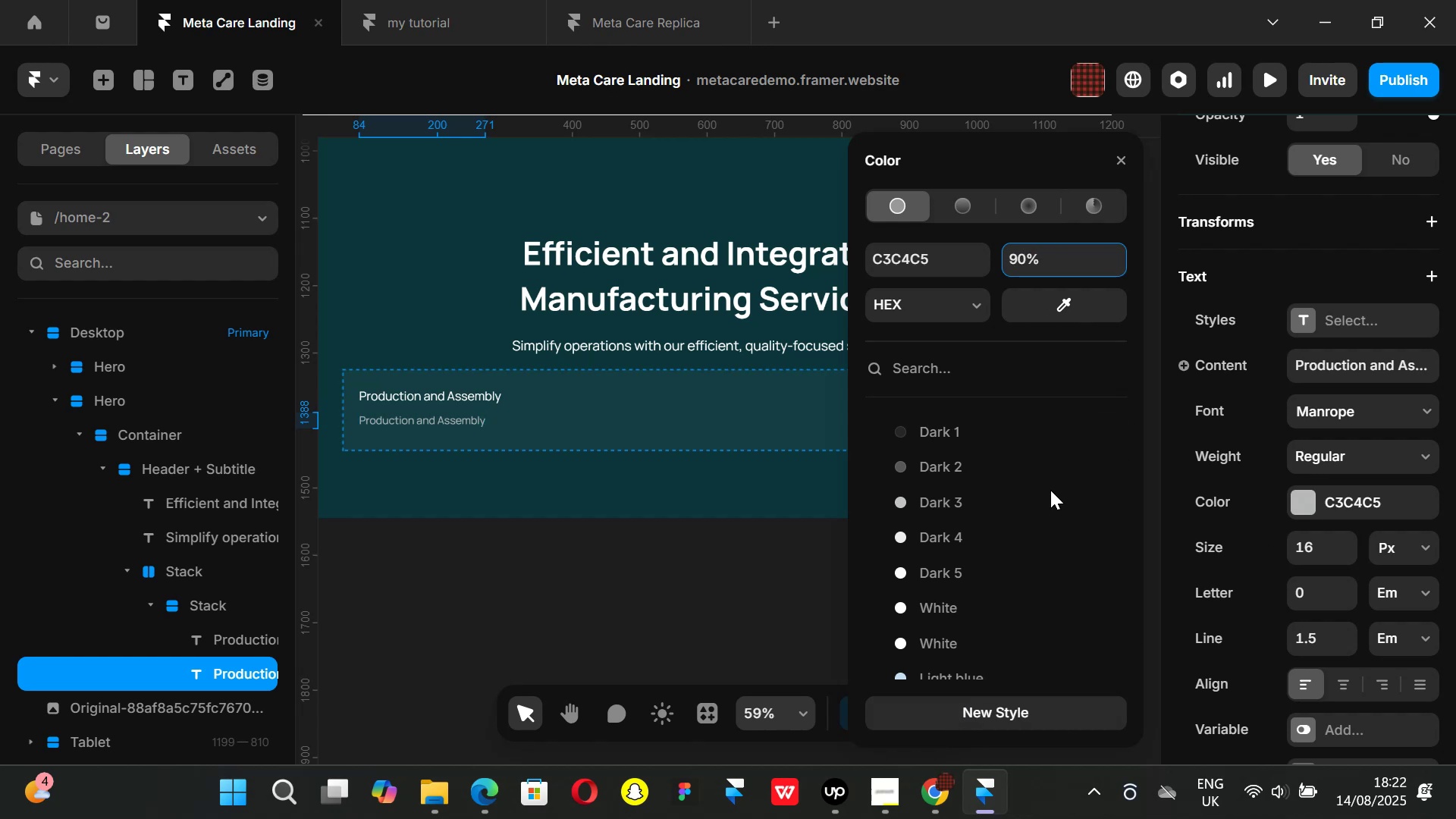 
left_click([532, 581])
 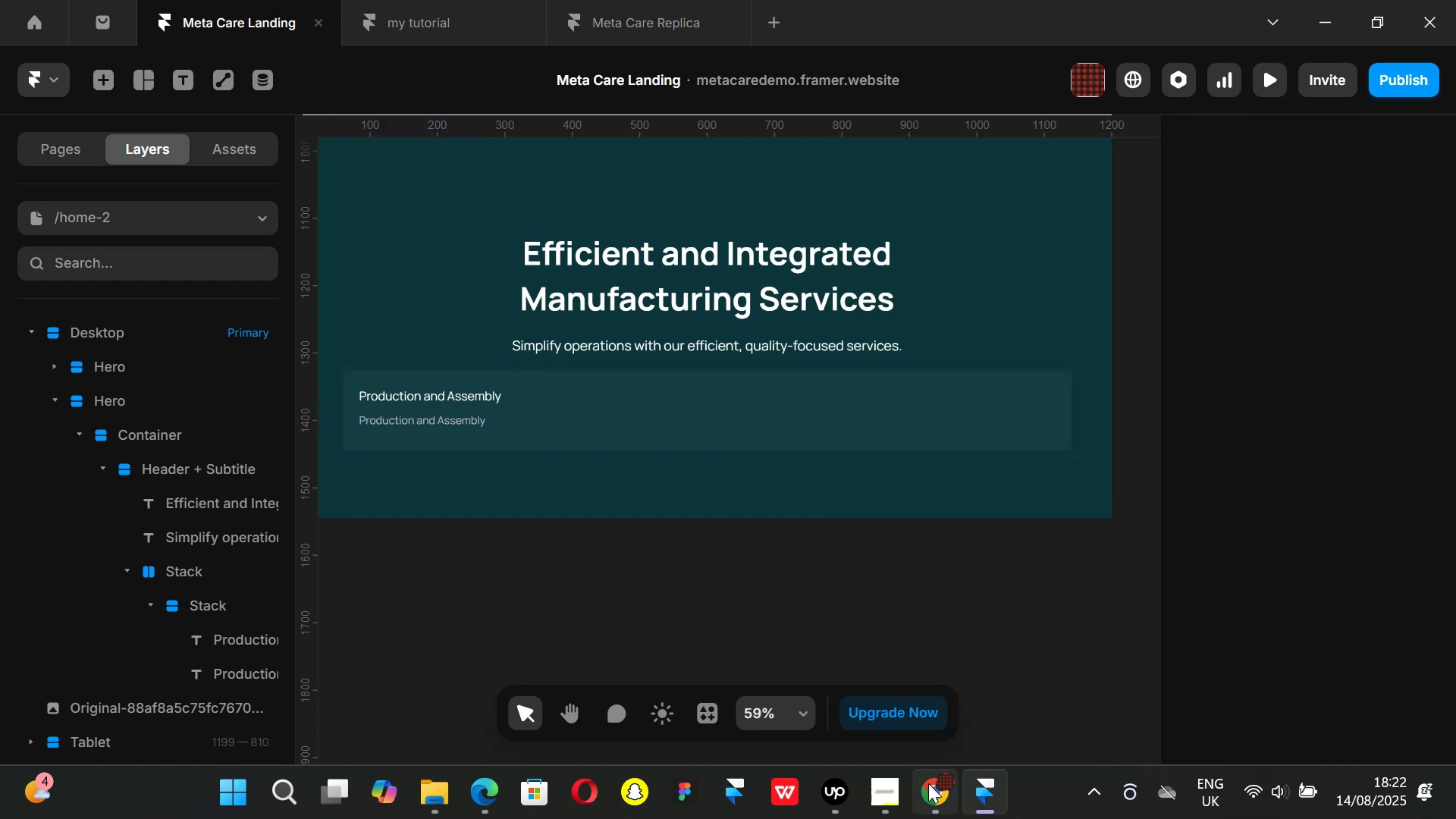 
left_click([930, 787])
 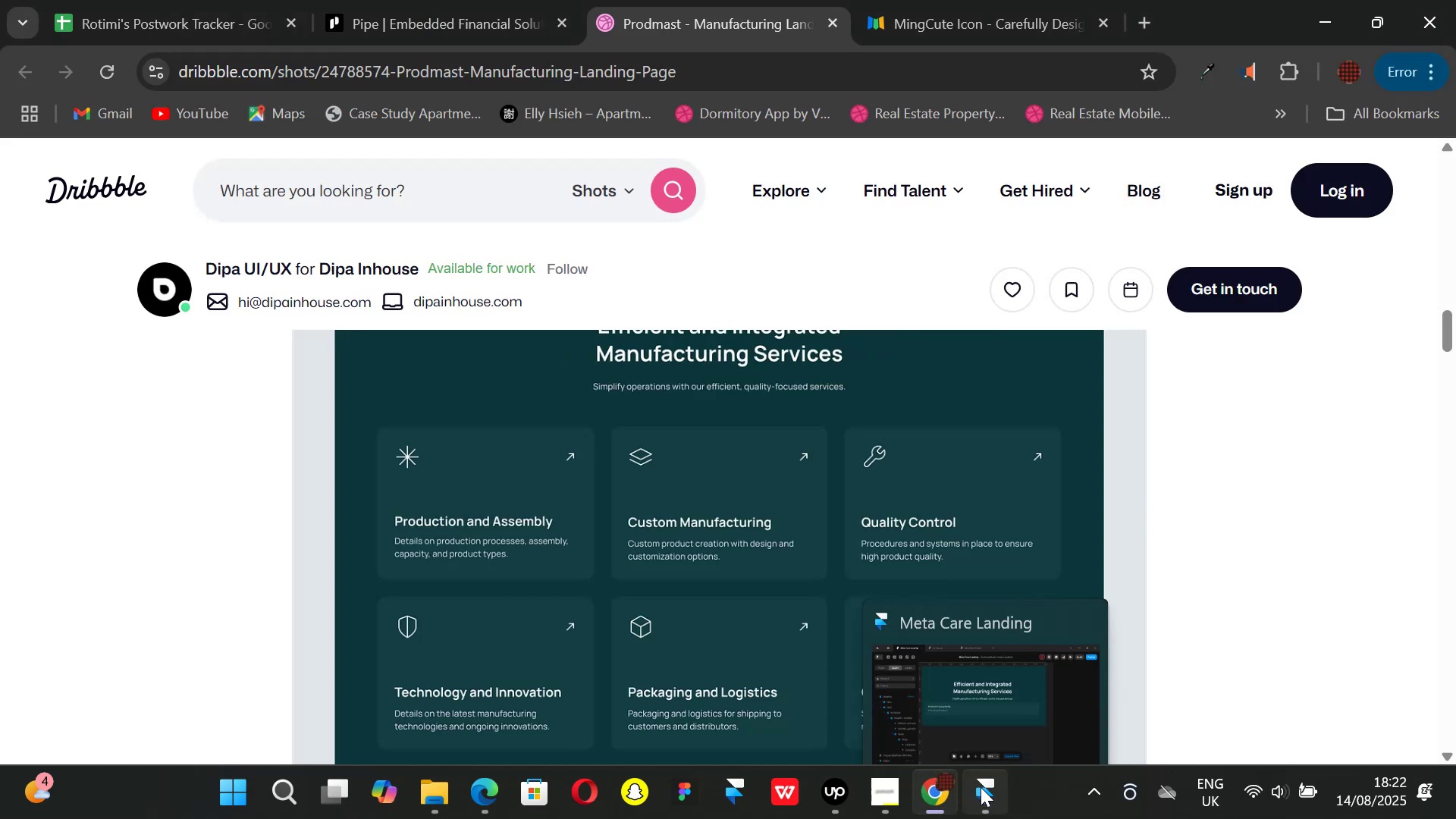 
left_click([984, 787])
 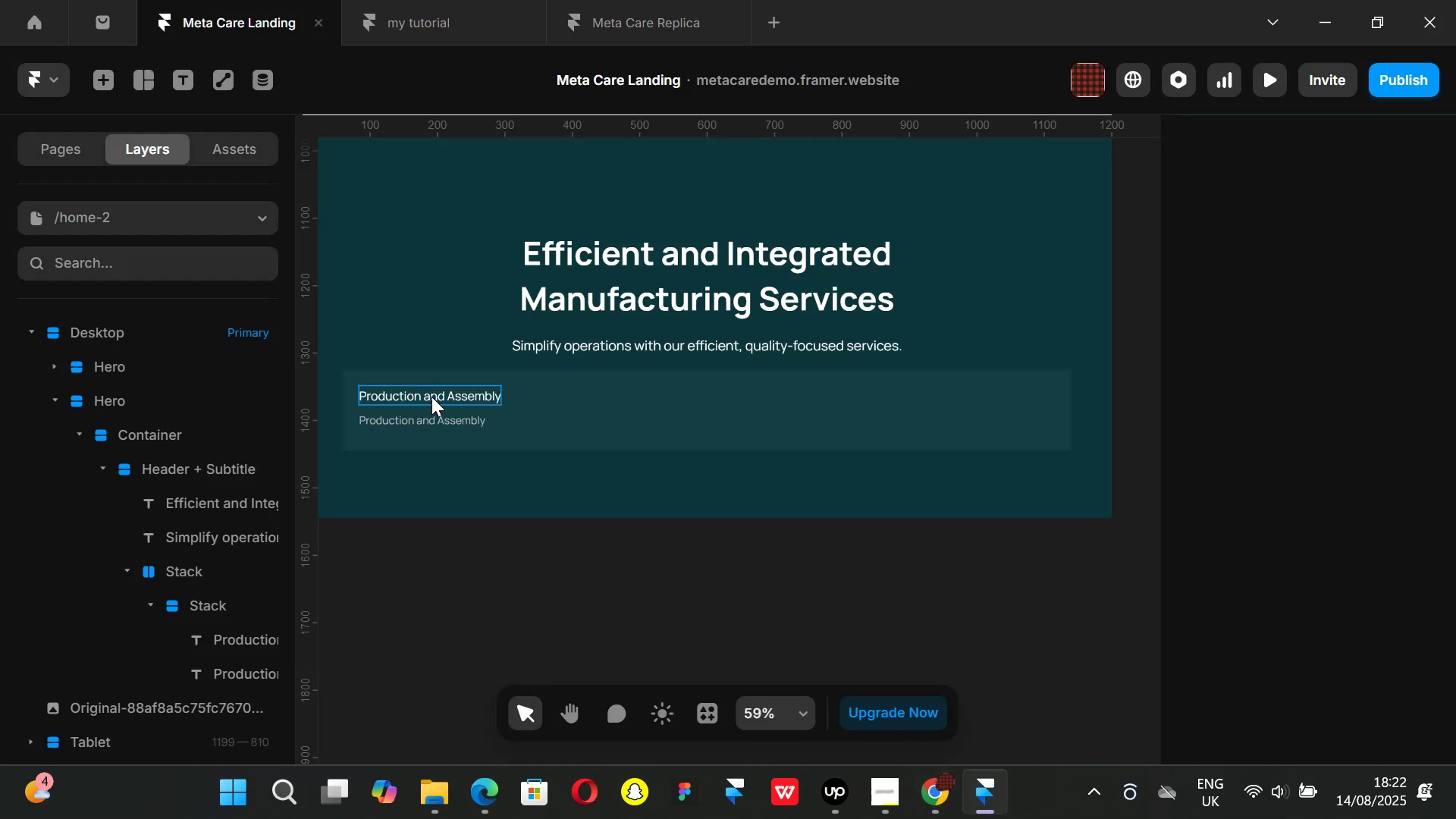 
left_click([431, 397])
 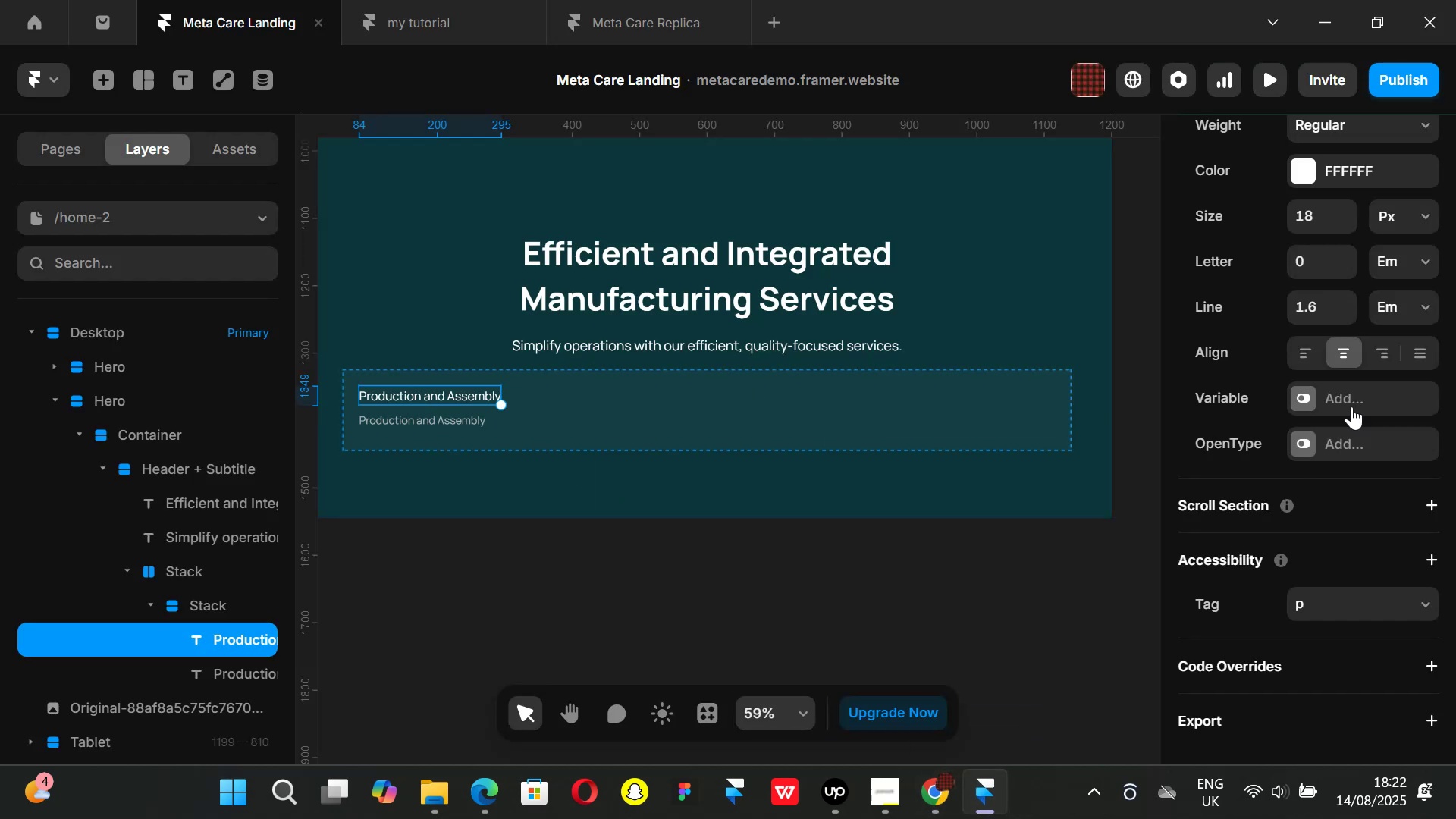 
scroll: coordinate [1365, 394], scroll_direction: up, amount: 1.0
 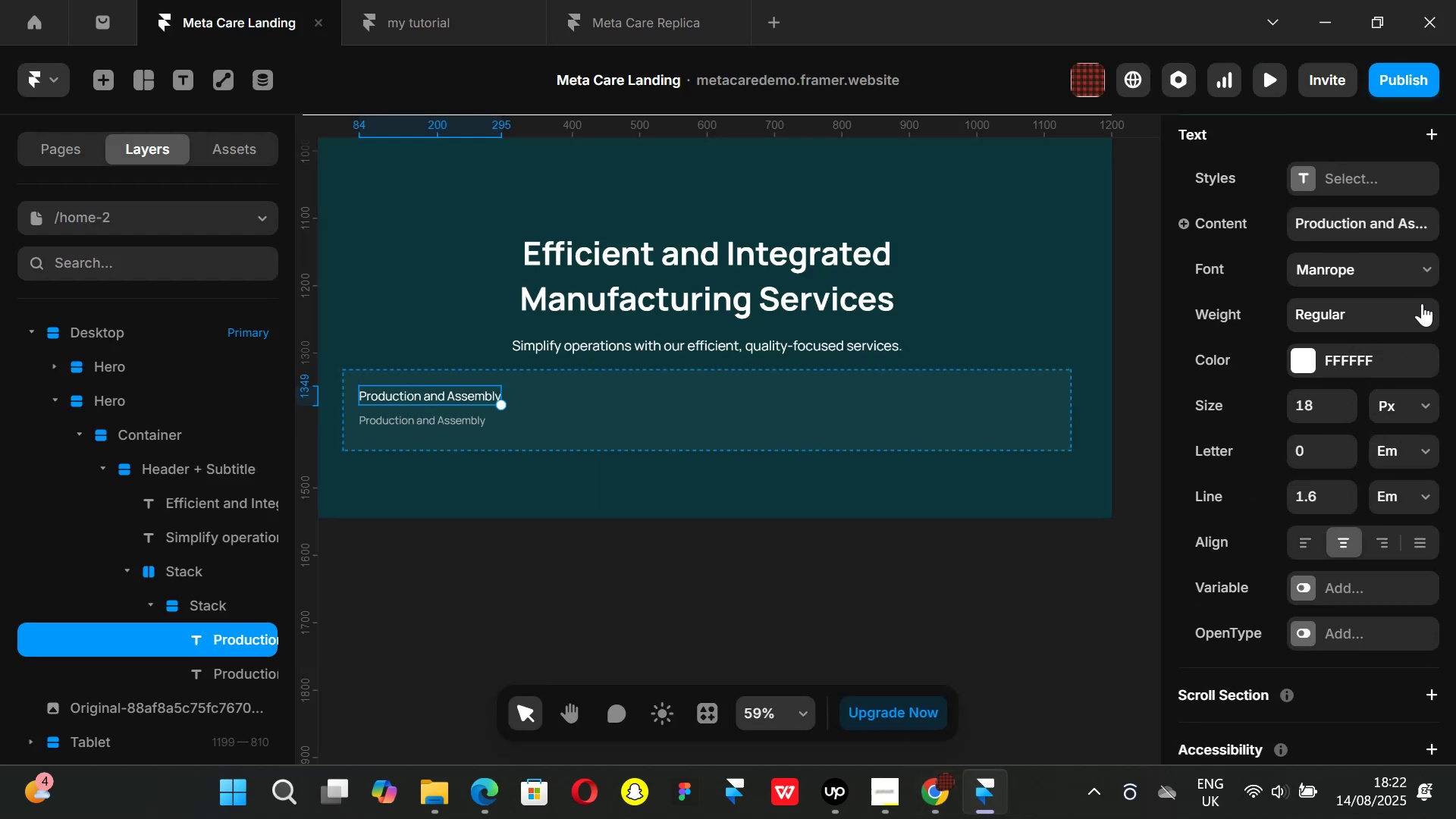 
left_click([1420, 318])
 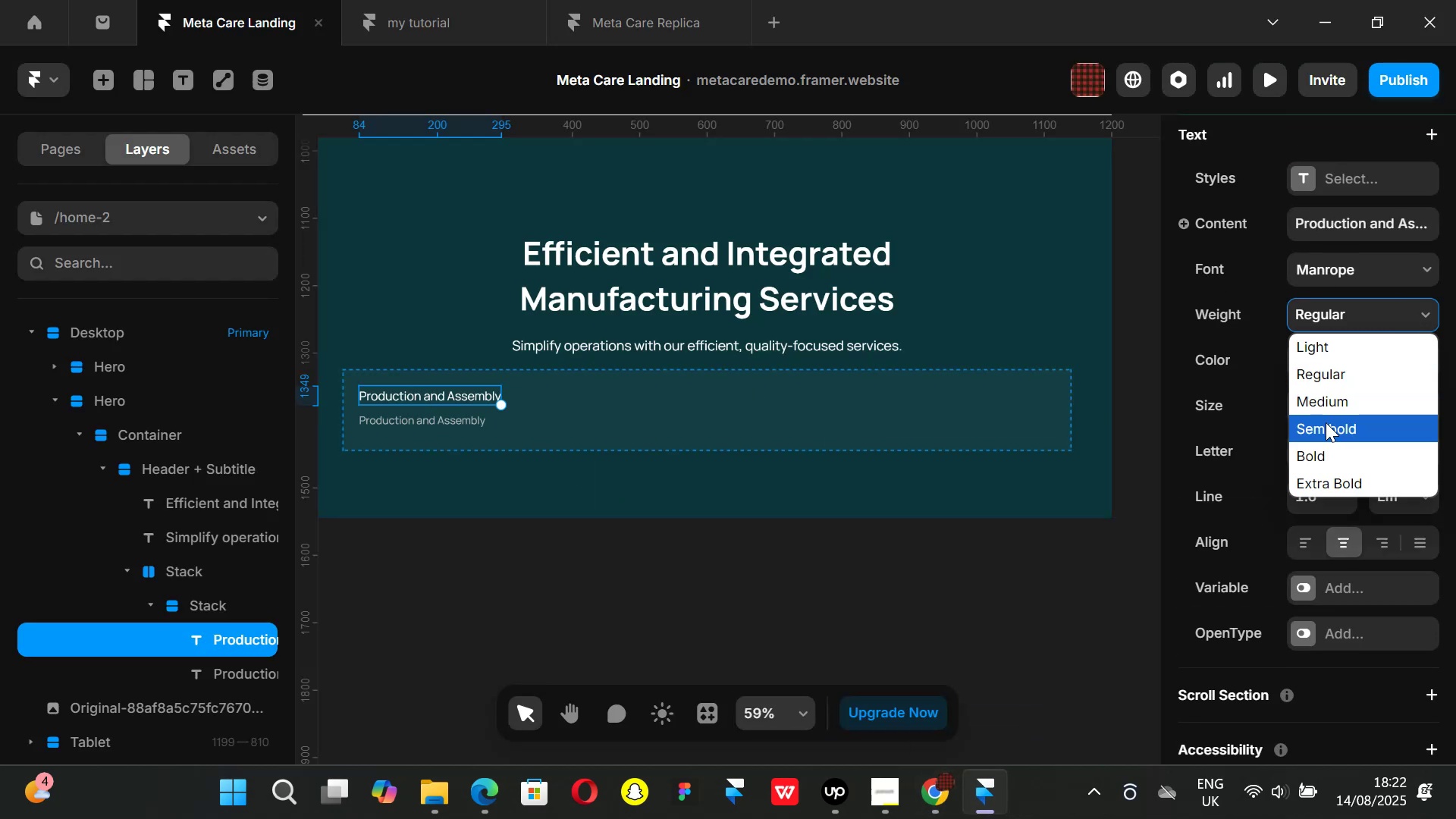 
left_click([1326, 422])
 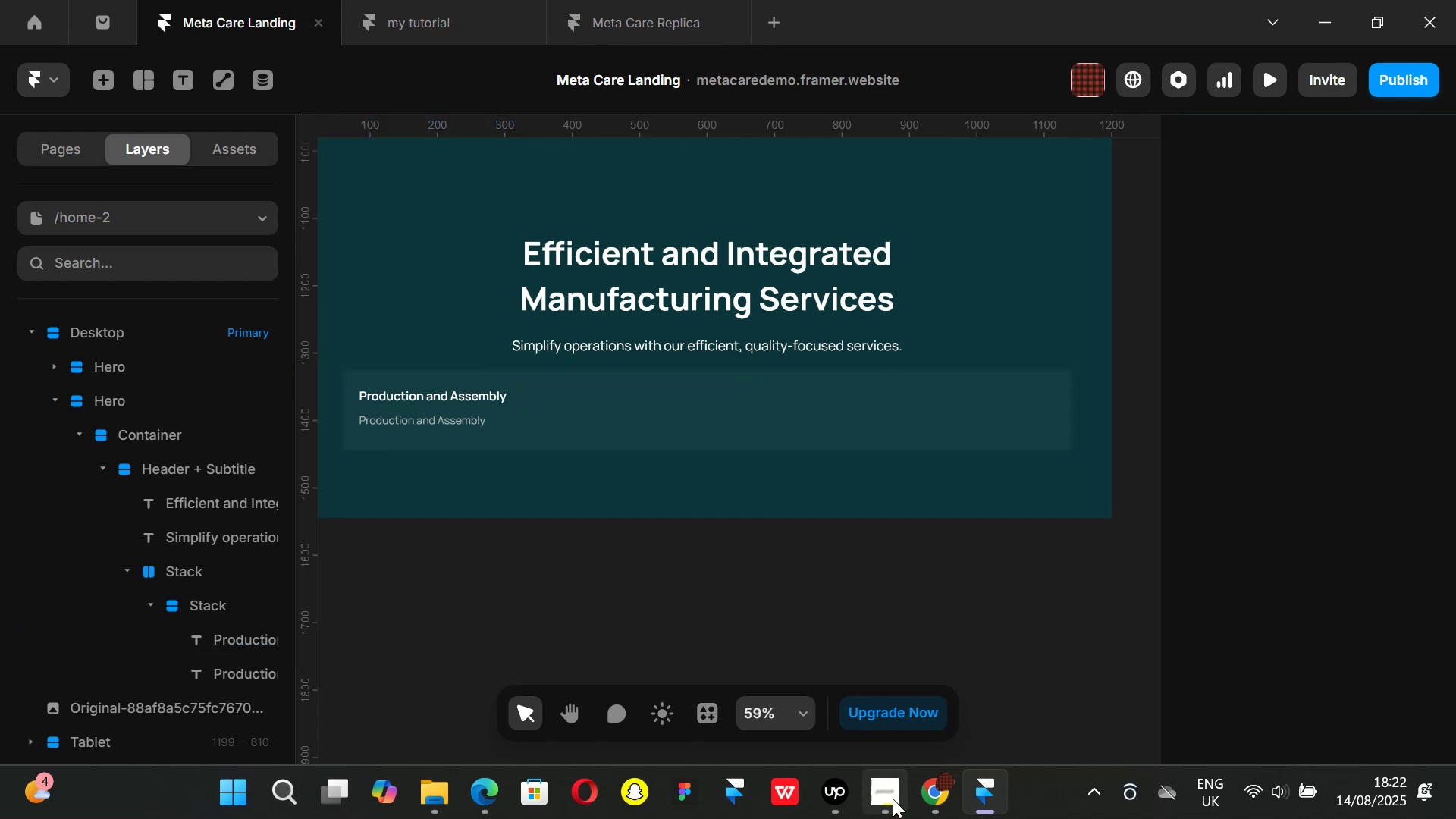 
left_click([920, 803])
 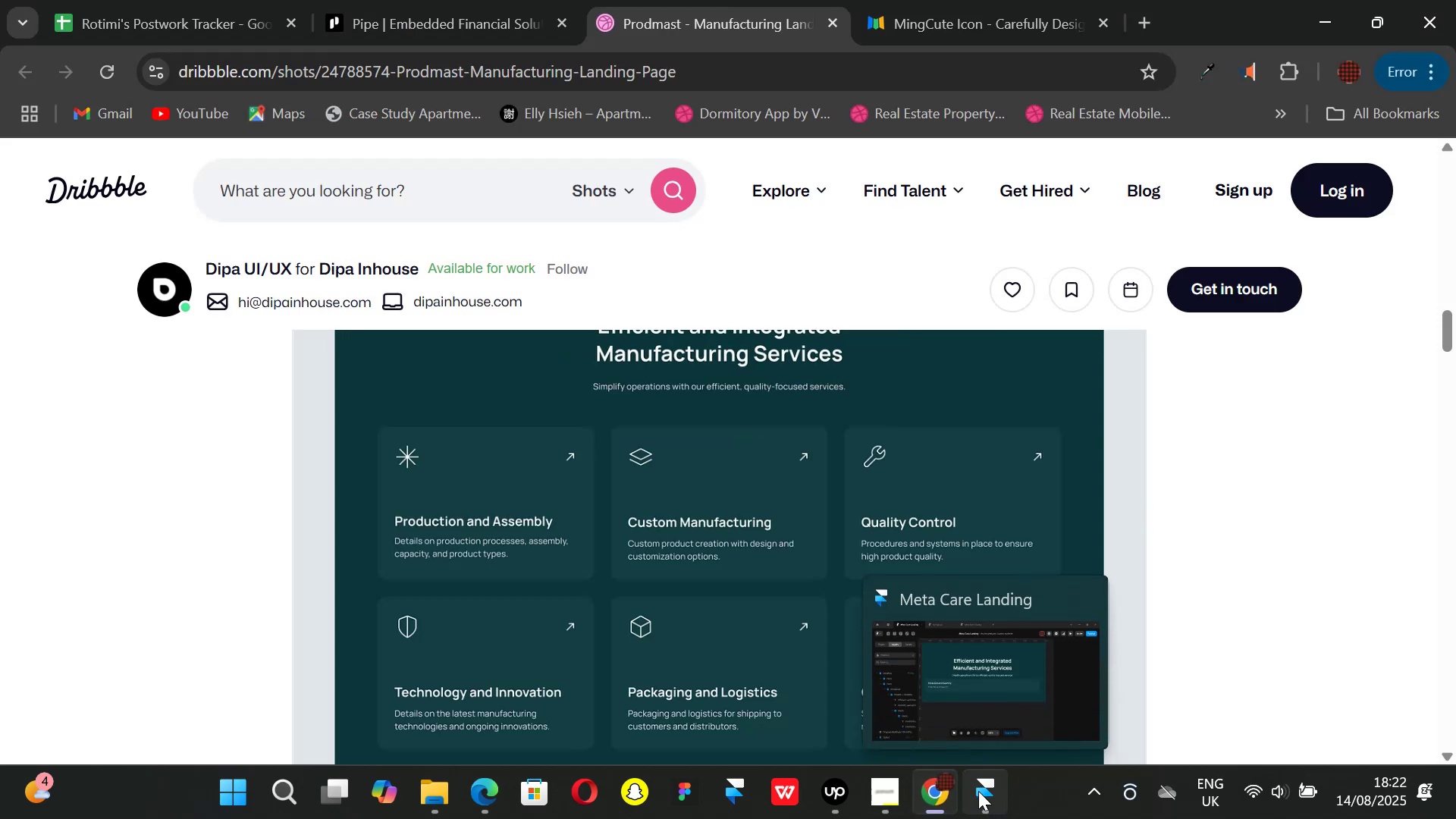 
left_click([978, 791])
 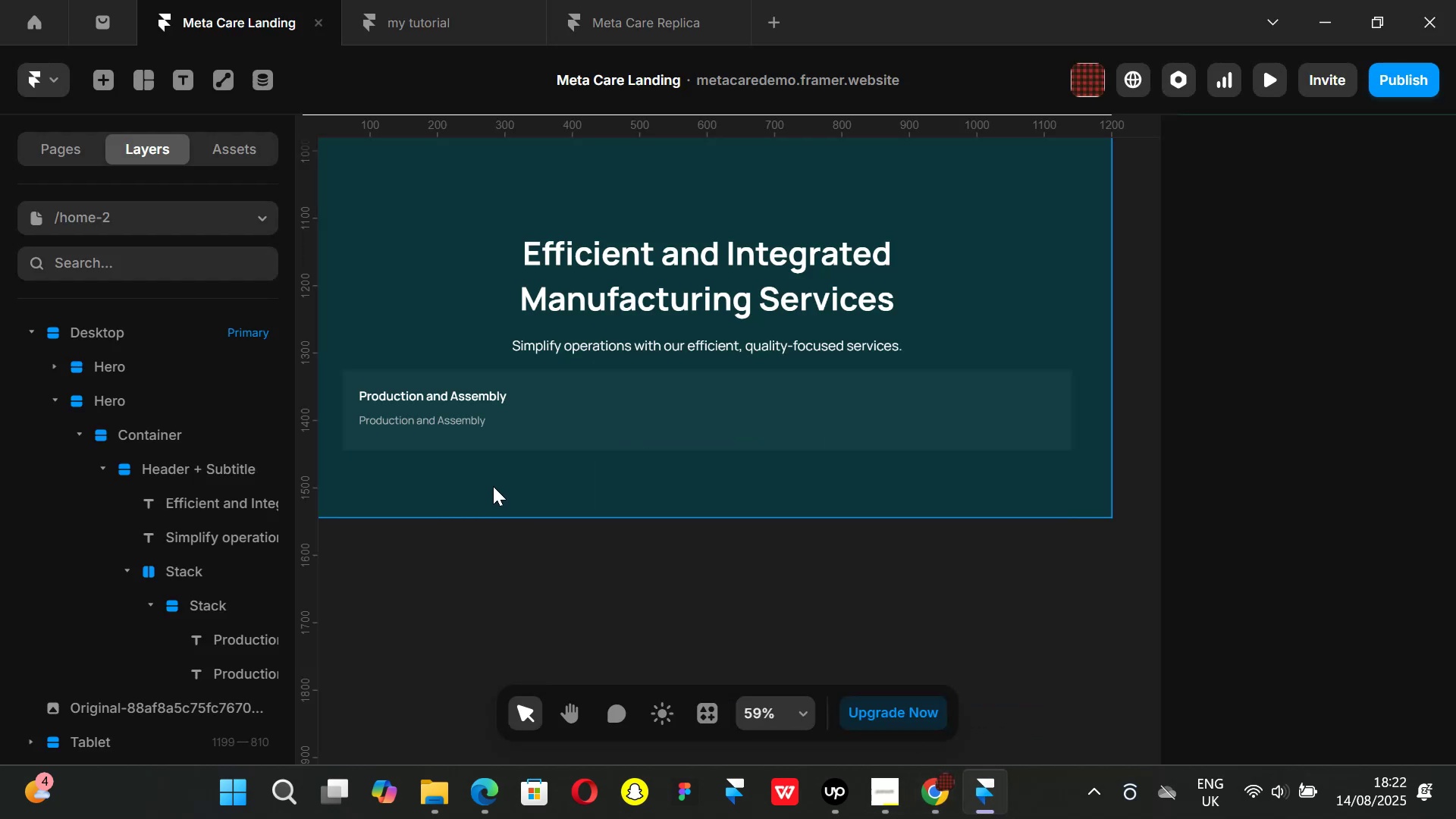 
hold_key(key=ControlLeft, duration=0.43)
scroll: coordinate [493, 486], scroll_direction: down, amount: 1.0
 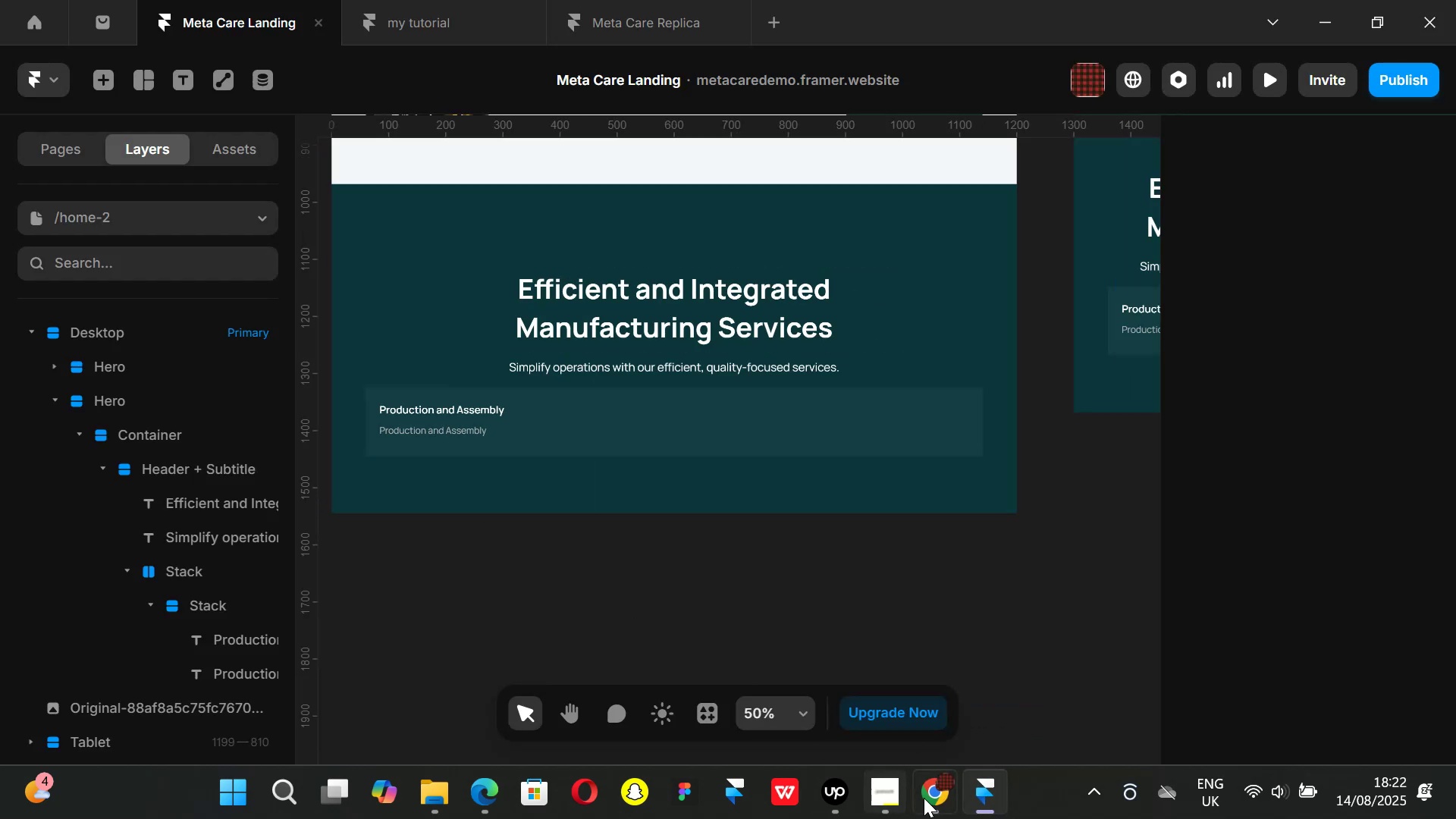 
left_click([924, 798])
 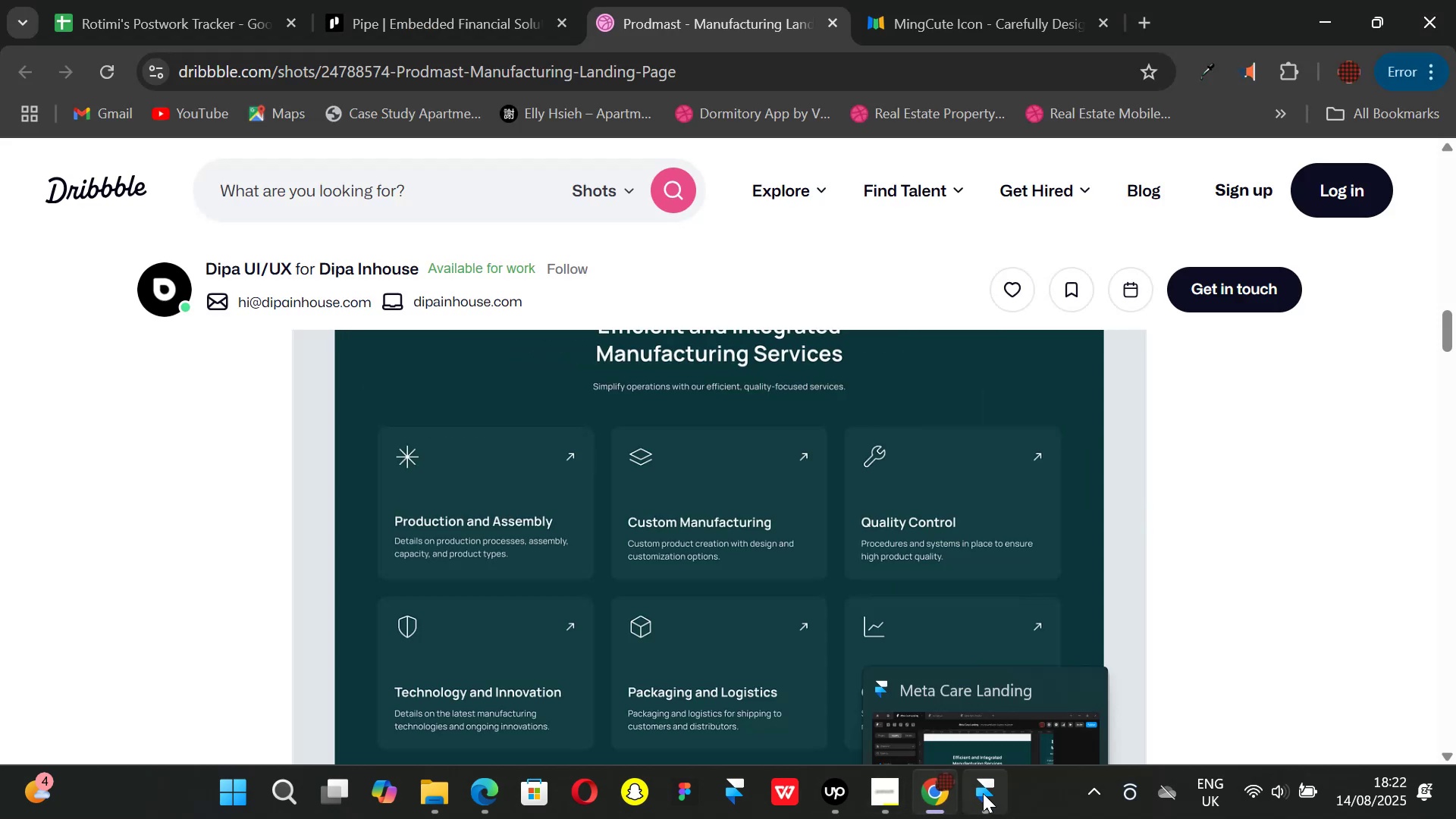 
left_click([983, 793])
 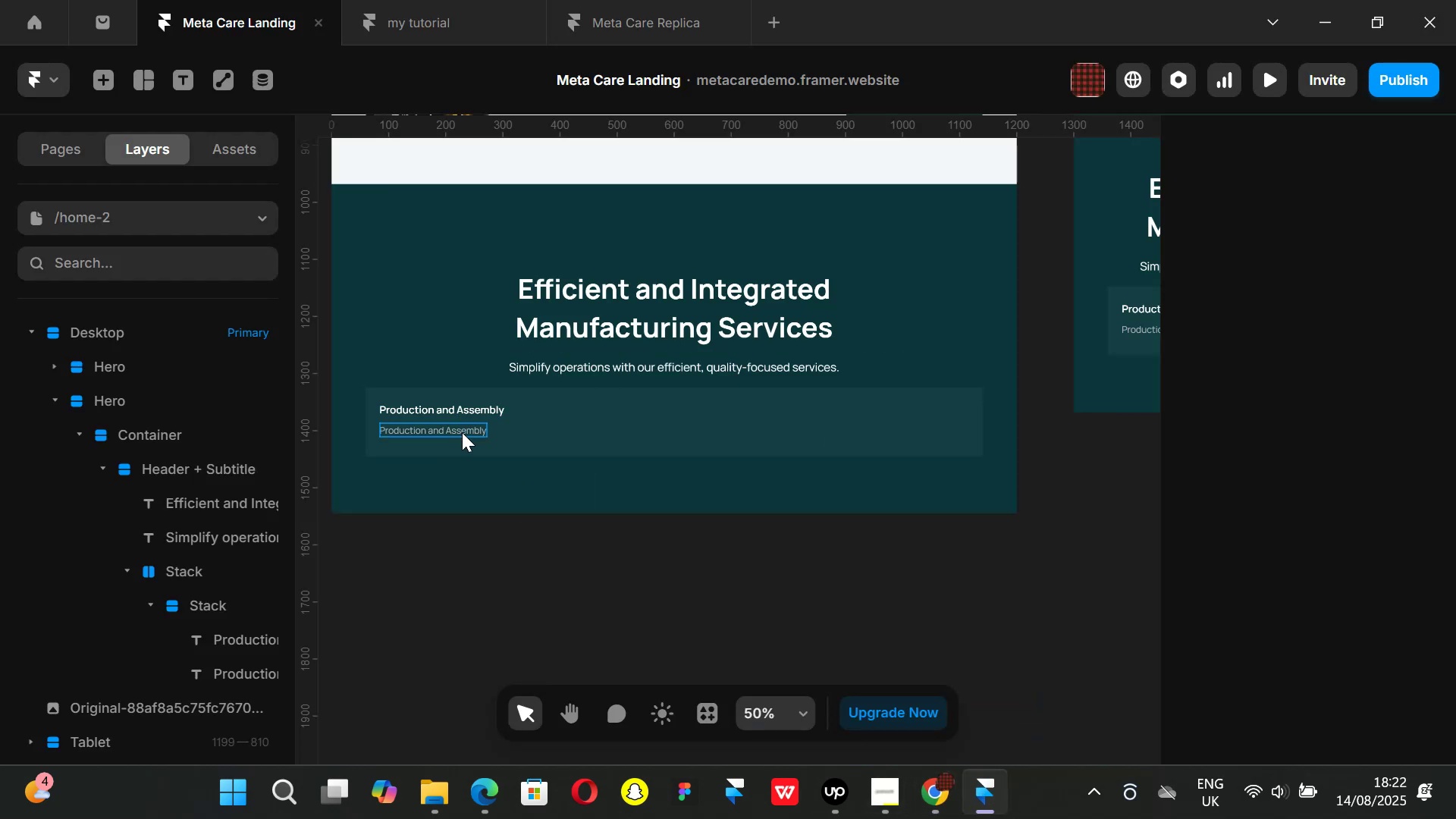 
left_click([462, 432])
 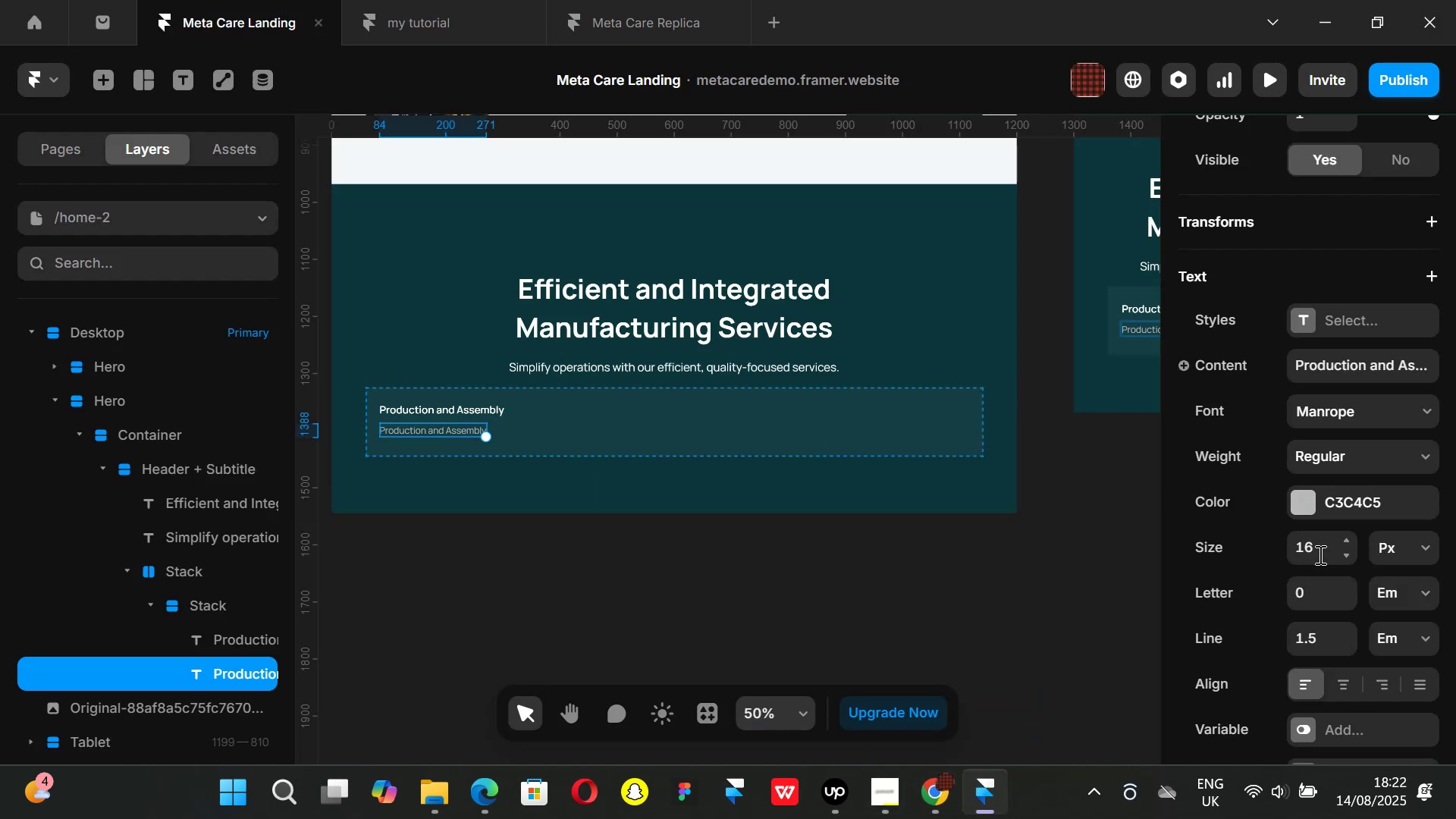 
left_click([1321, 554])
 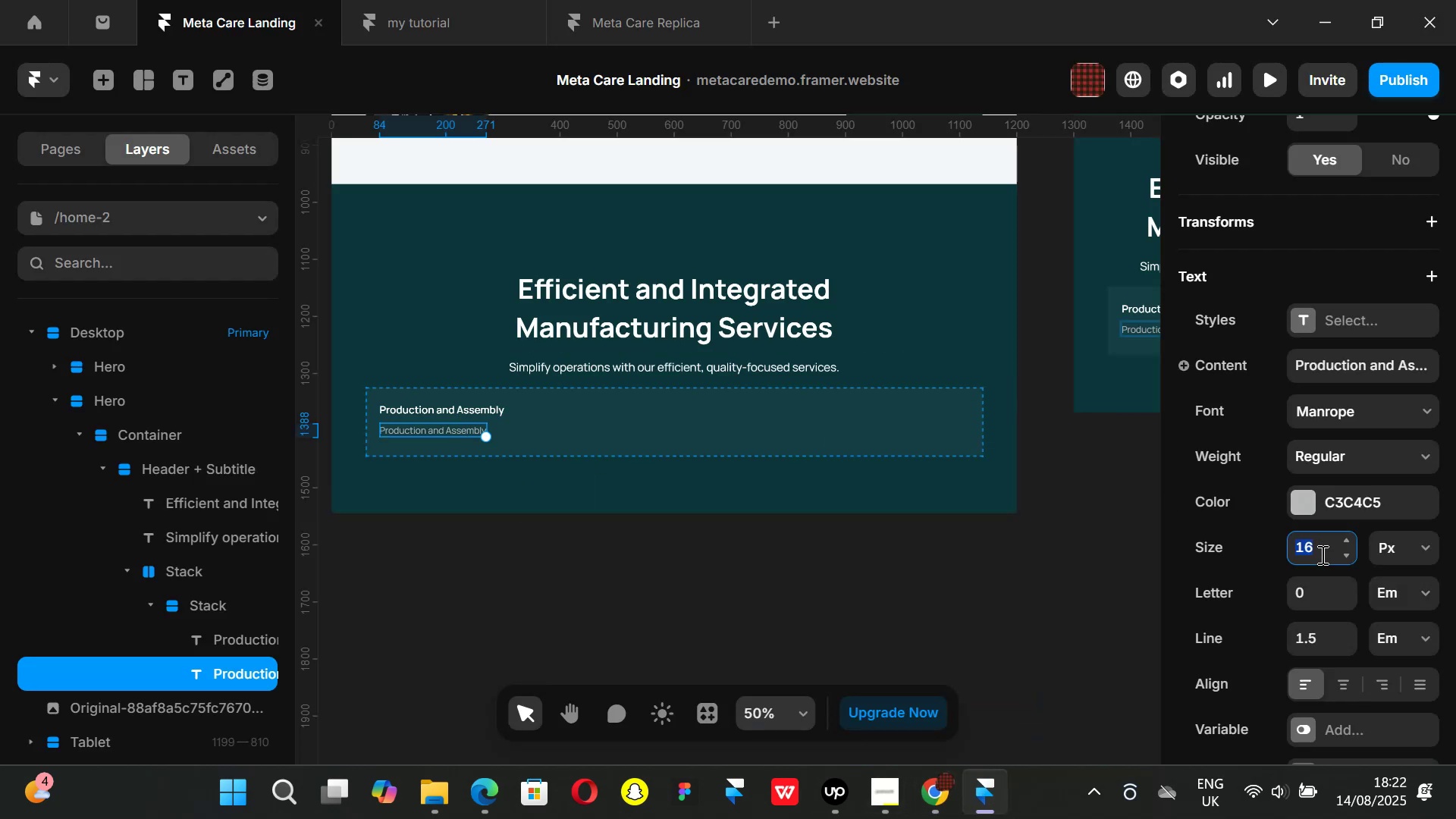 
type(14)
 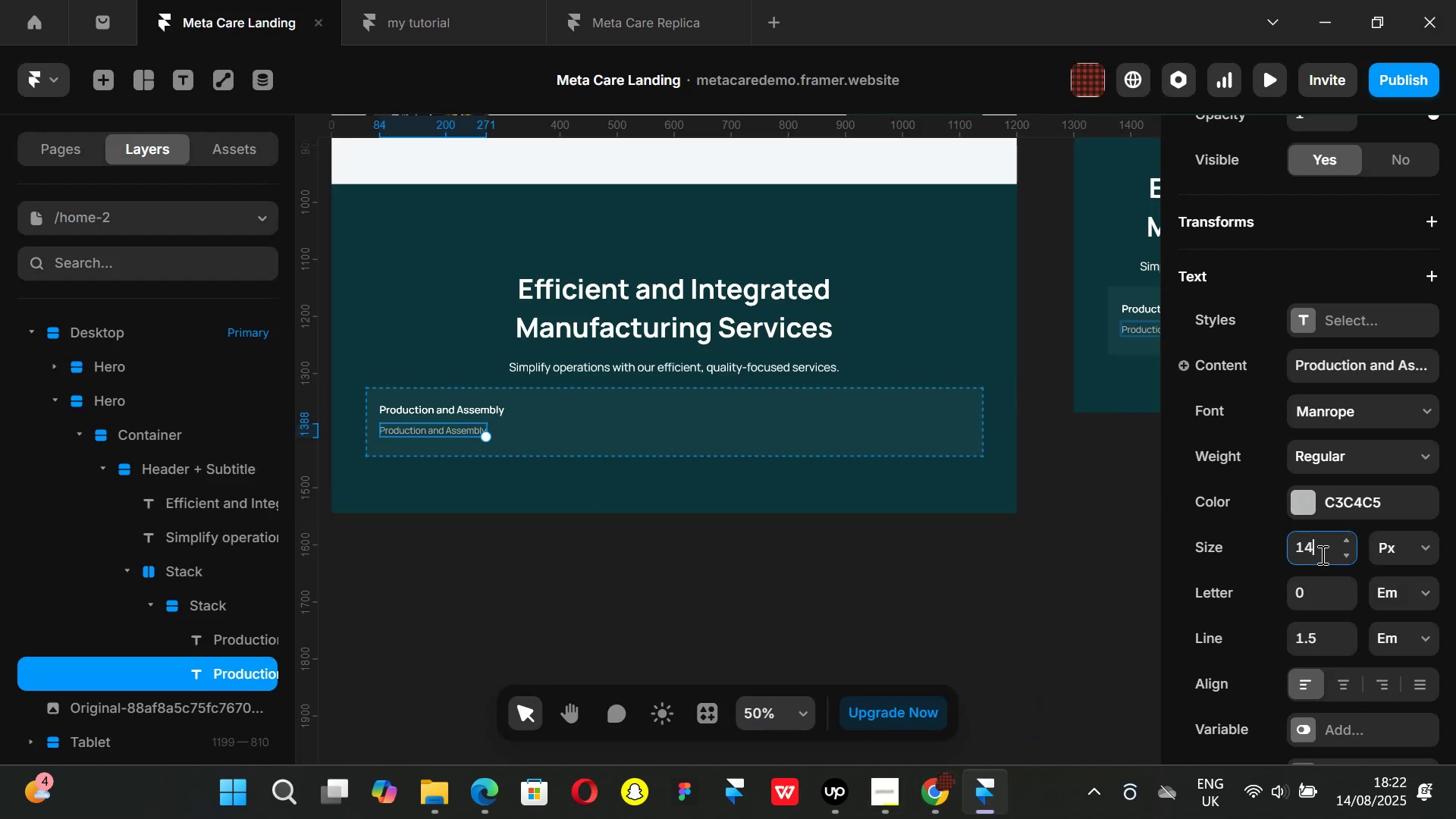 
key(Enter)
 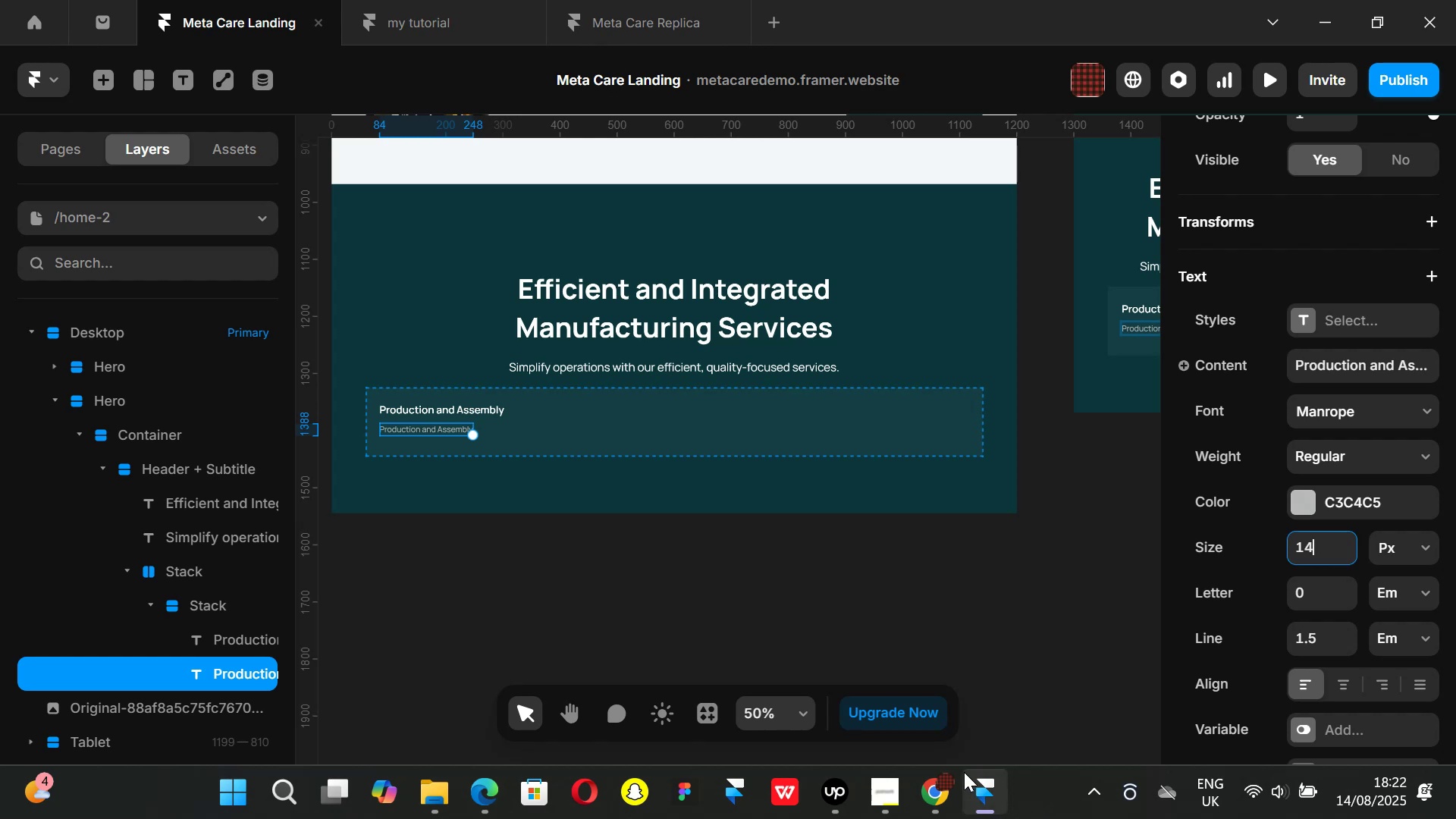 
left_click([949, 781])
 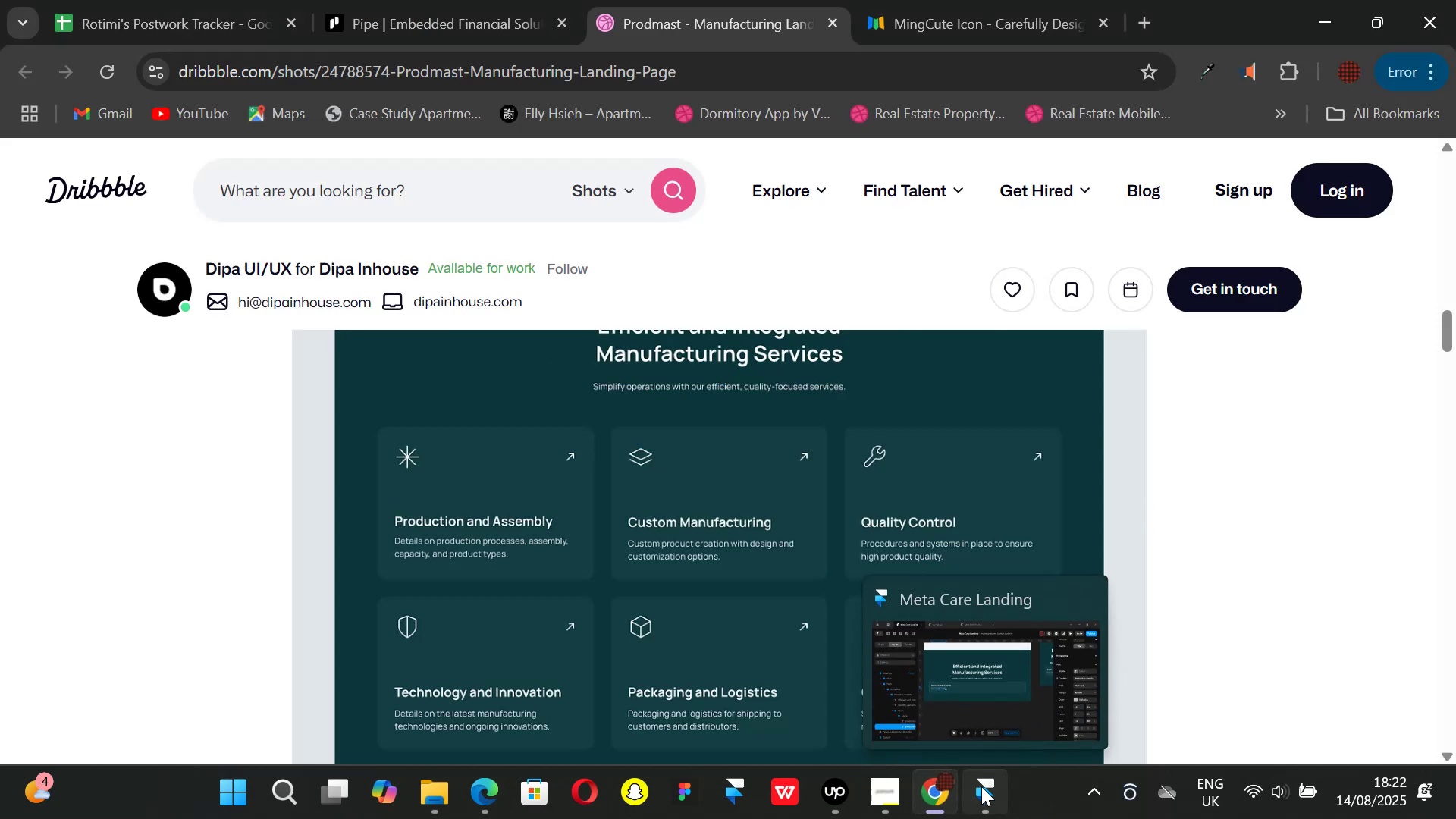 
left_click([981, 786])
 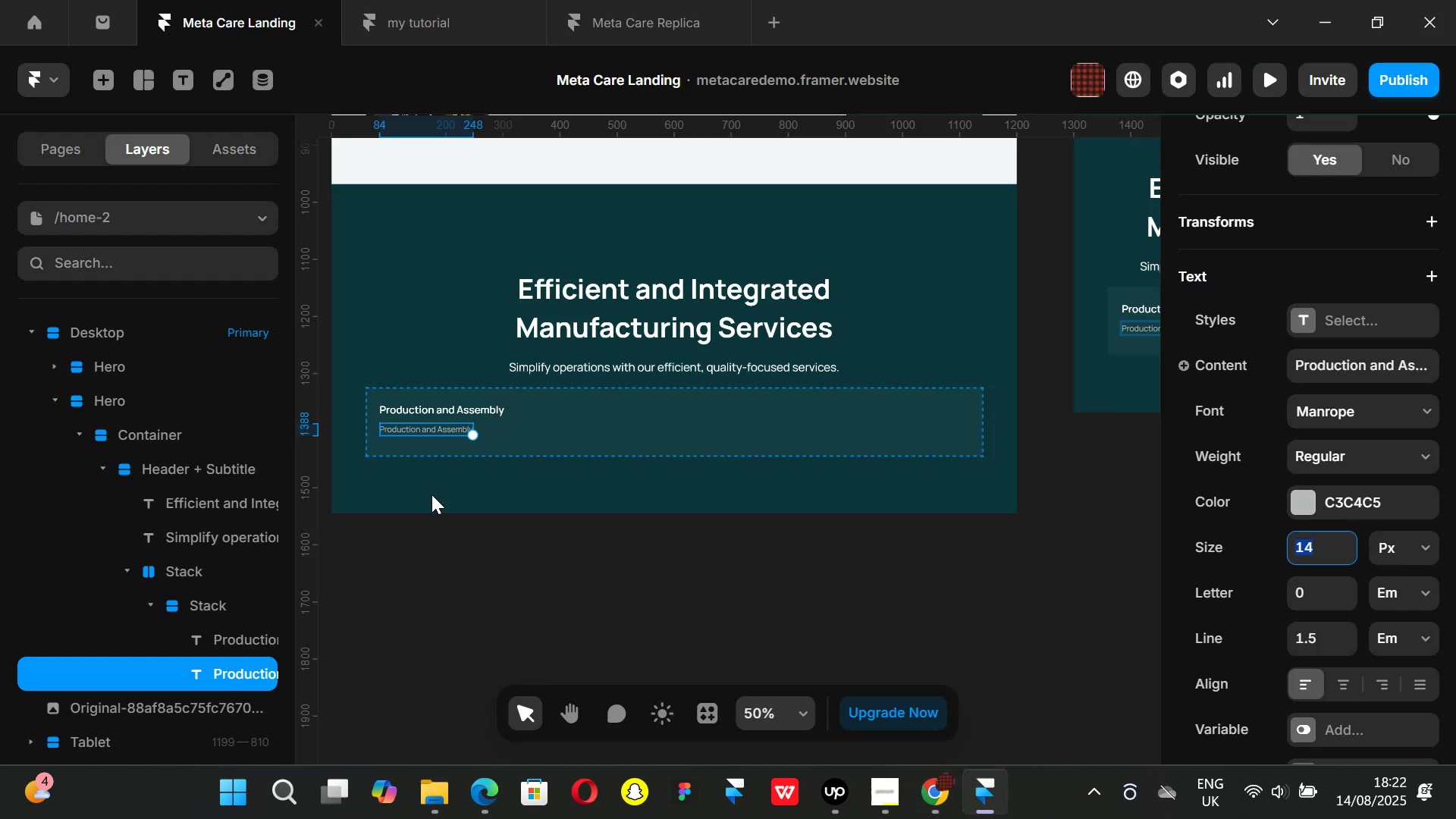 
hold_key(key=ControlLeft, duration=0.39)
scroll: coordinate [395, 424], scroll_direction: up, amount: 1.0
 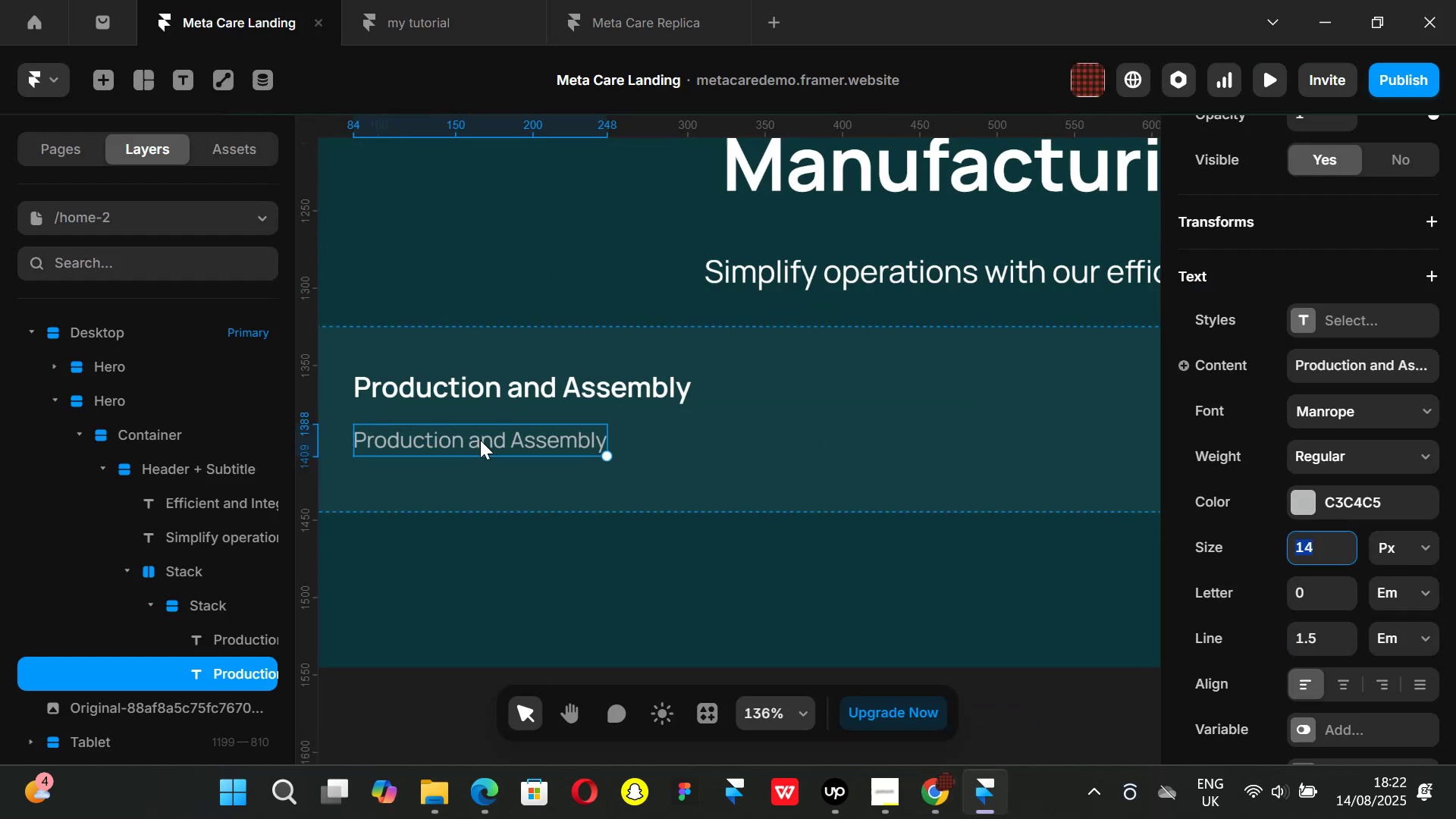 
double_click([480, 440])
 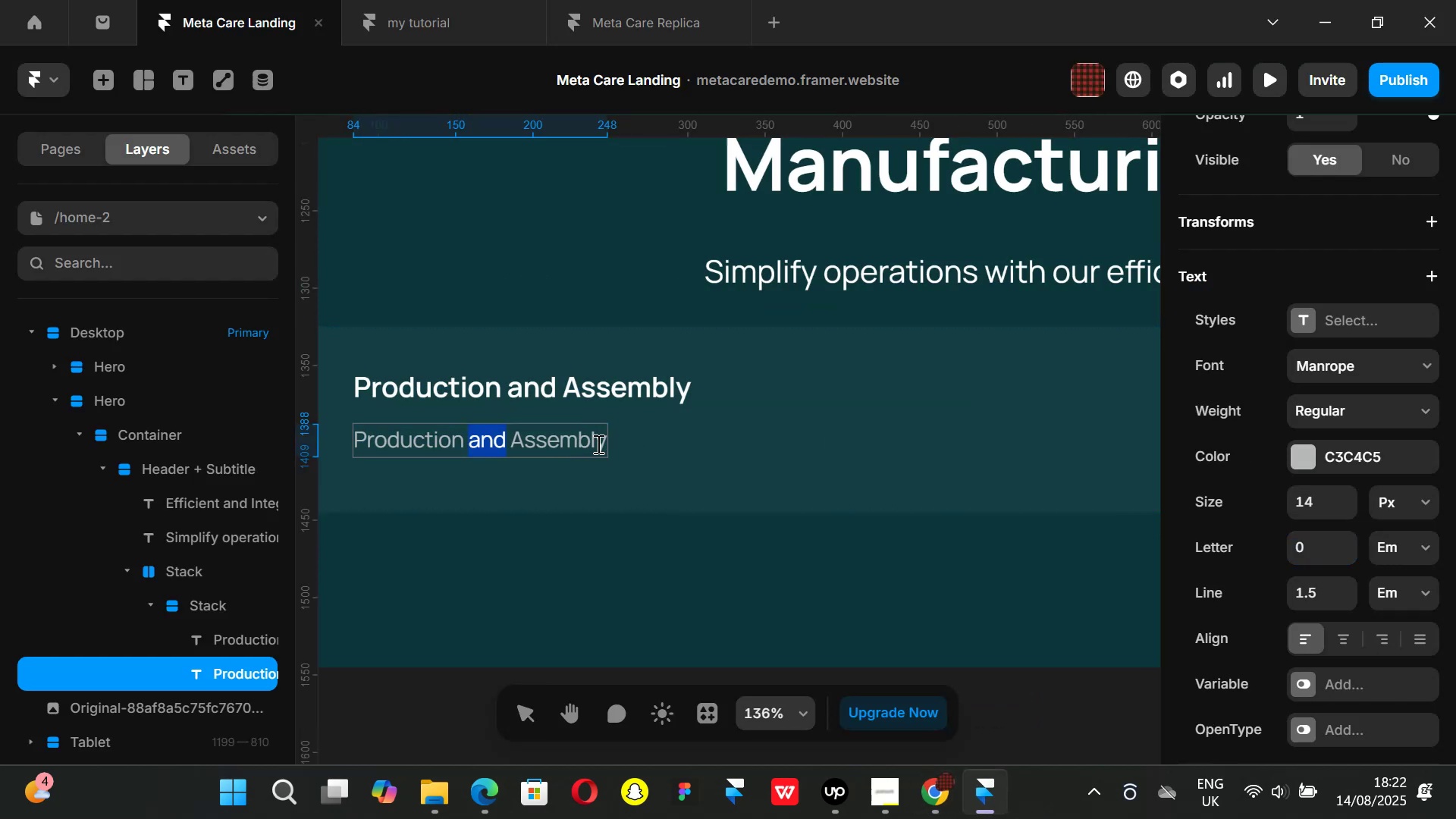 
left_click([597, 444])
 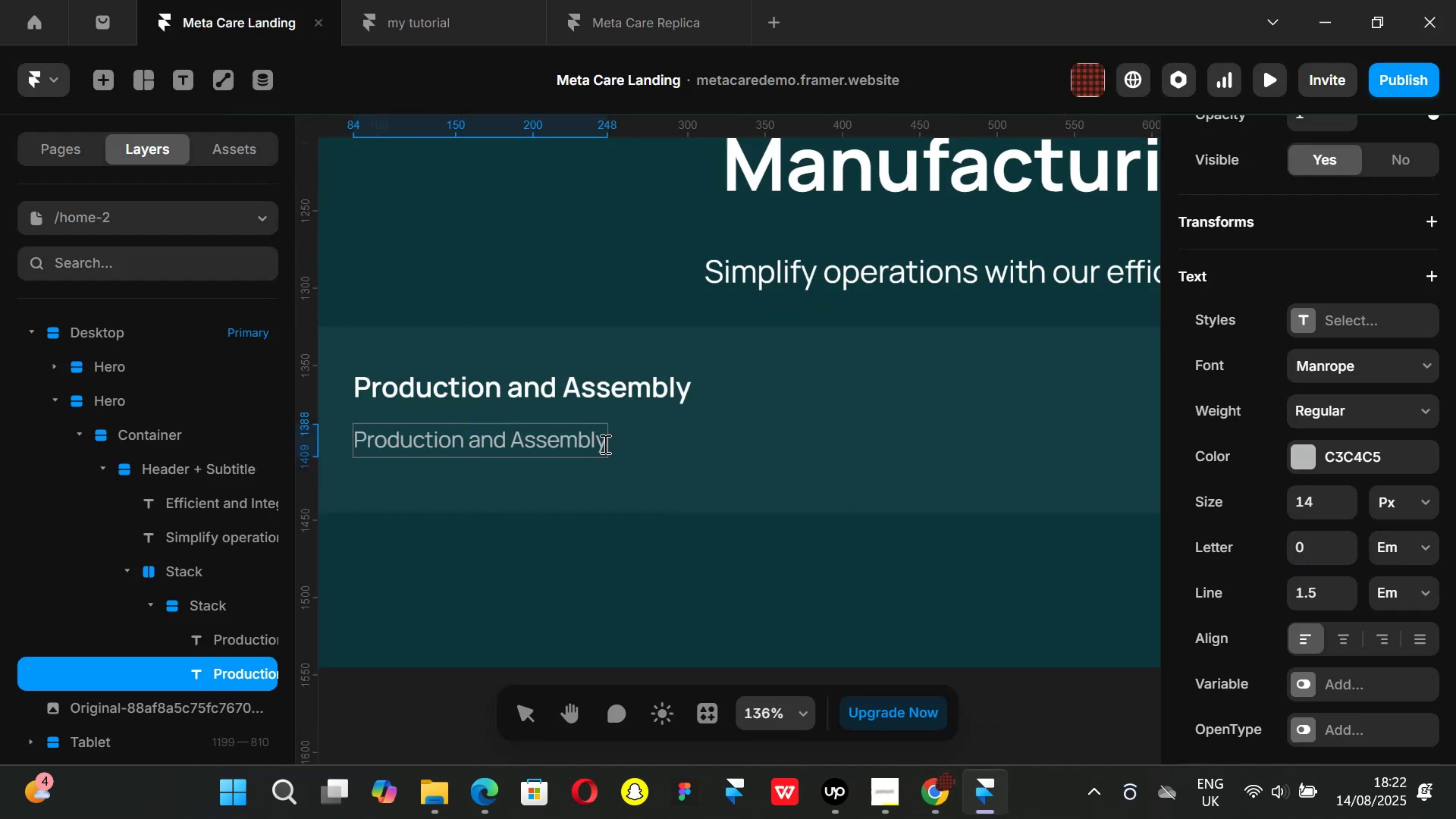 
left_click([604, 444])
 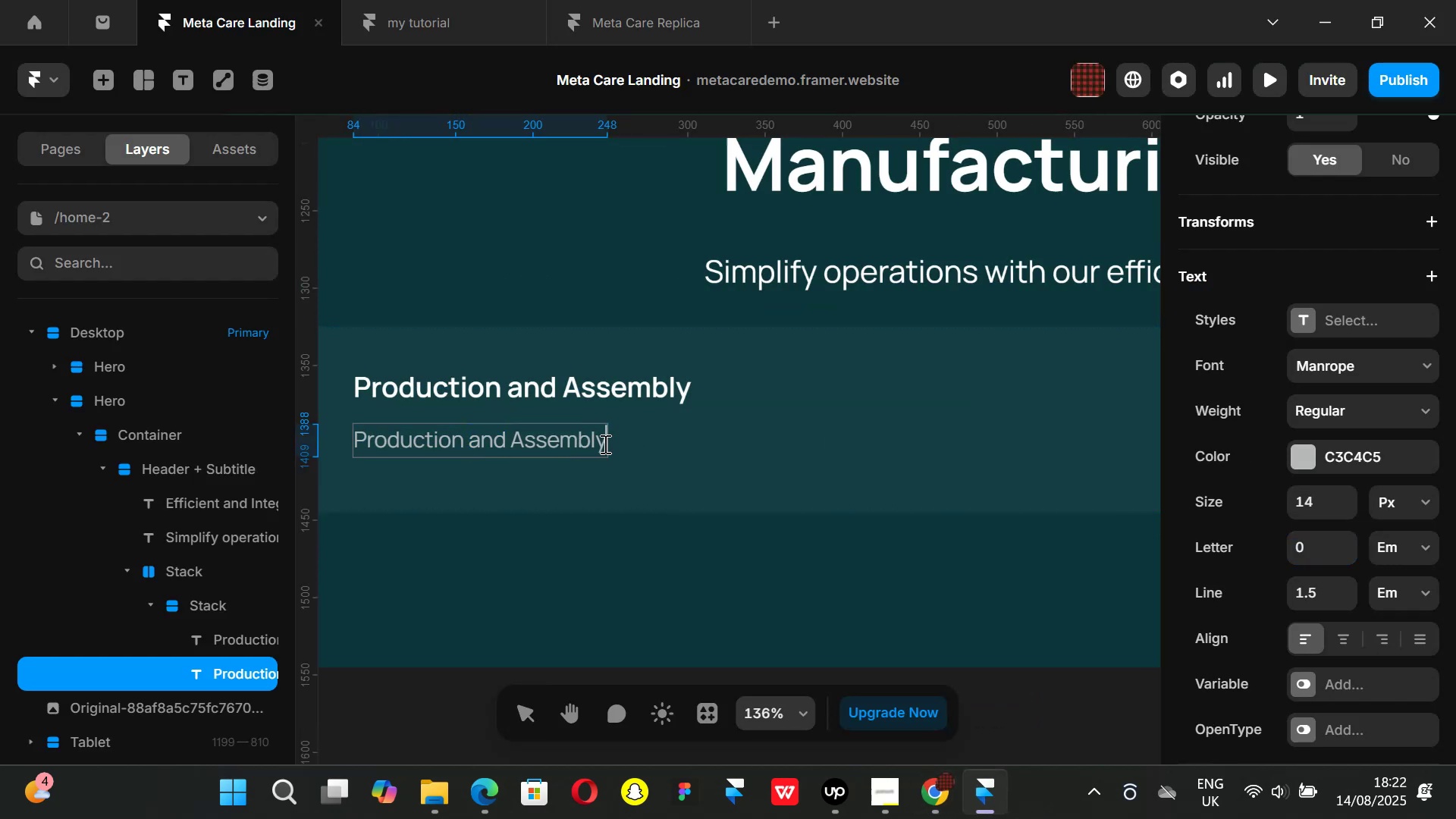 
left_click_drag(start_coordinate=[604, 444], to_coordinate=[378, 443])
 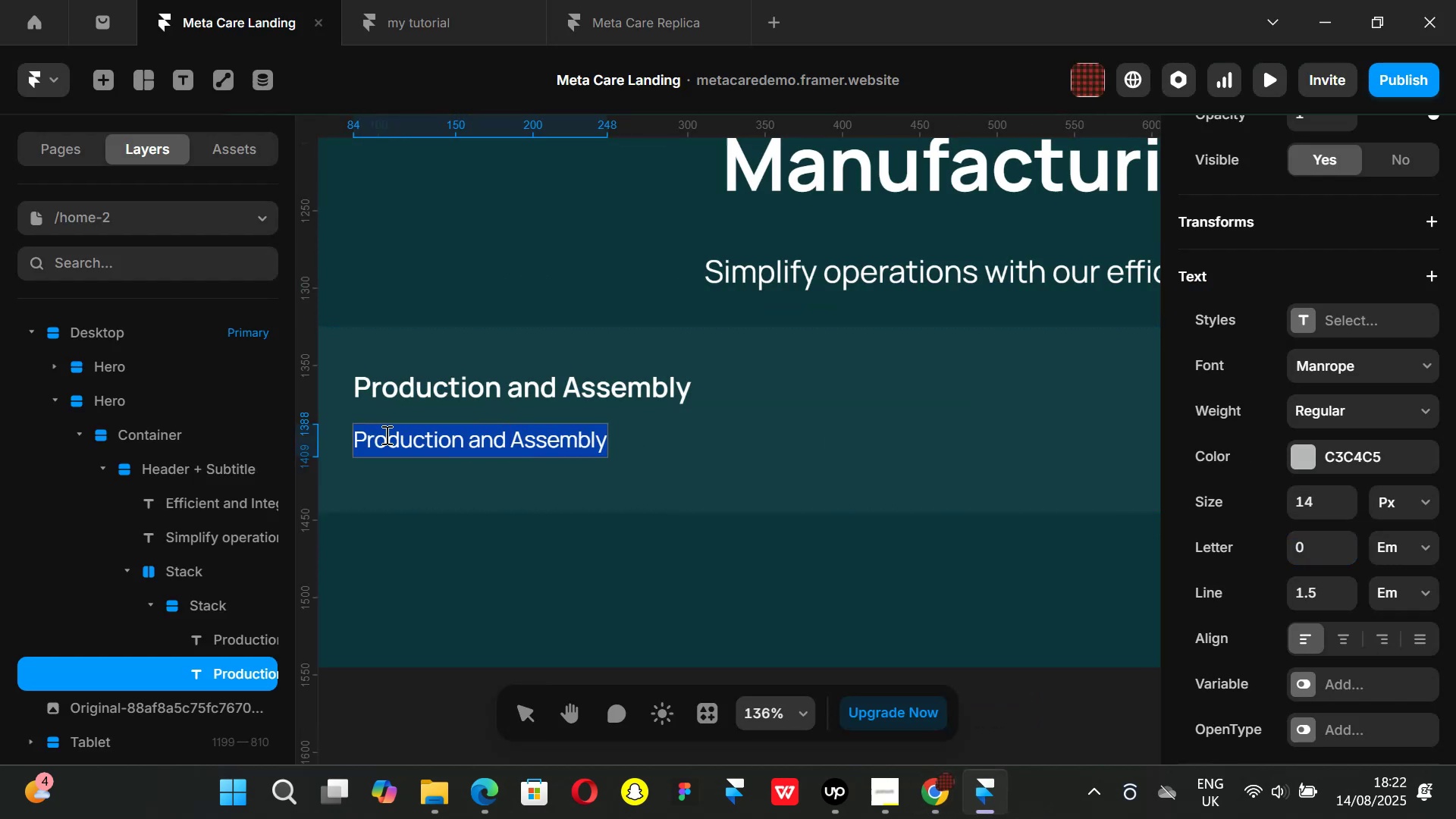 
key(Backspace)
type(Details on production)
 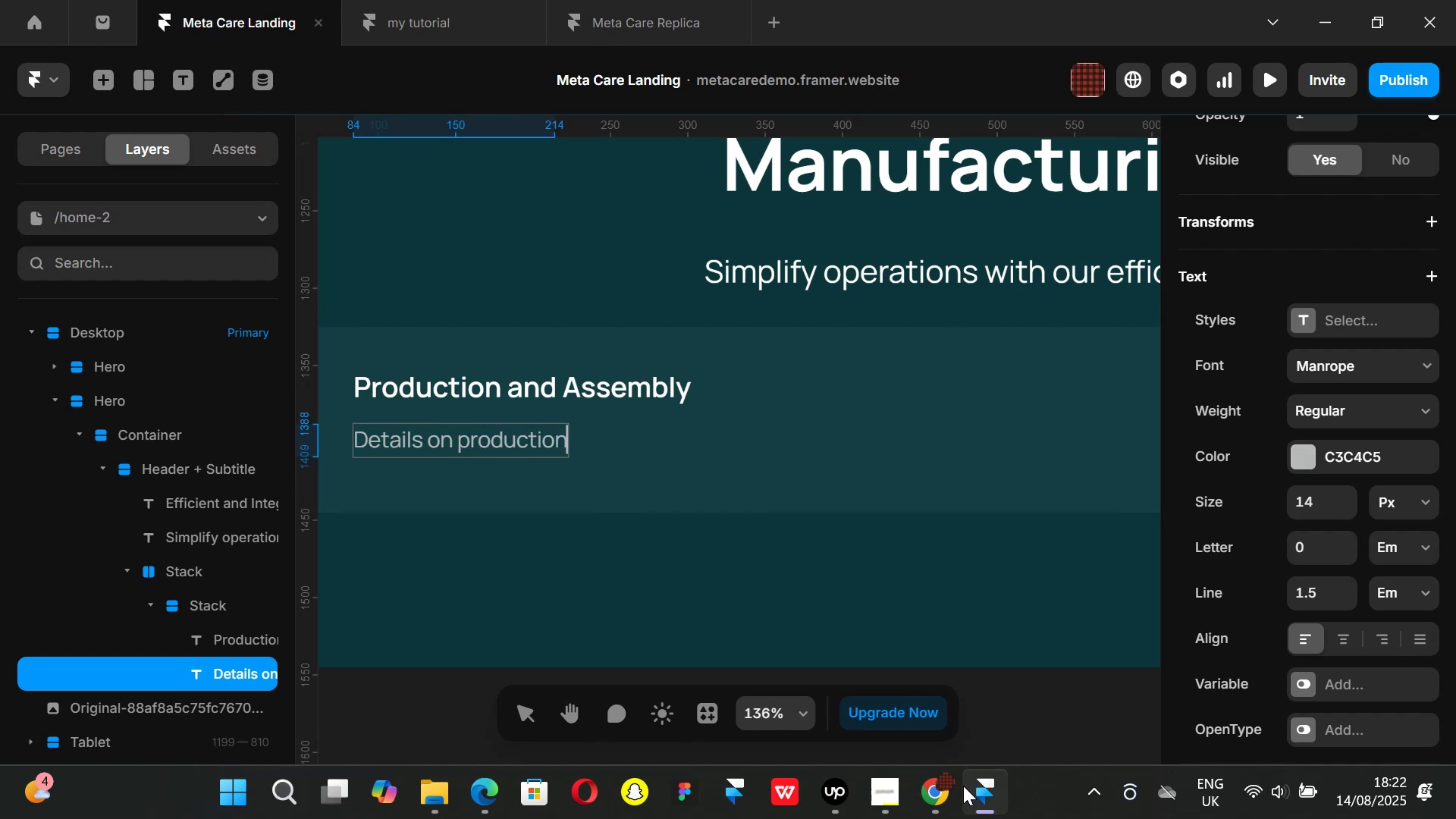 
left_click([937, 793])
 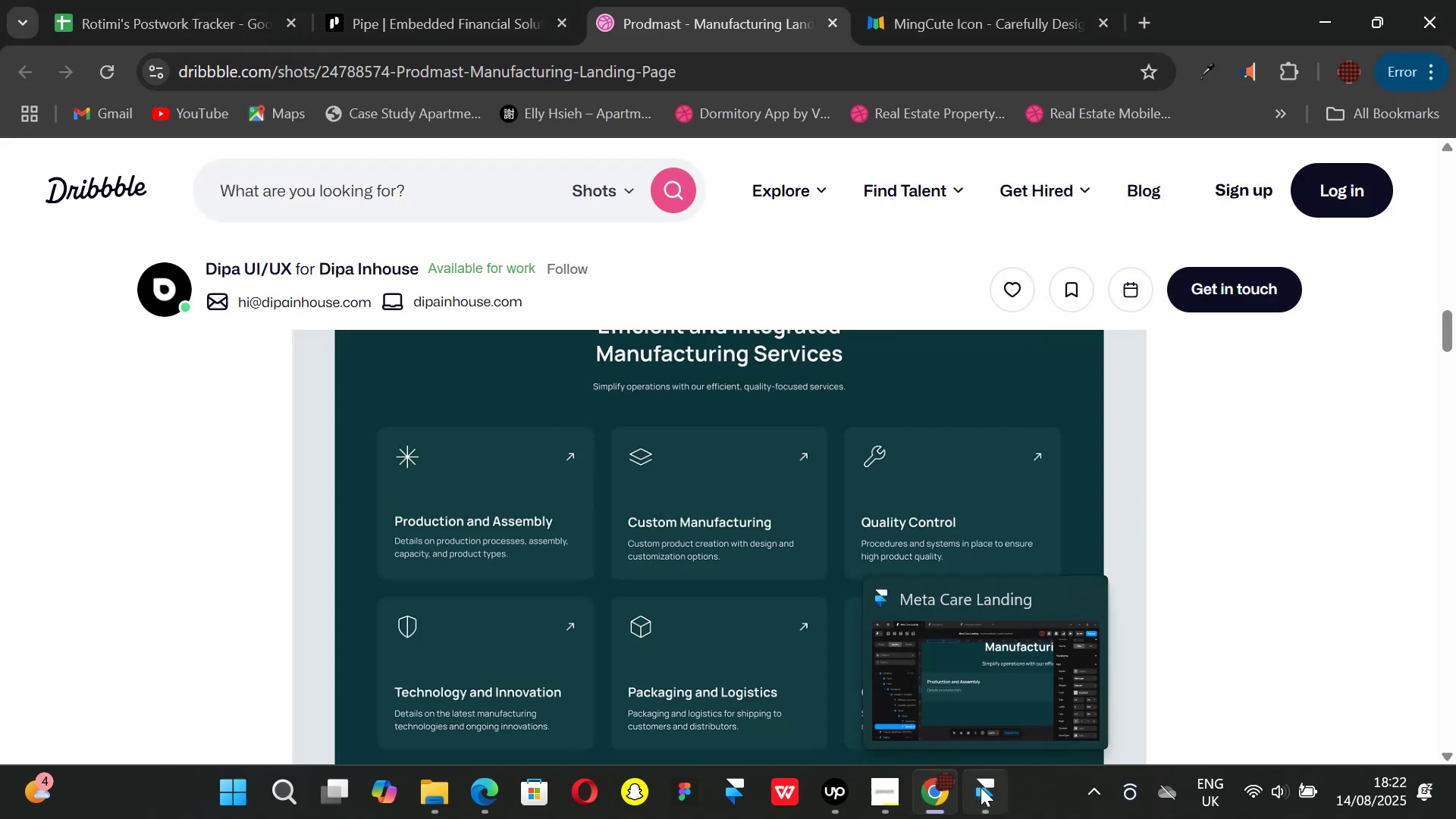 
left_click([981, 787])
 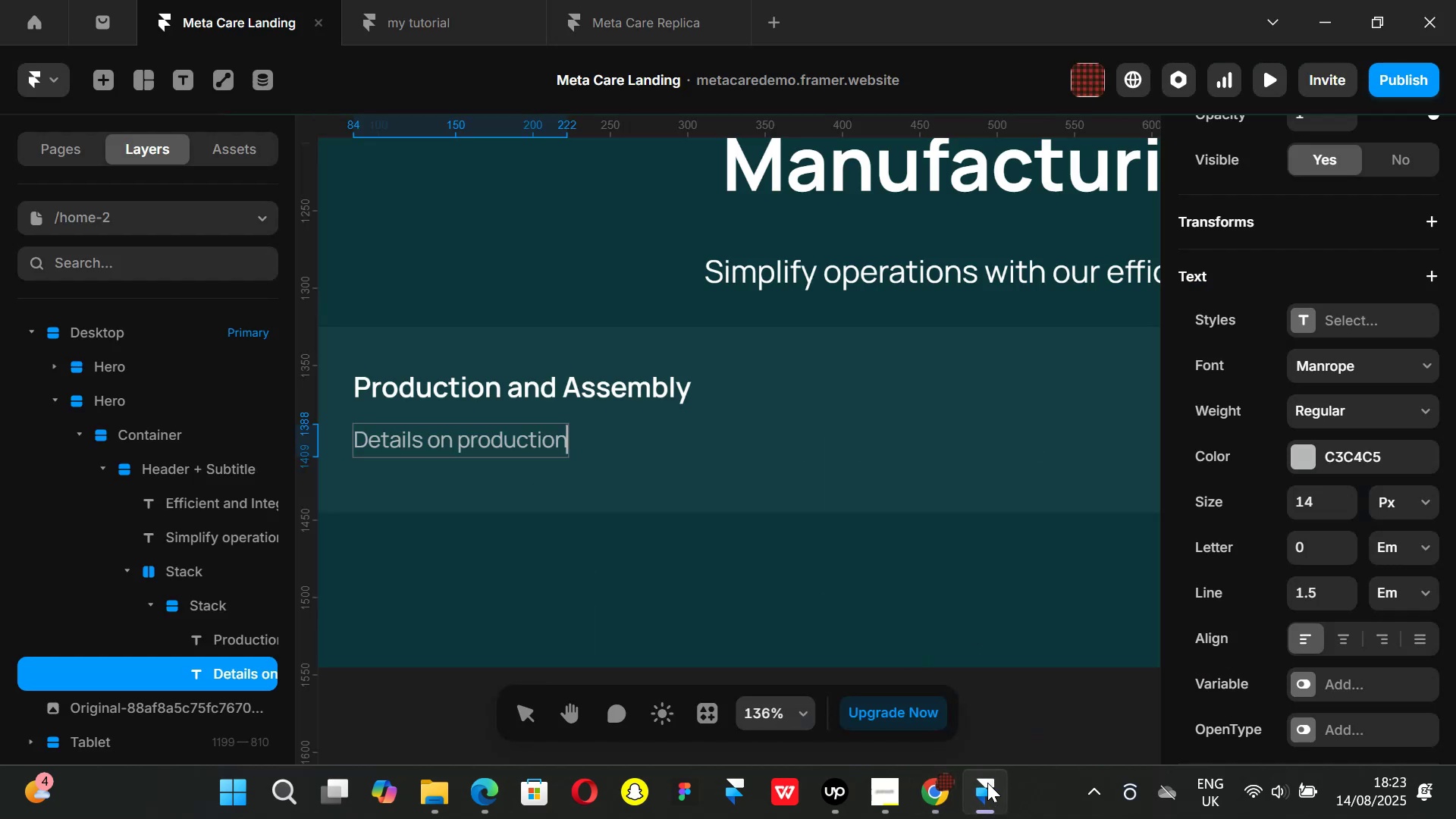 
type( process)
 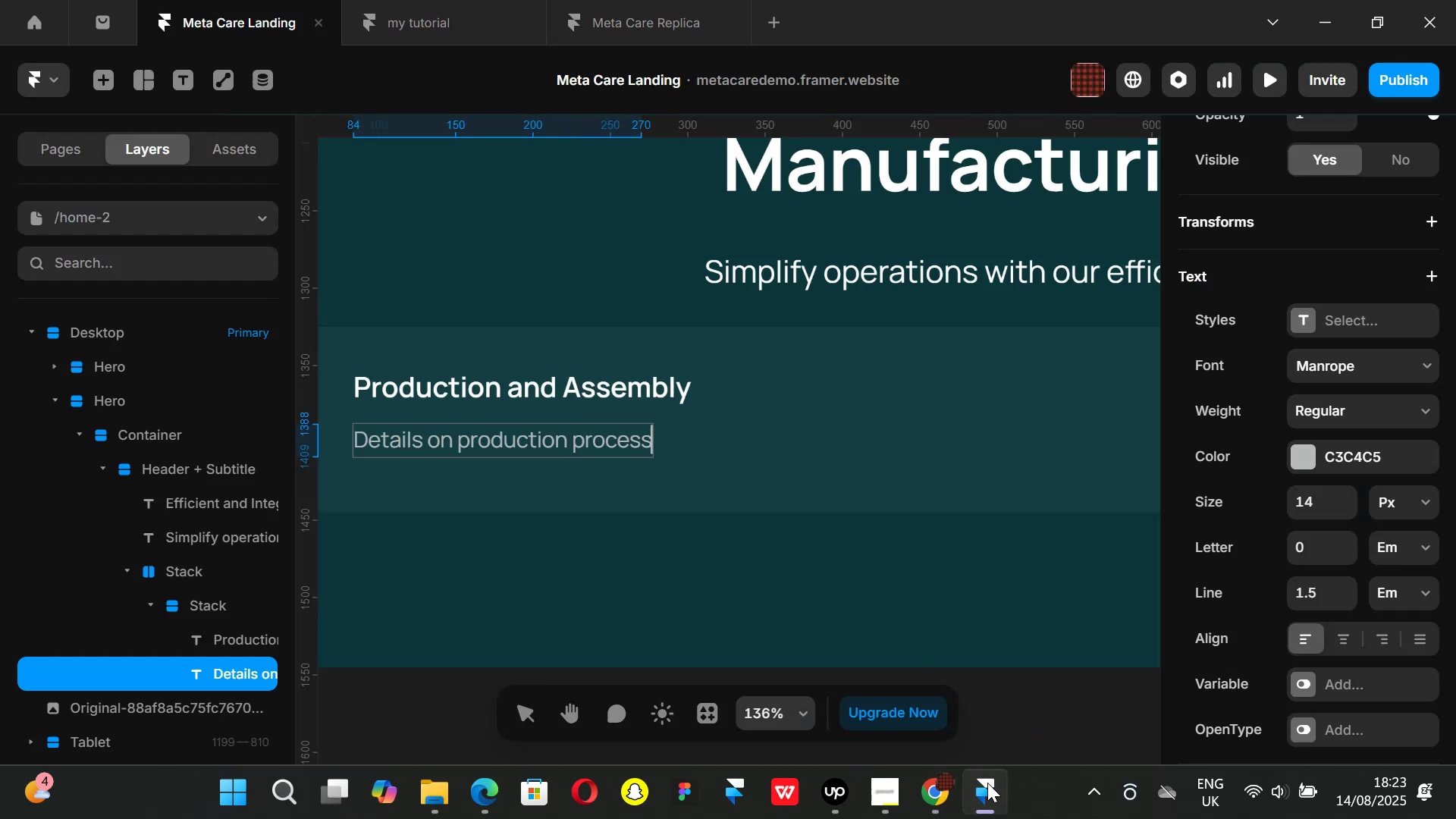 
key(Control+ArrowDown)
 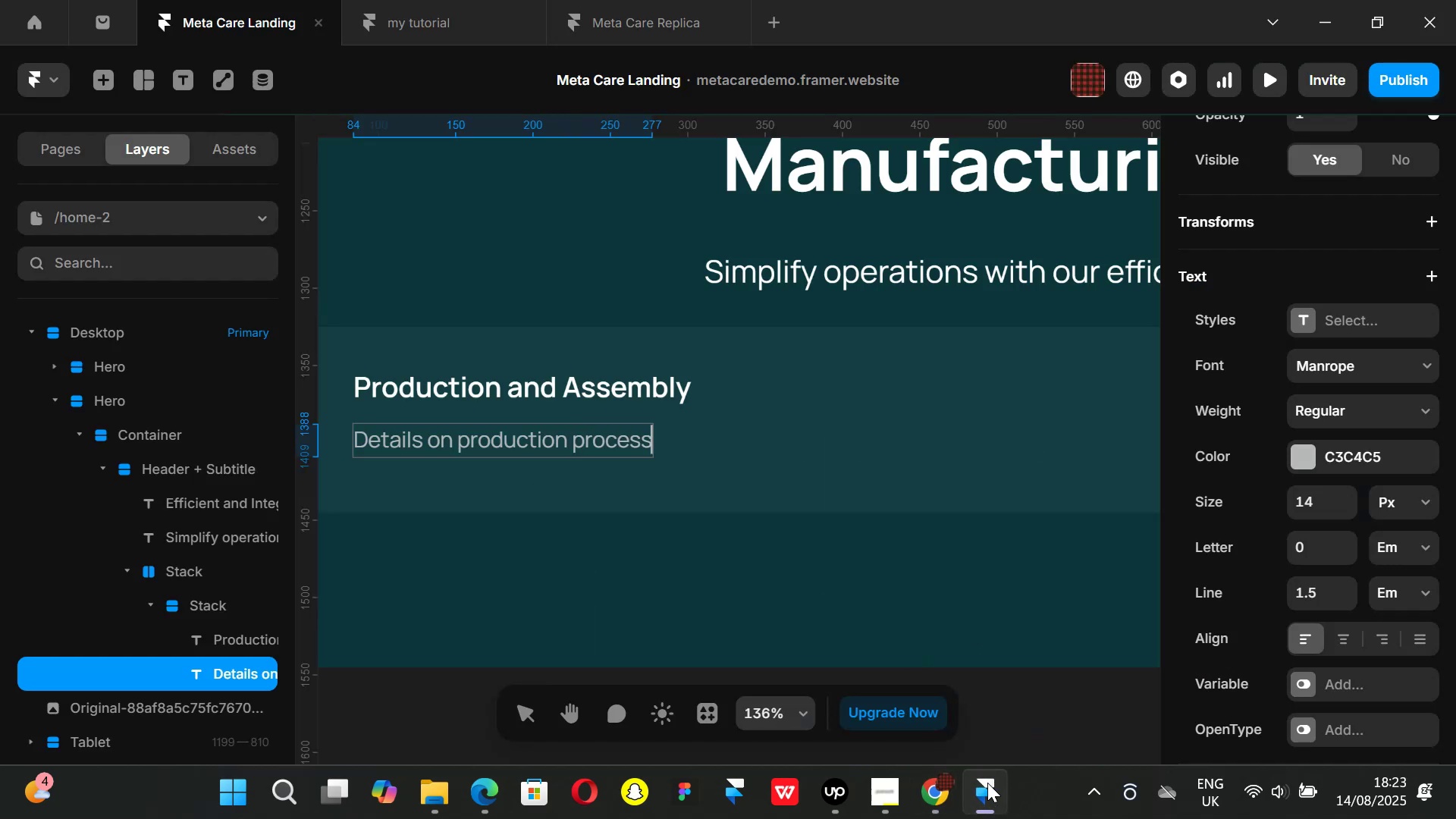 
key(Control+ArrowRight)
 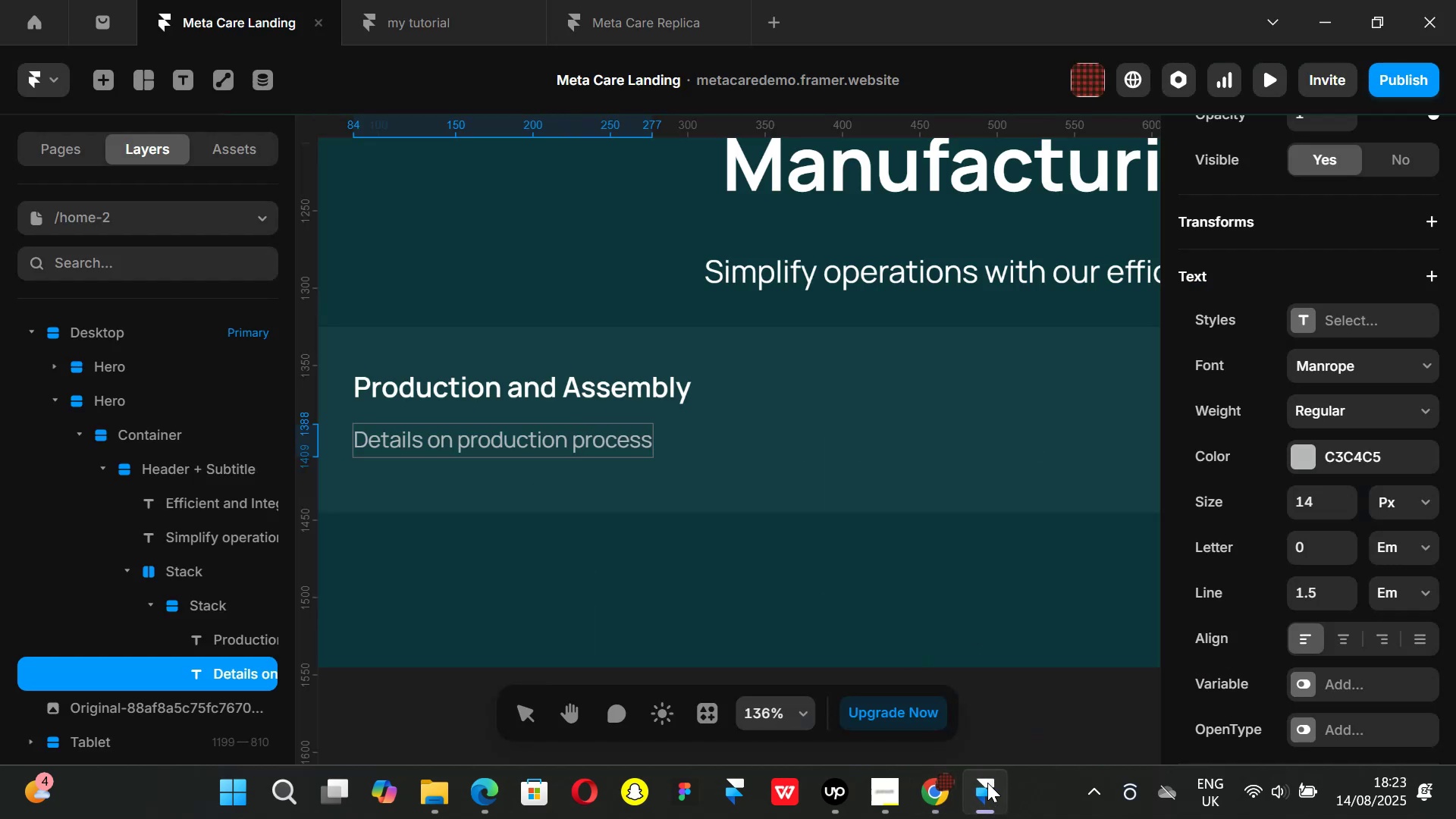 
key(Control+ArrowLeft)
 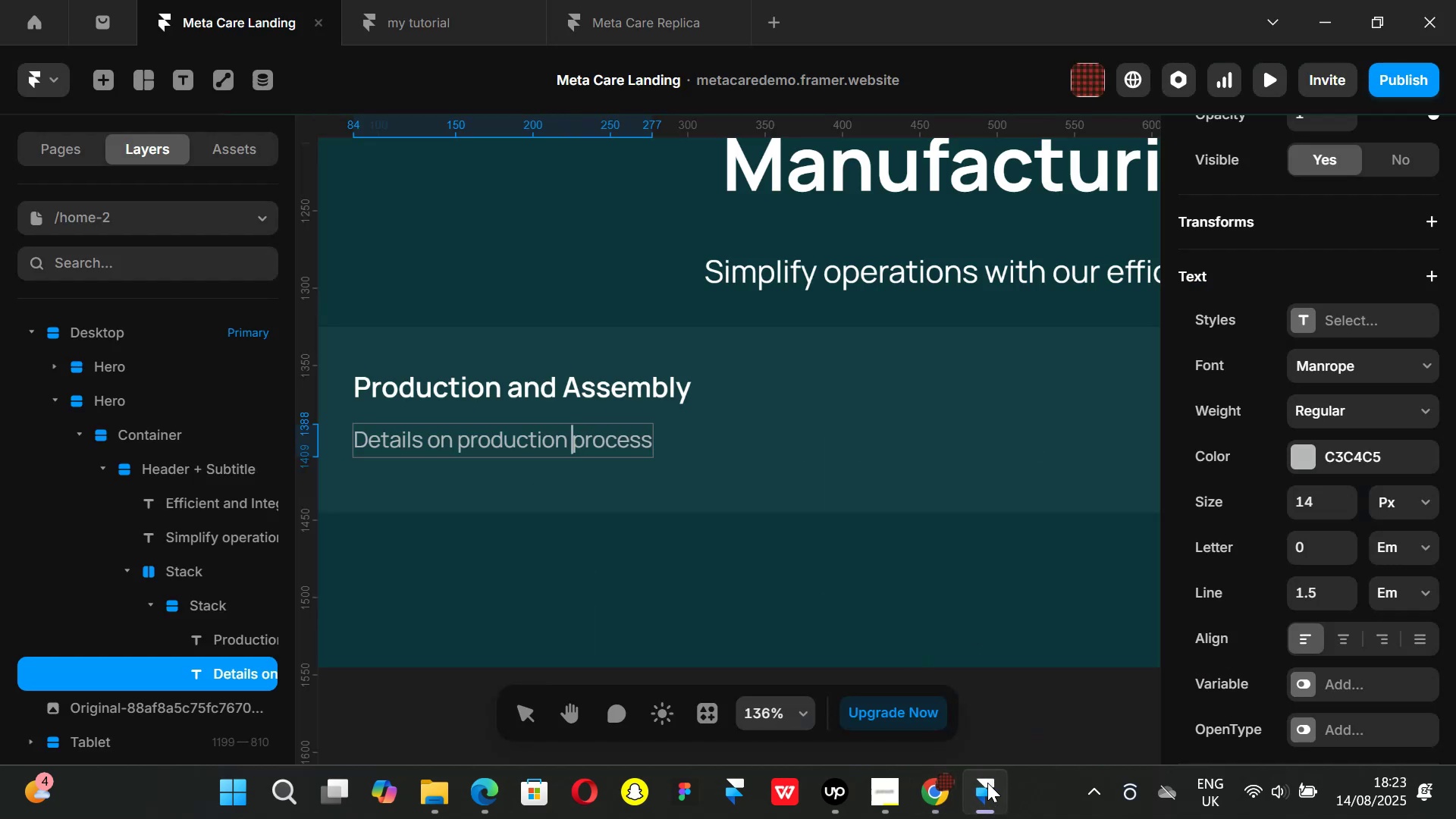 
hold_key(key=ArrowRight, duration=0.8)
 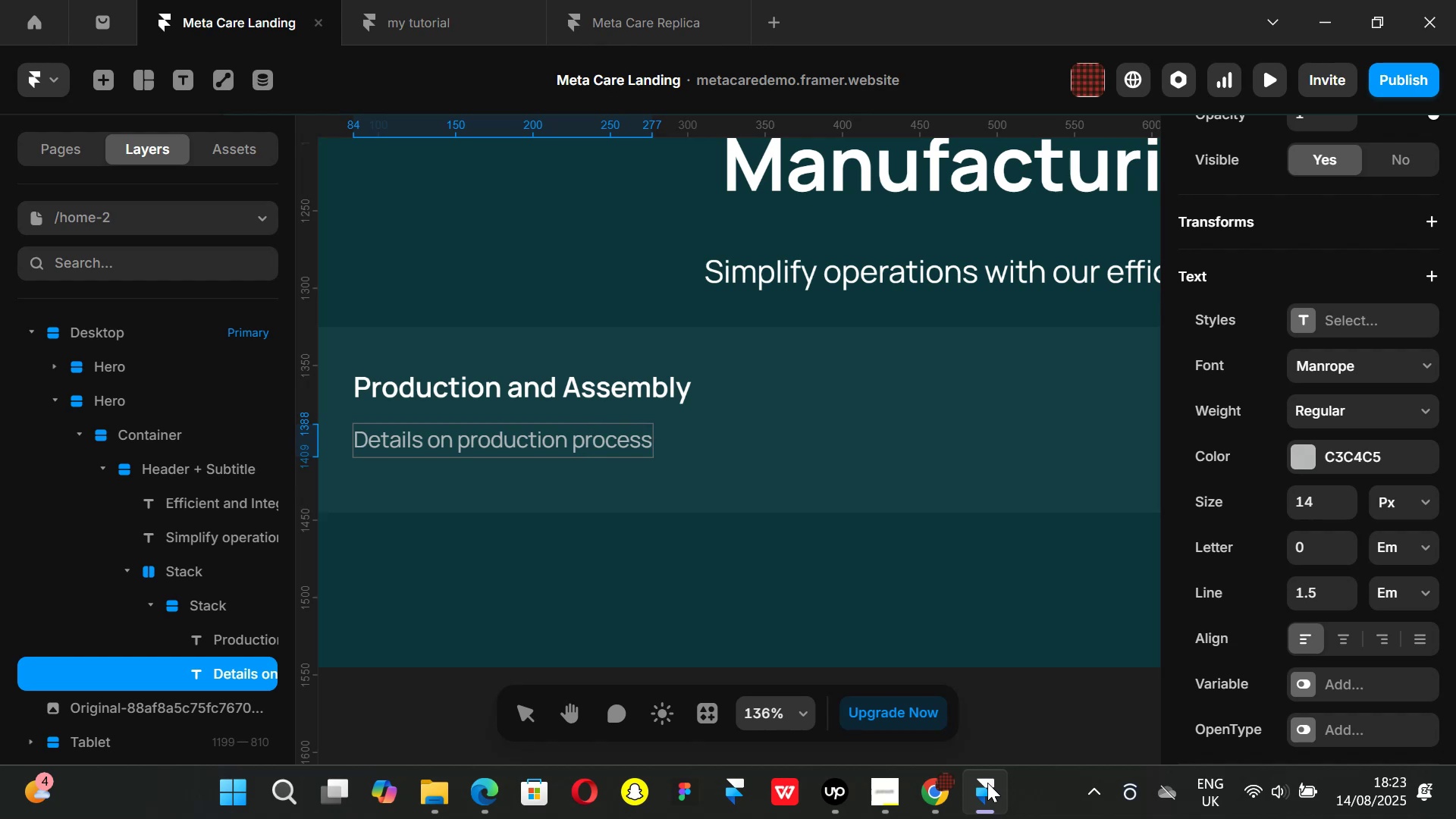 
type(, assembly)
 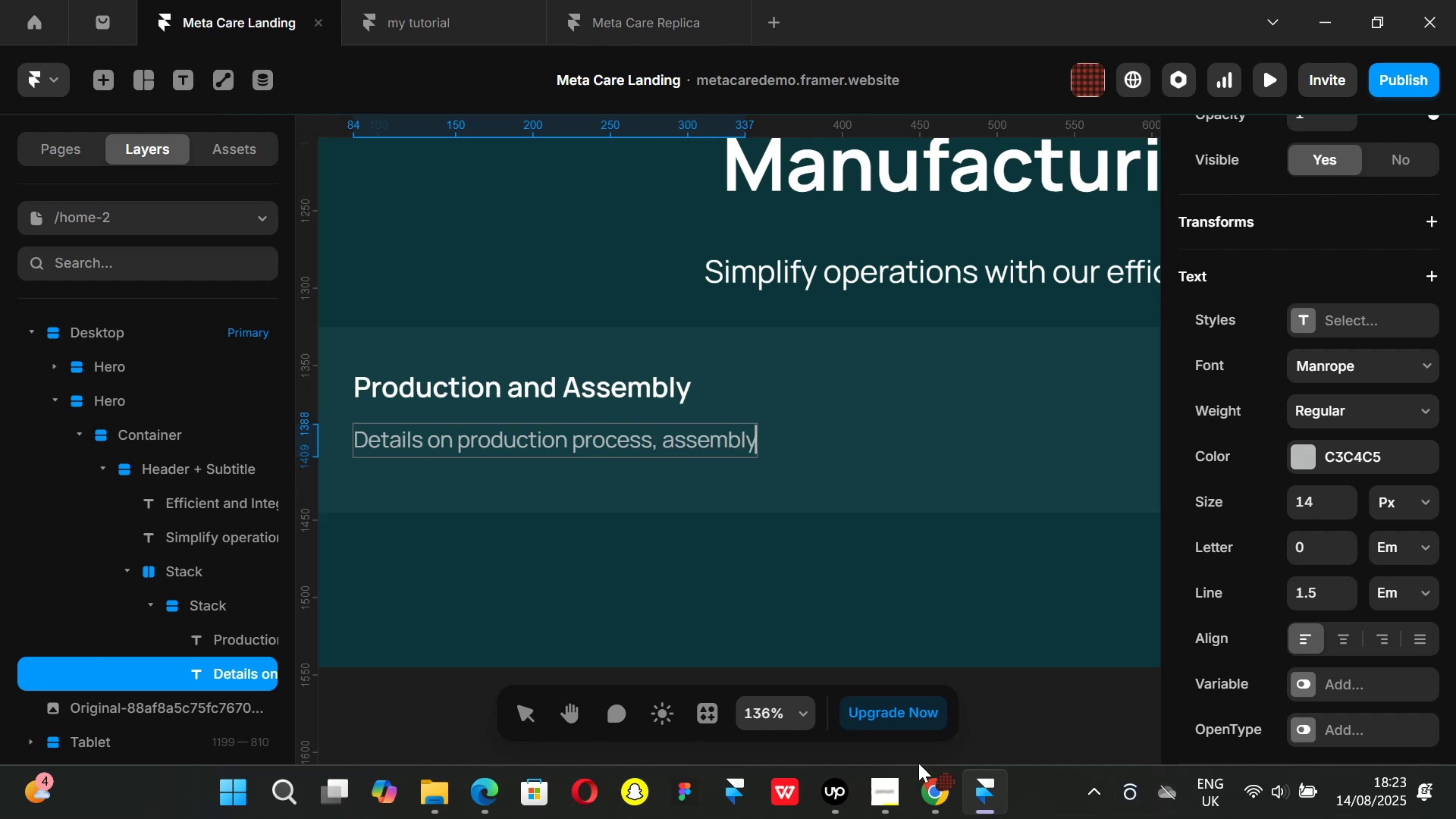 
left_click([945, 811])
 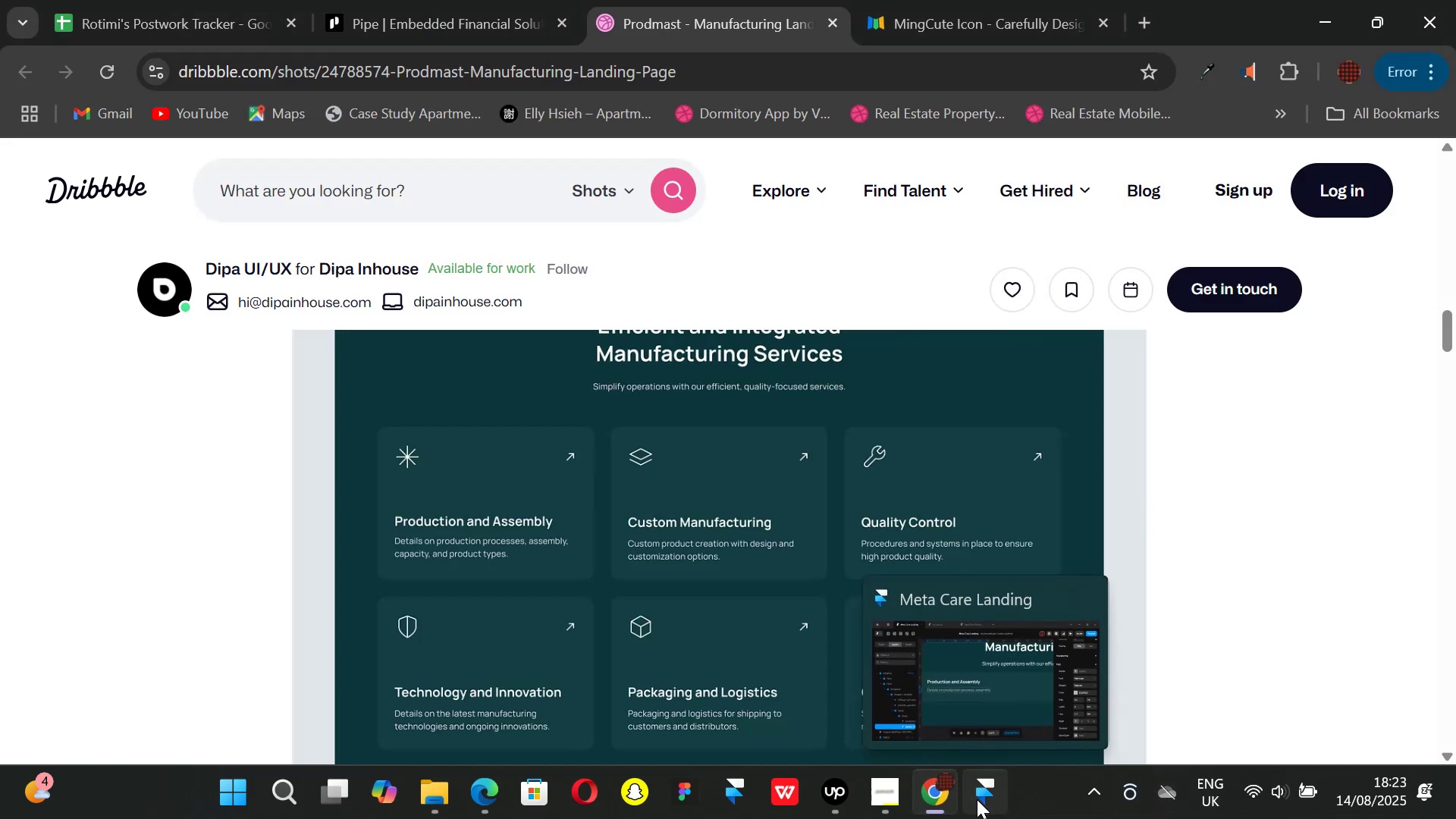 
left_click([985, 793])
 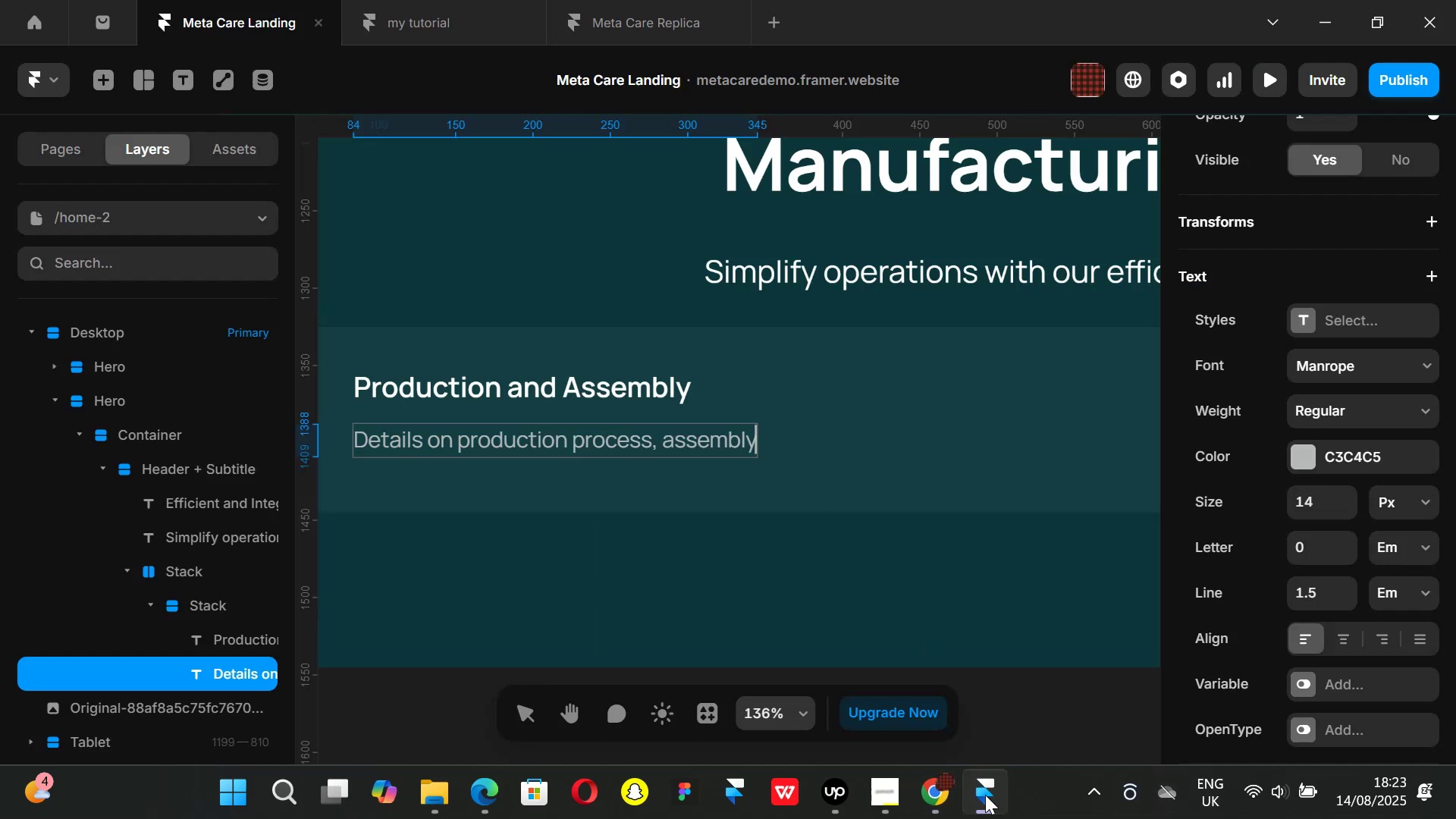 
left_click([933, 796])
 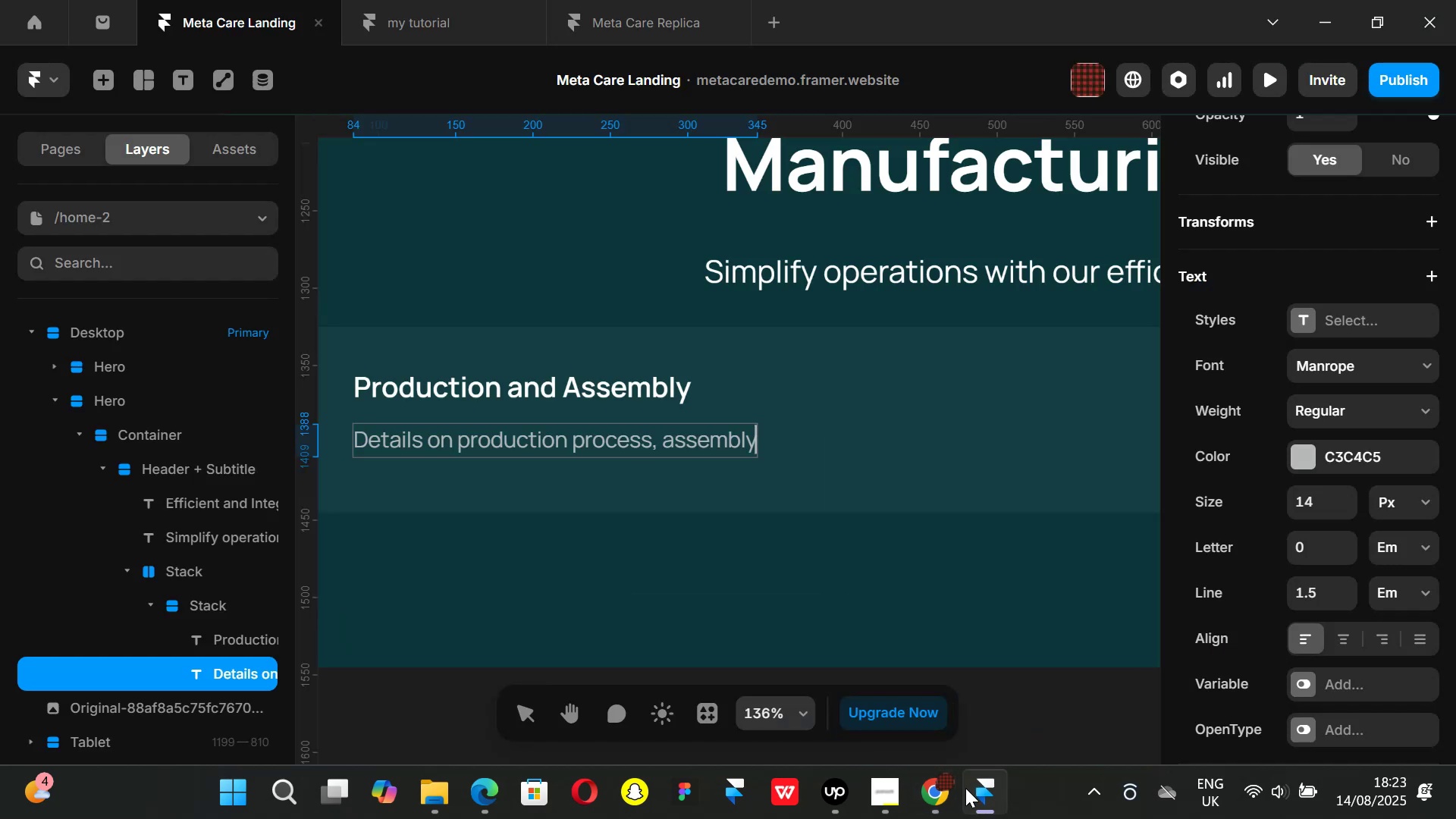 
key(Comma)
 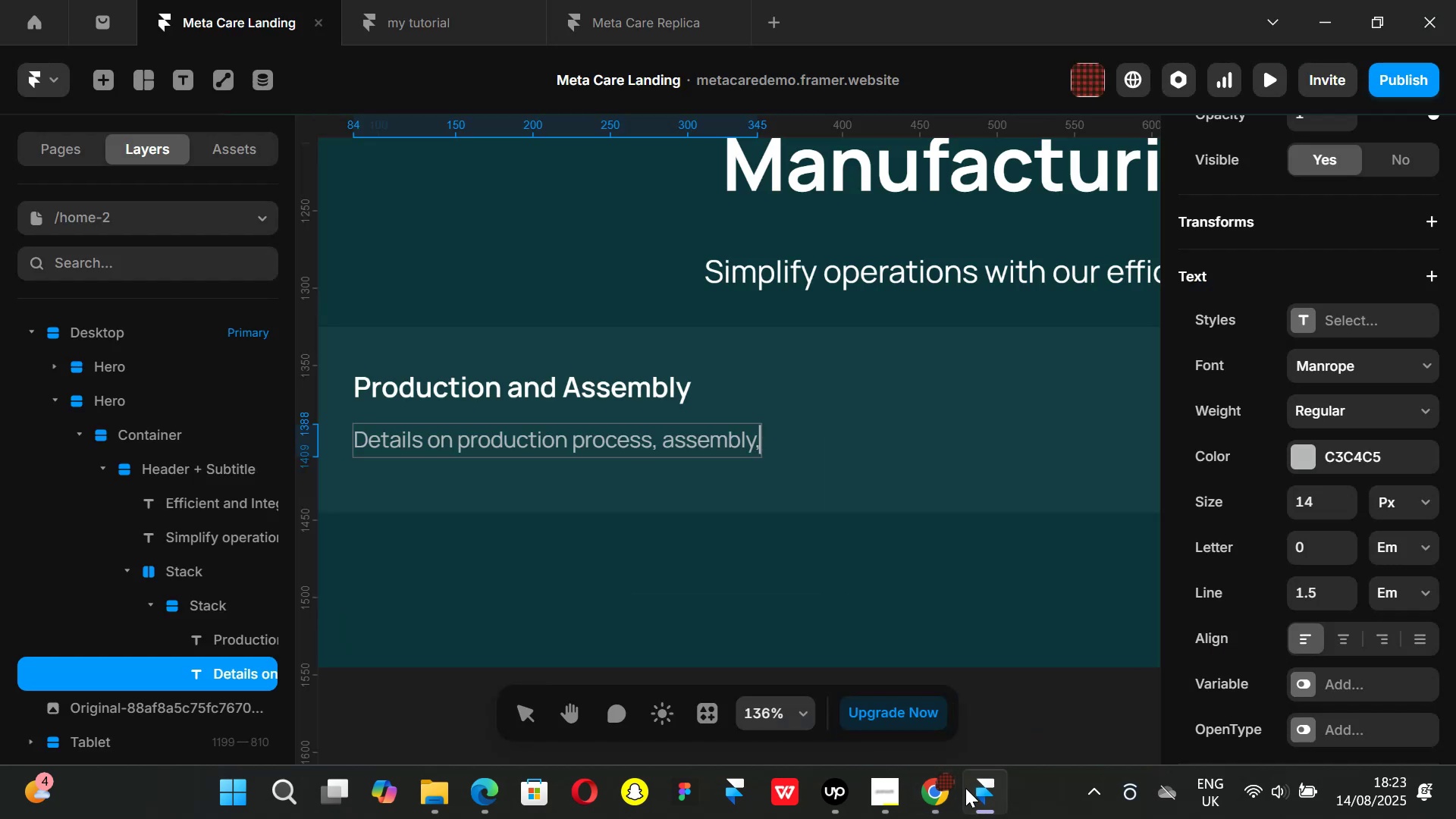 
key(Shift+ShiftLeft)
 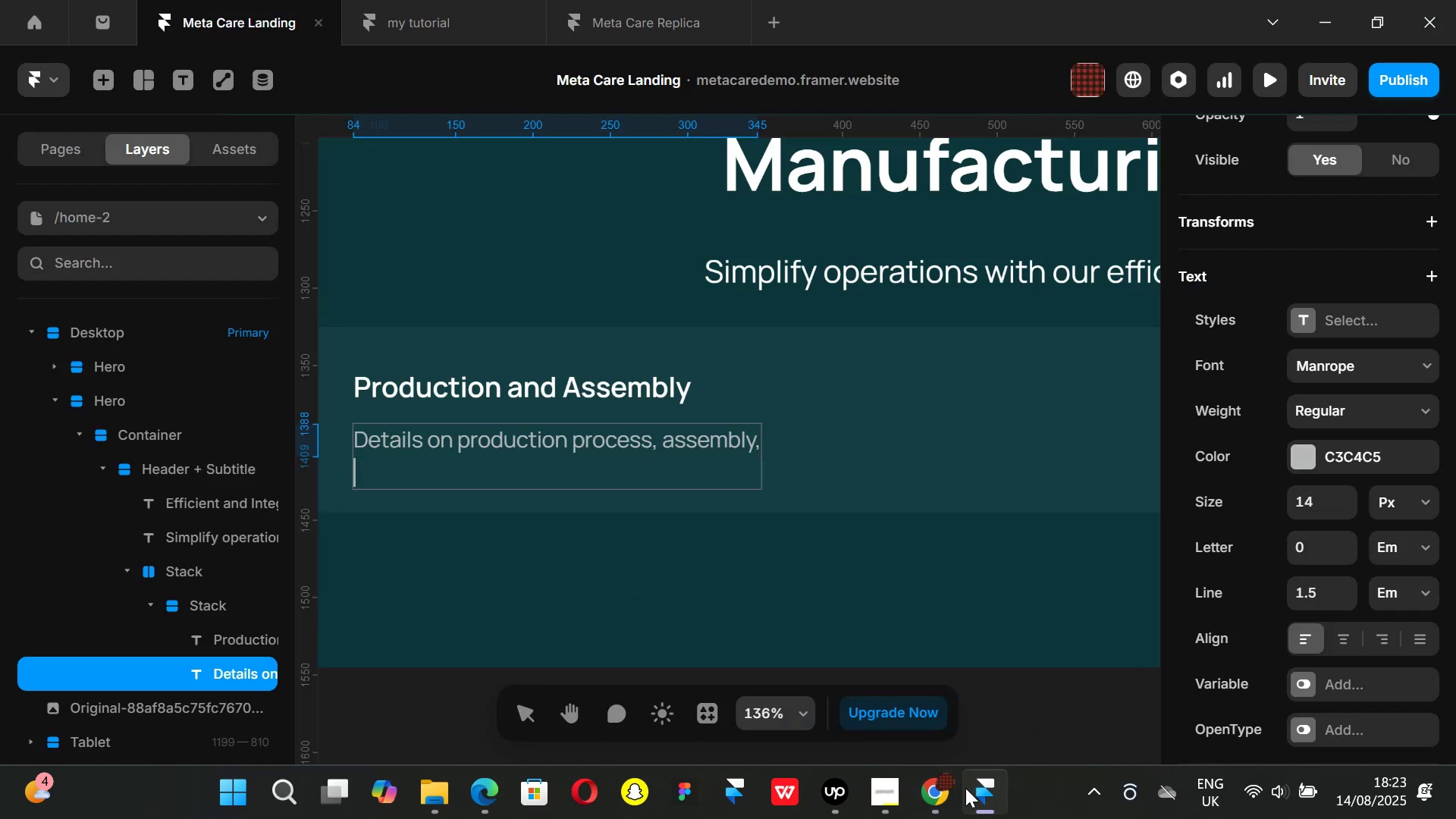 
key(Shift+Enter)
 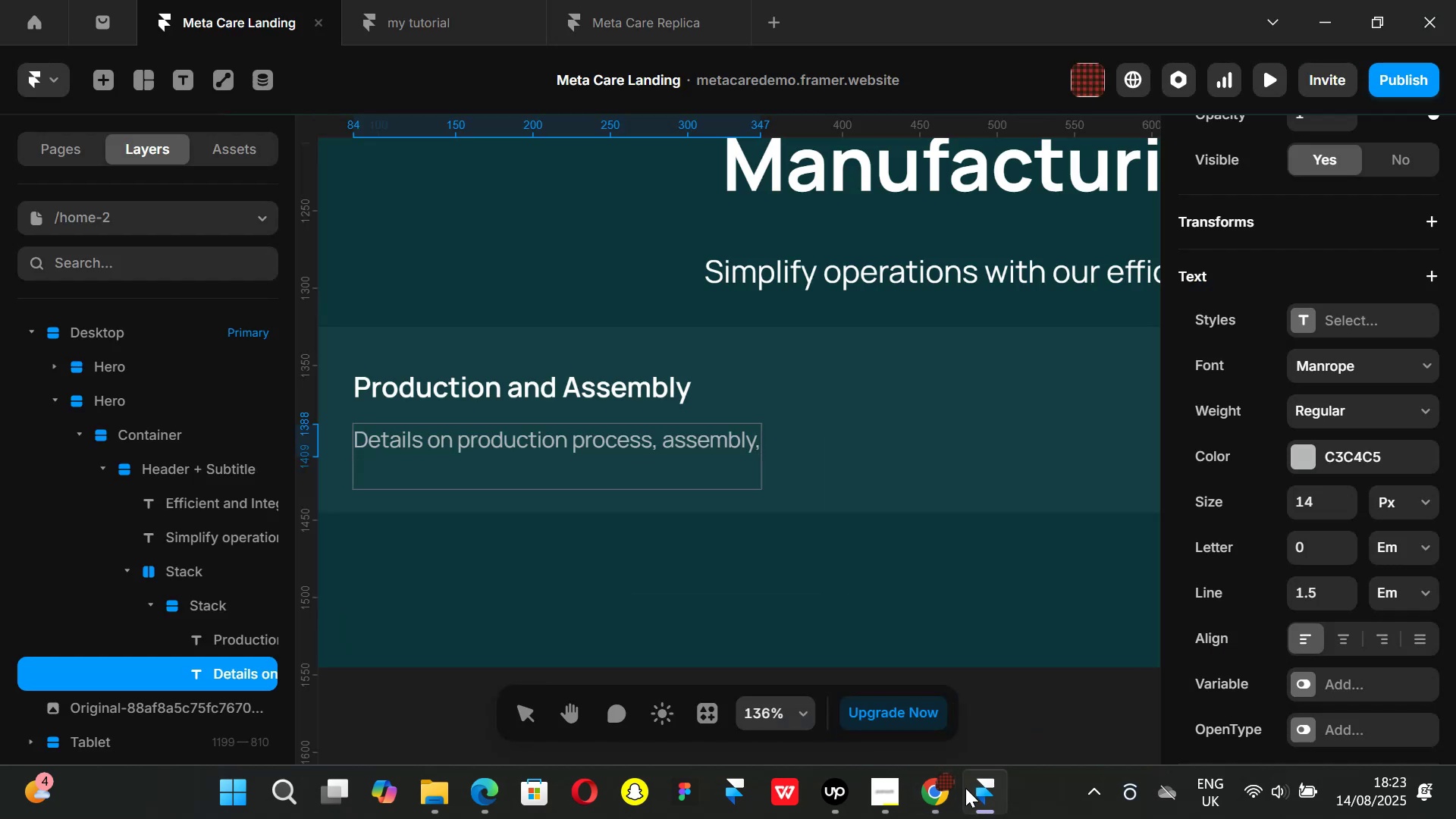 
type(capacity and)
 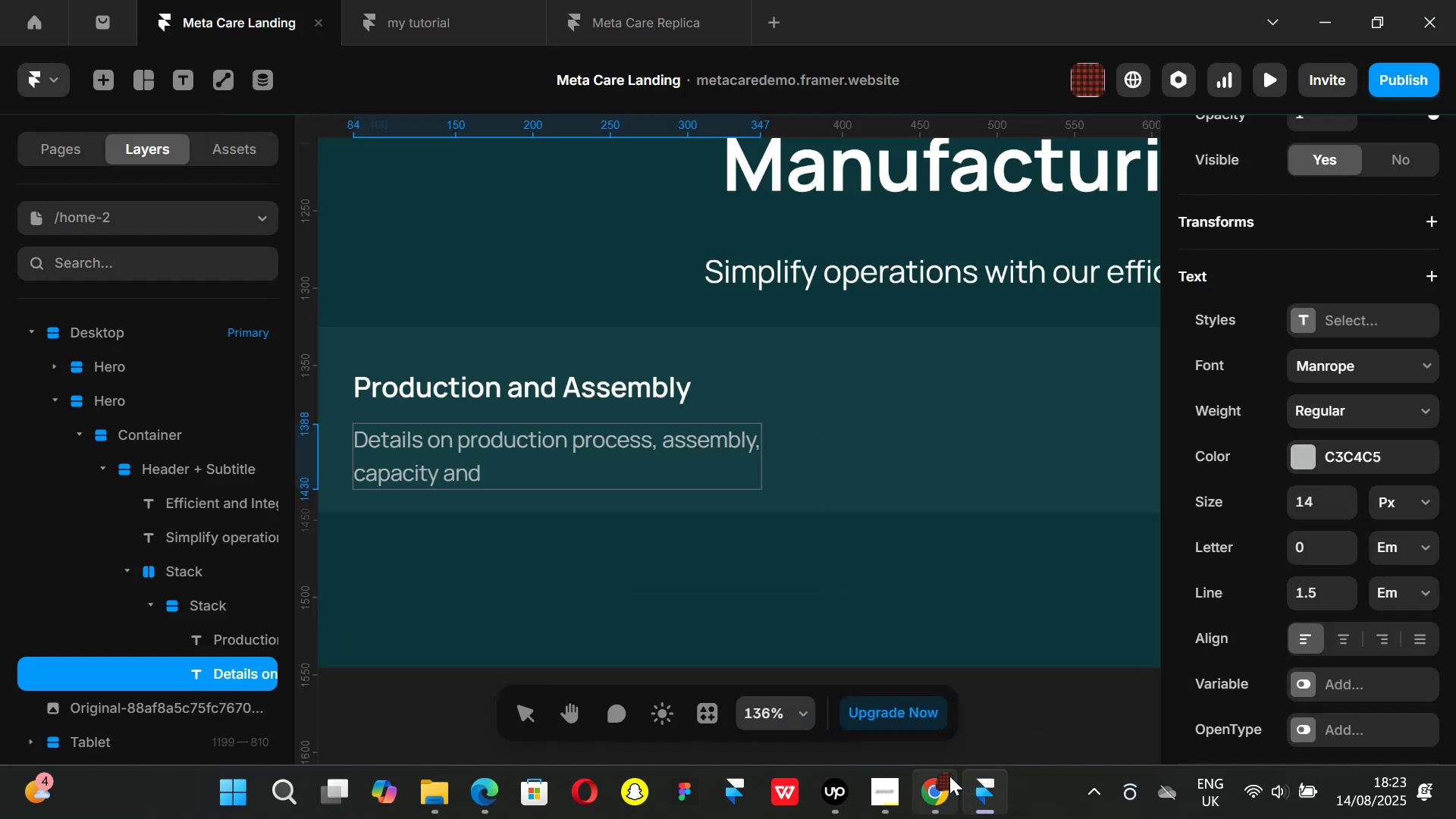 
left_click([940, 786])
 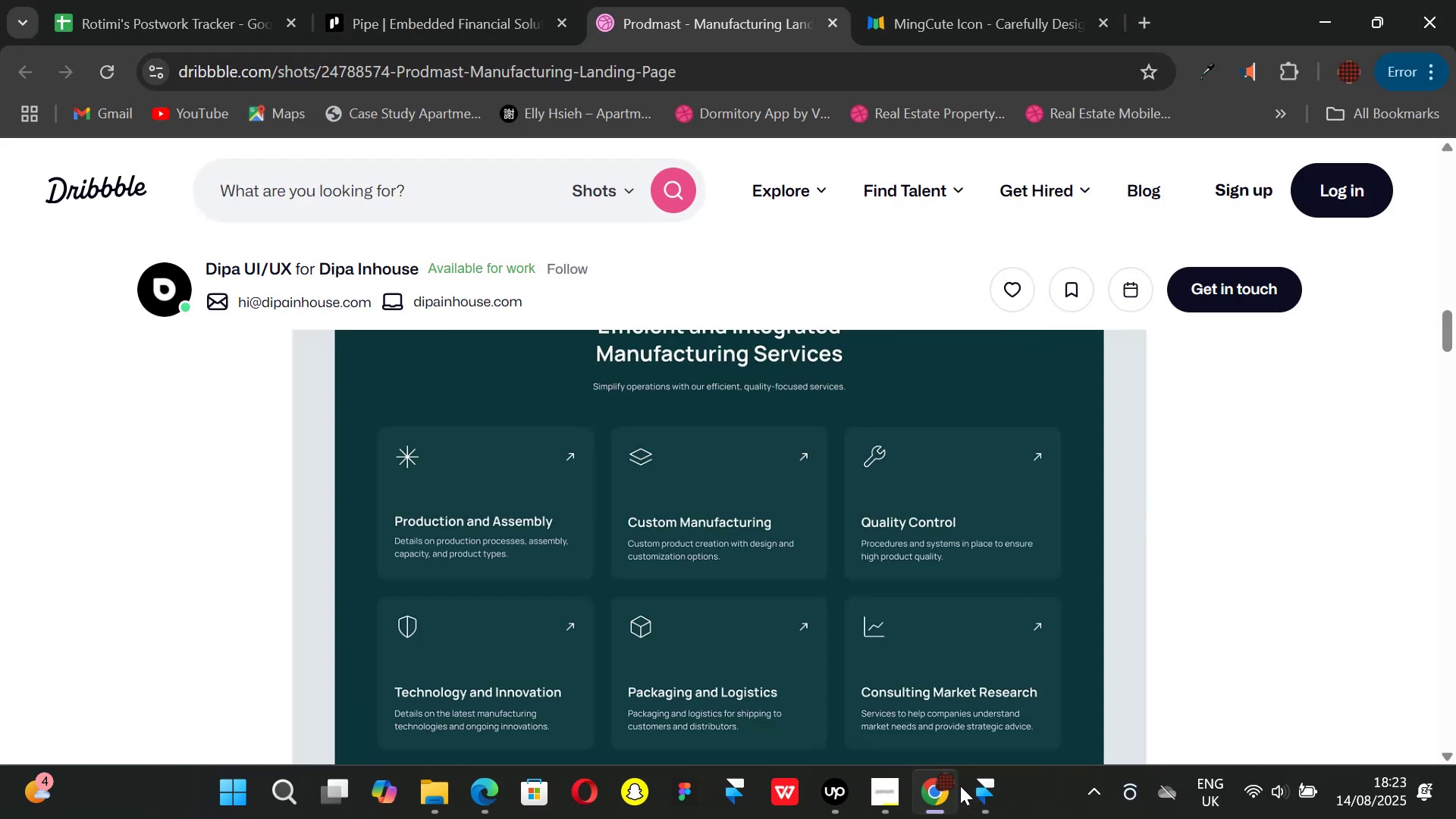 
left_click([960, 786])
 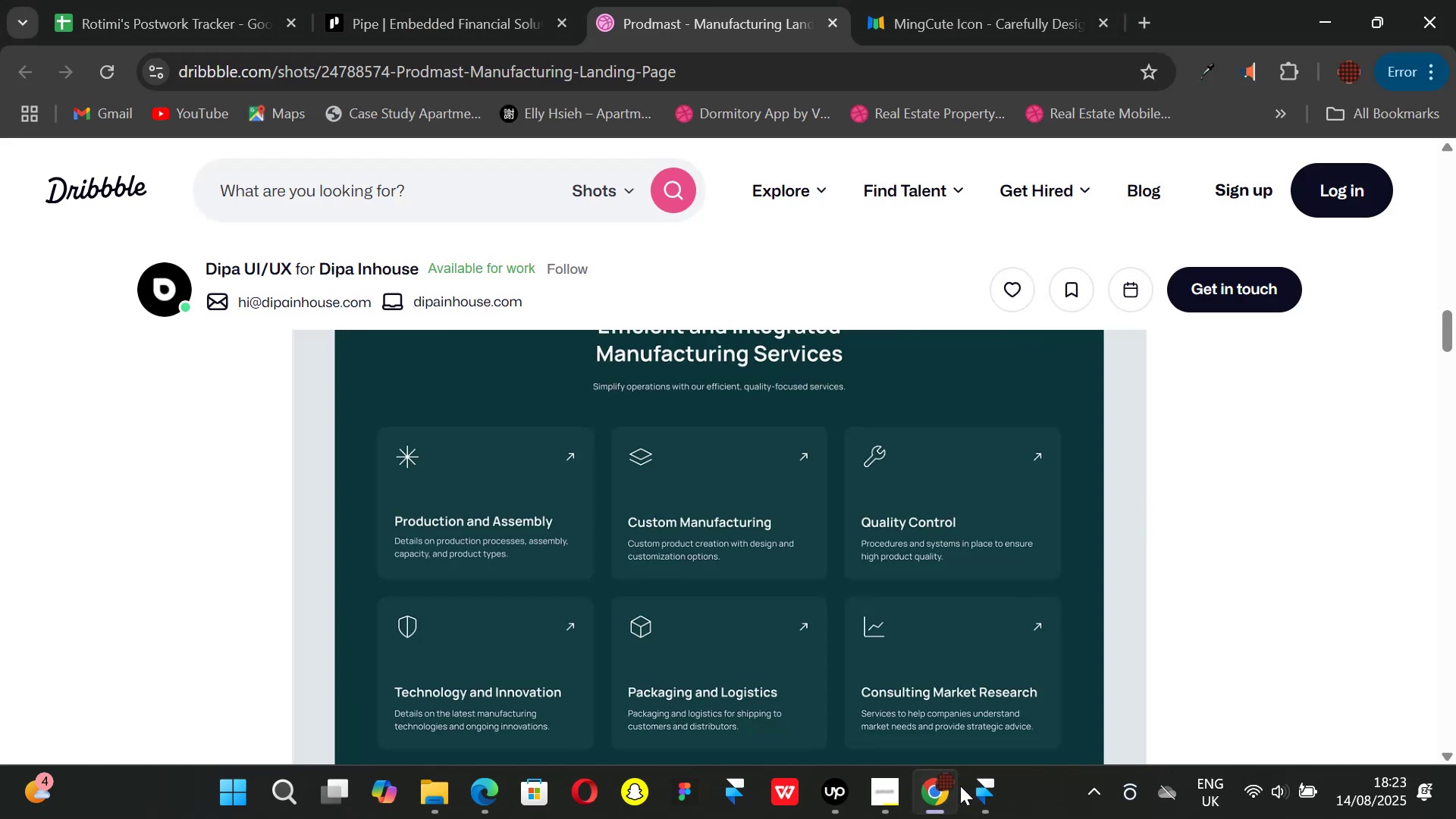 
left_click([993, 795])
 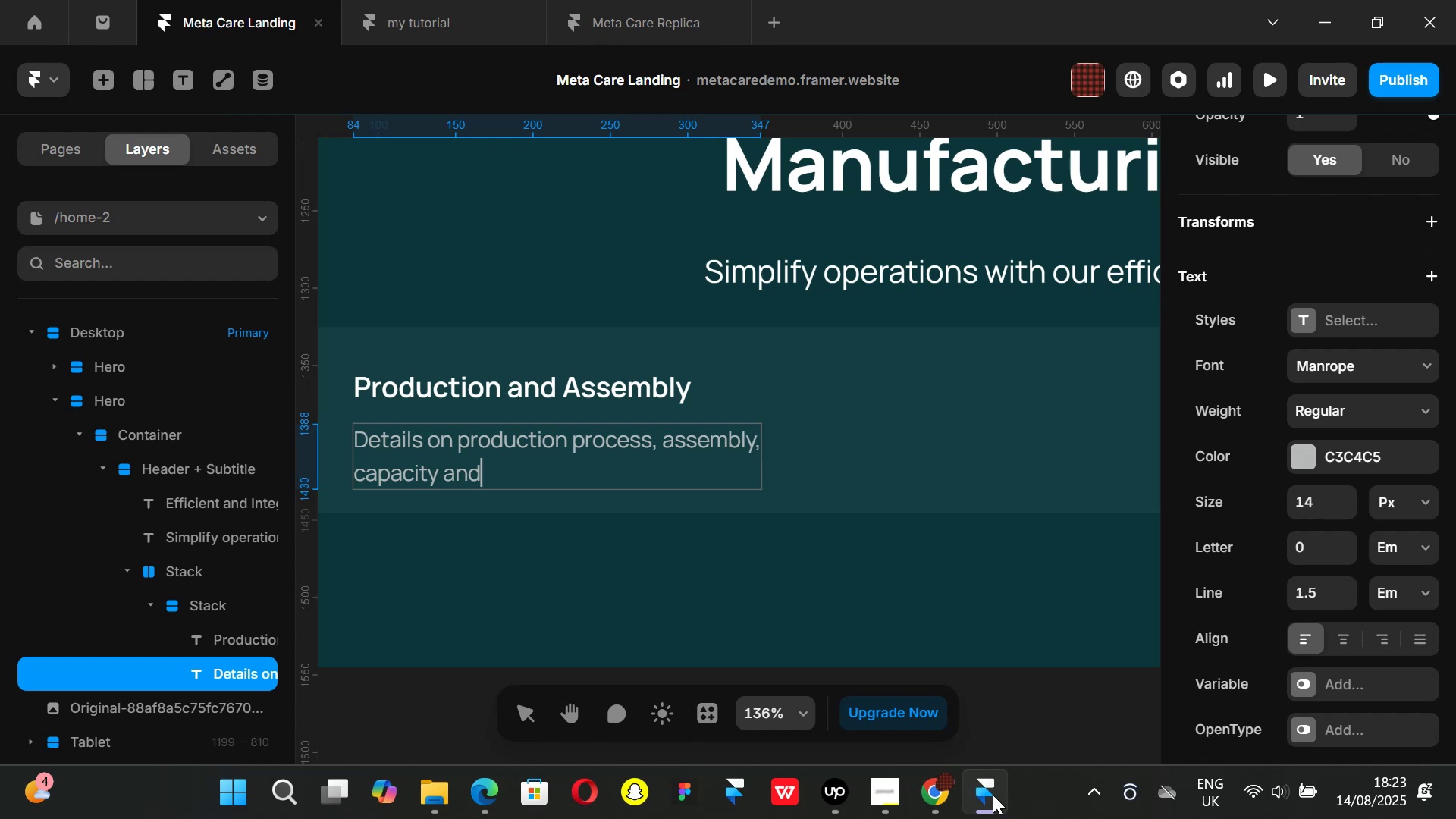 
type( product types)
 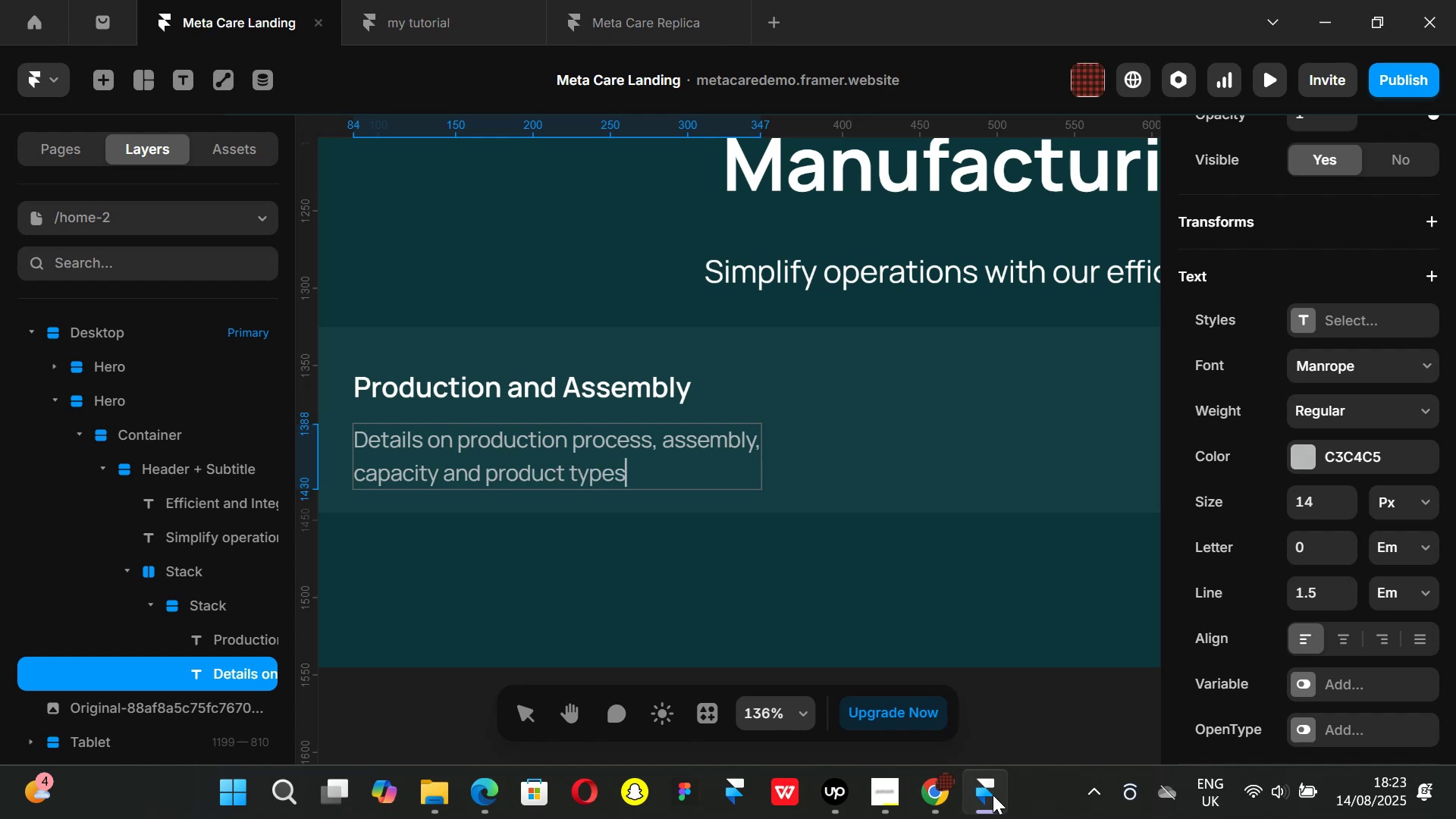 
hold_key(key=ArrowLeft, duration=1.08)
 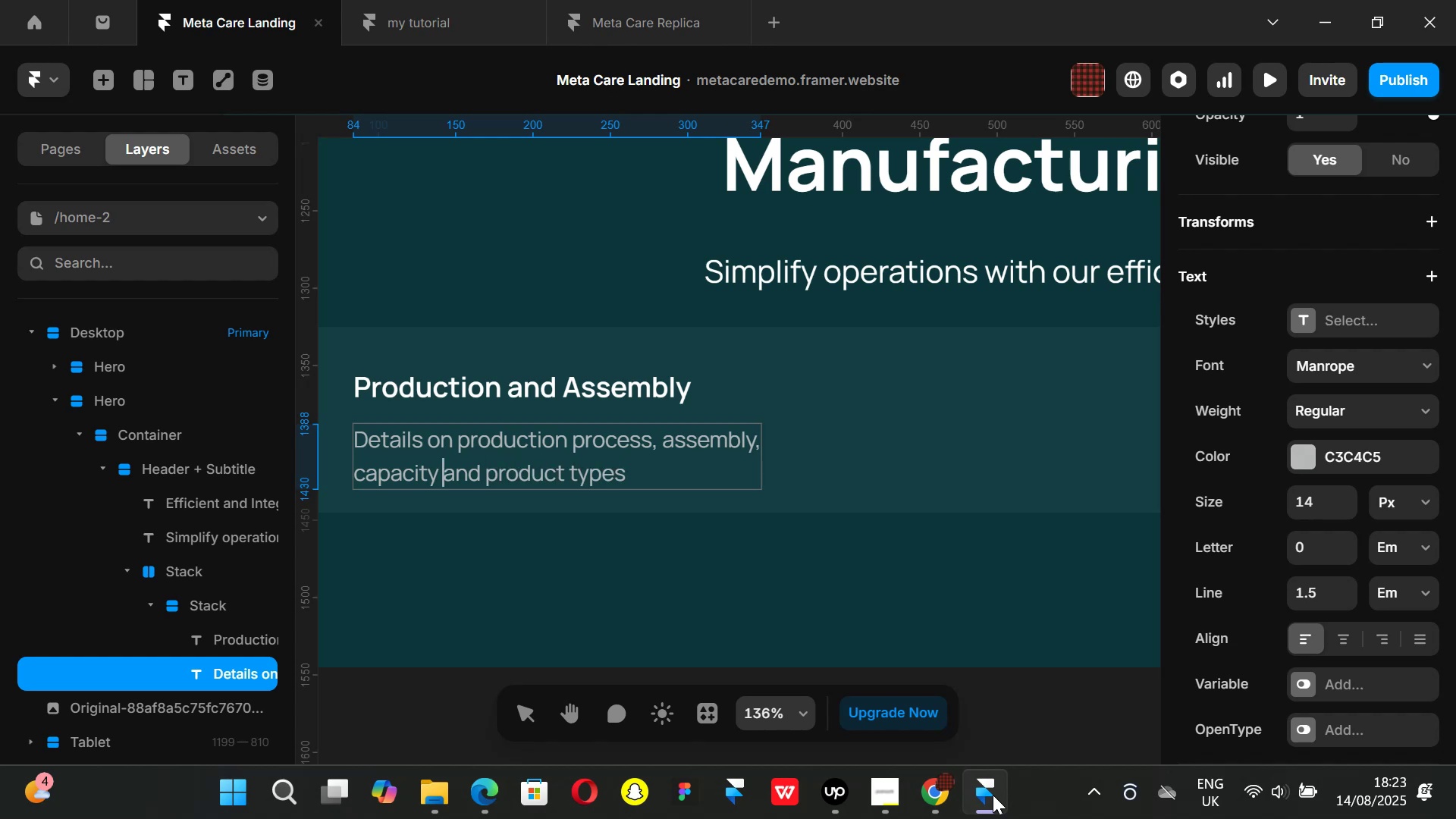 
key(ArrowLeft)
 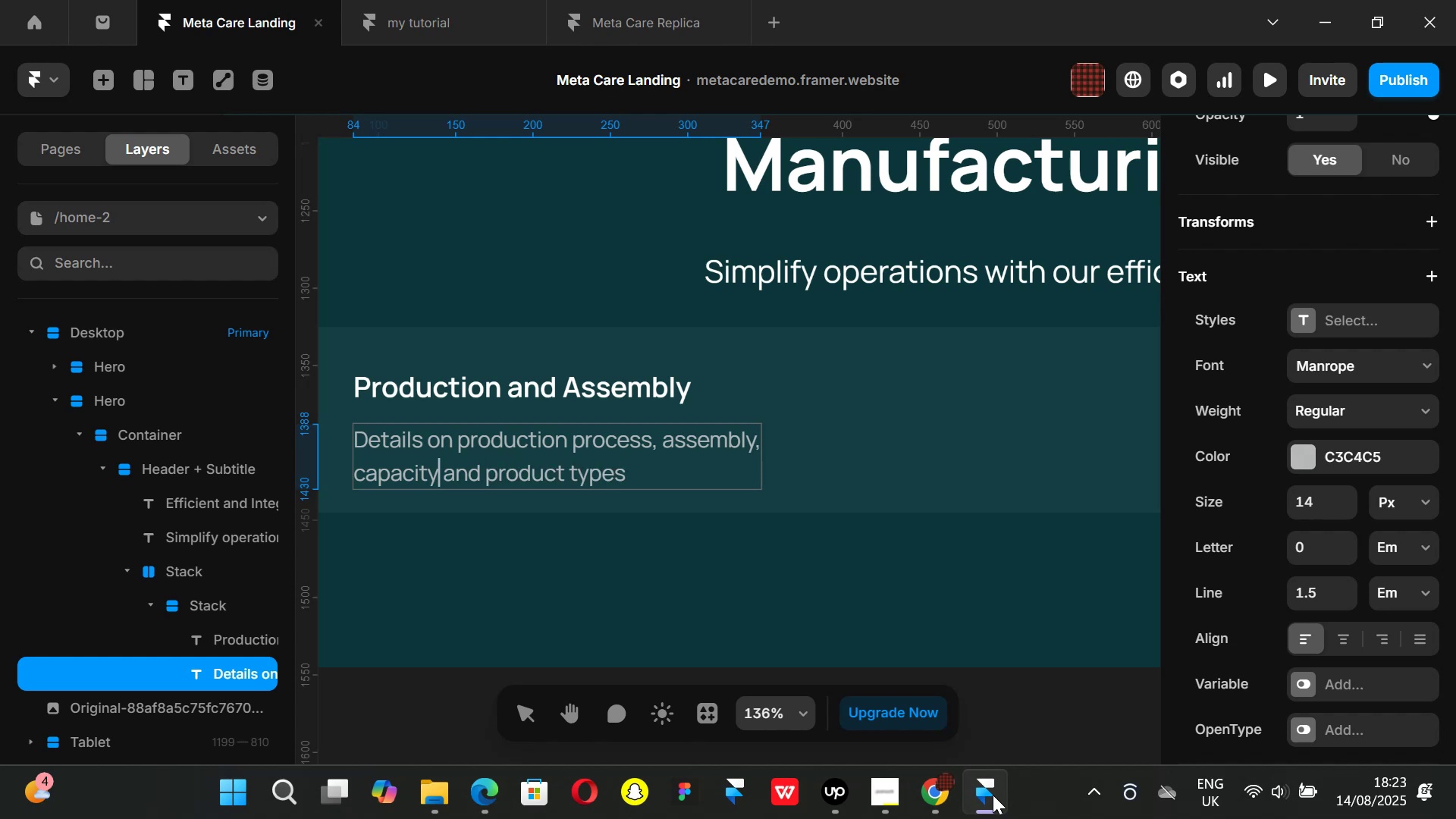 
key(Comma)
 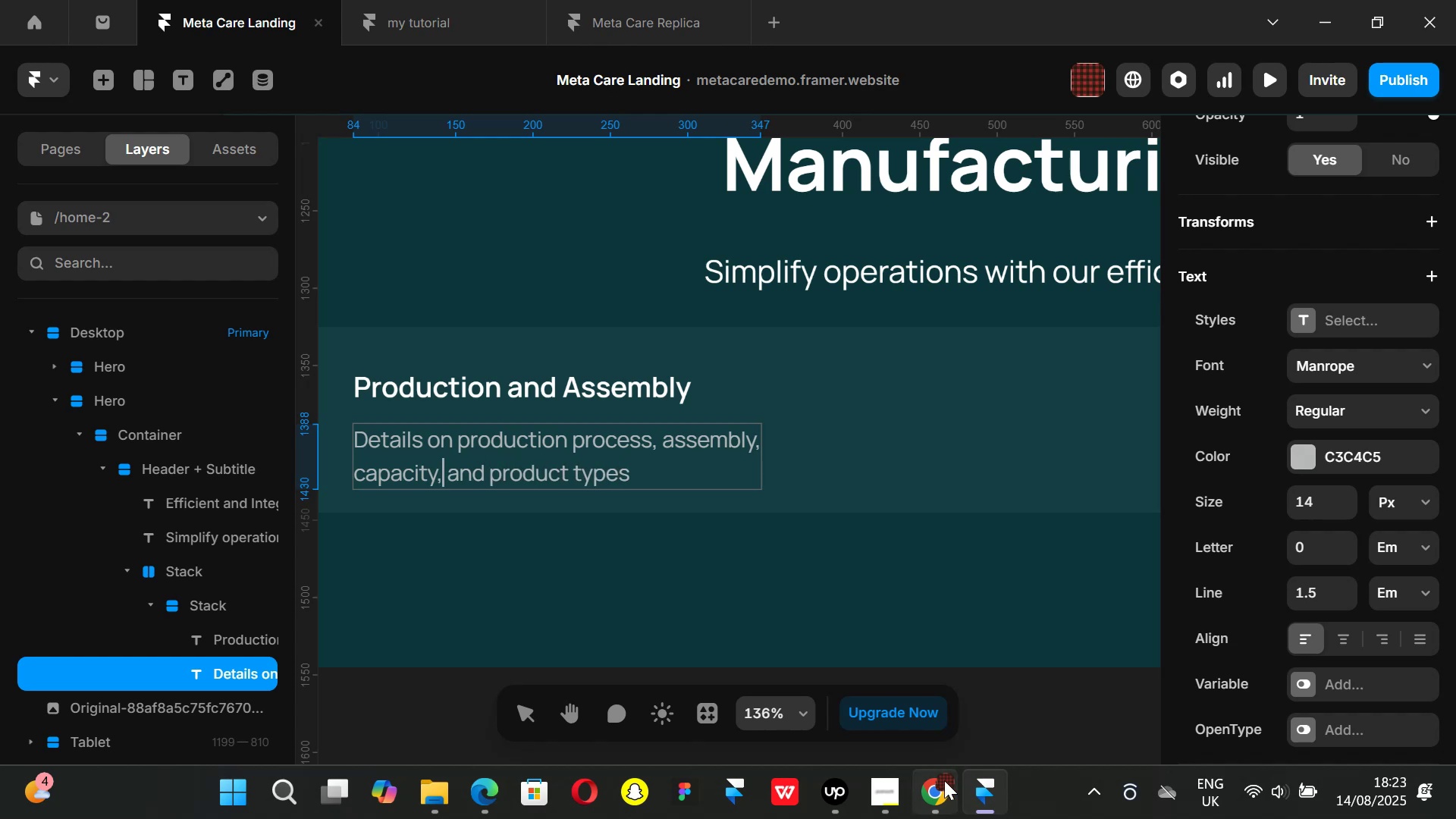 
left_click([936, 789])
 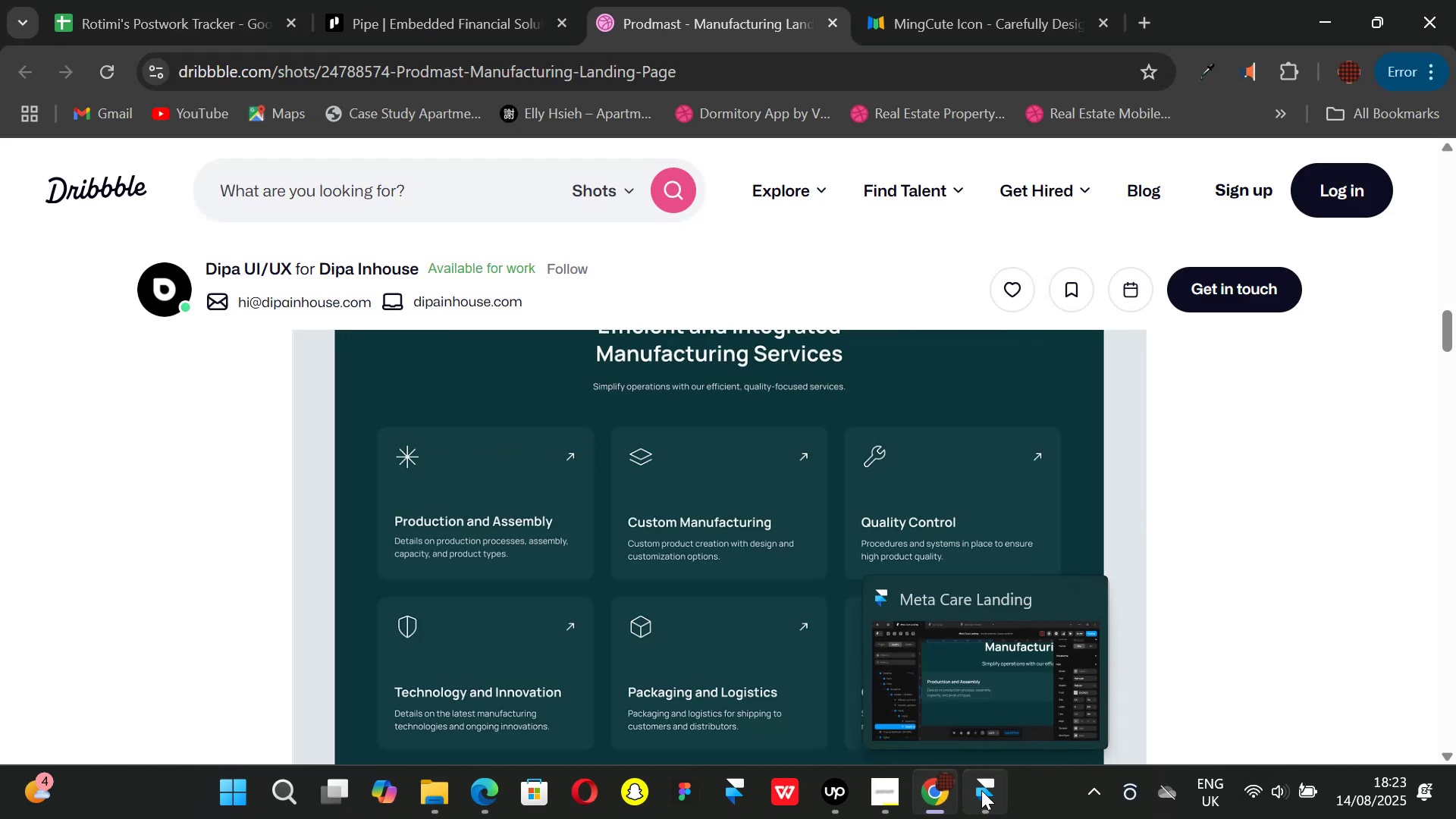 
left_click([981, 790])
 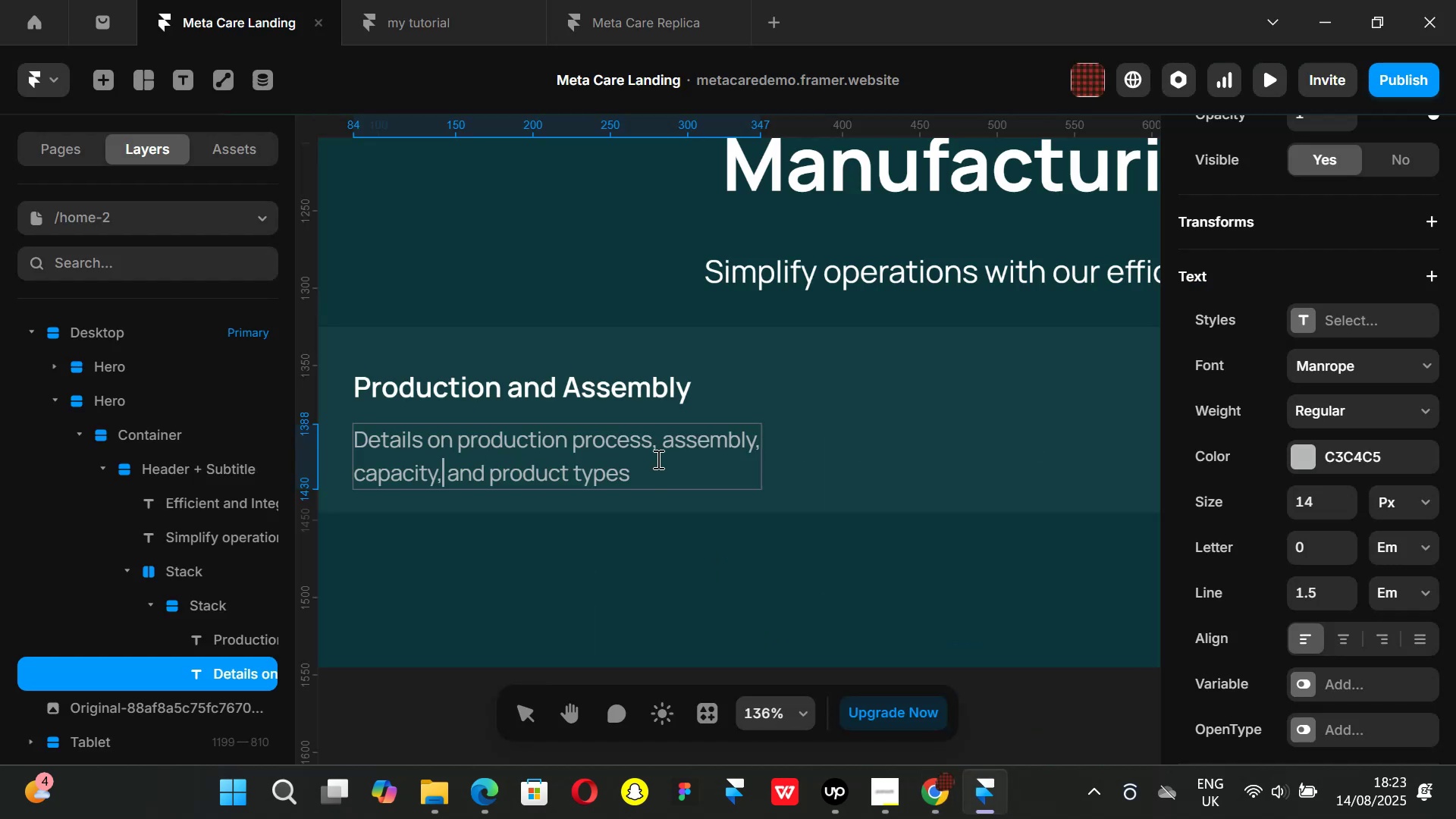 
left_click([657, 459])
 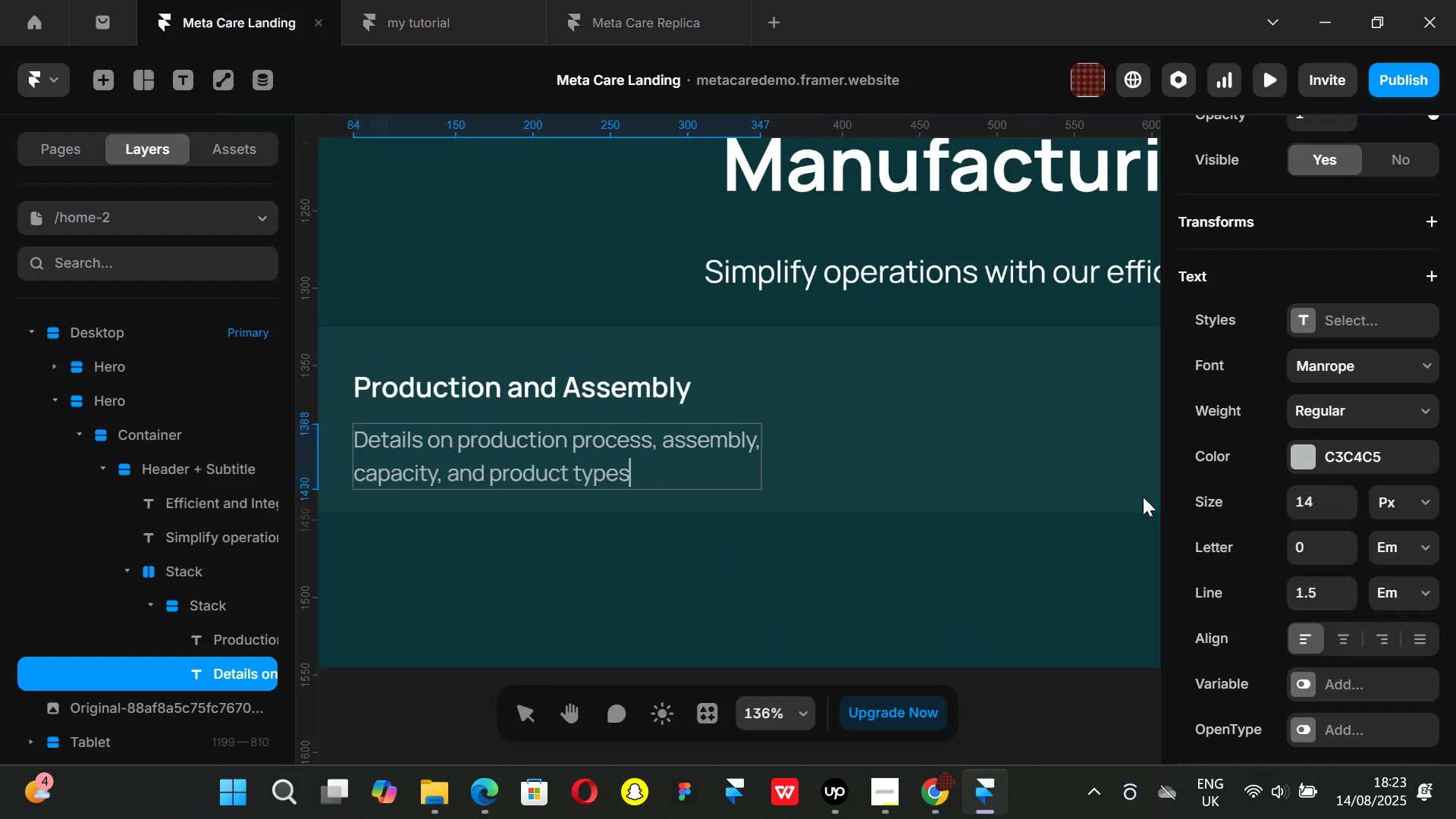 
key(Period)
 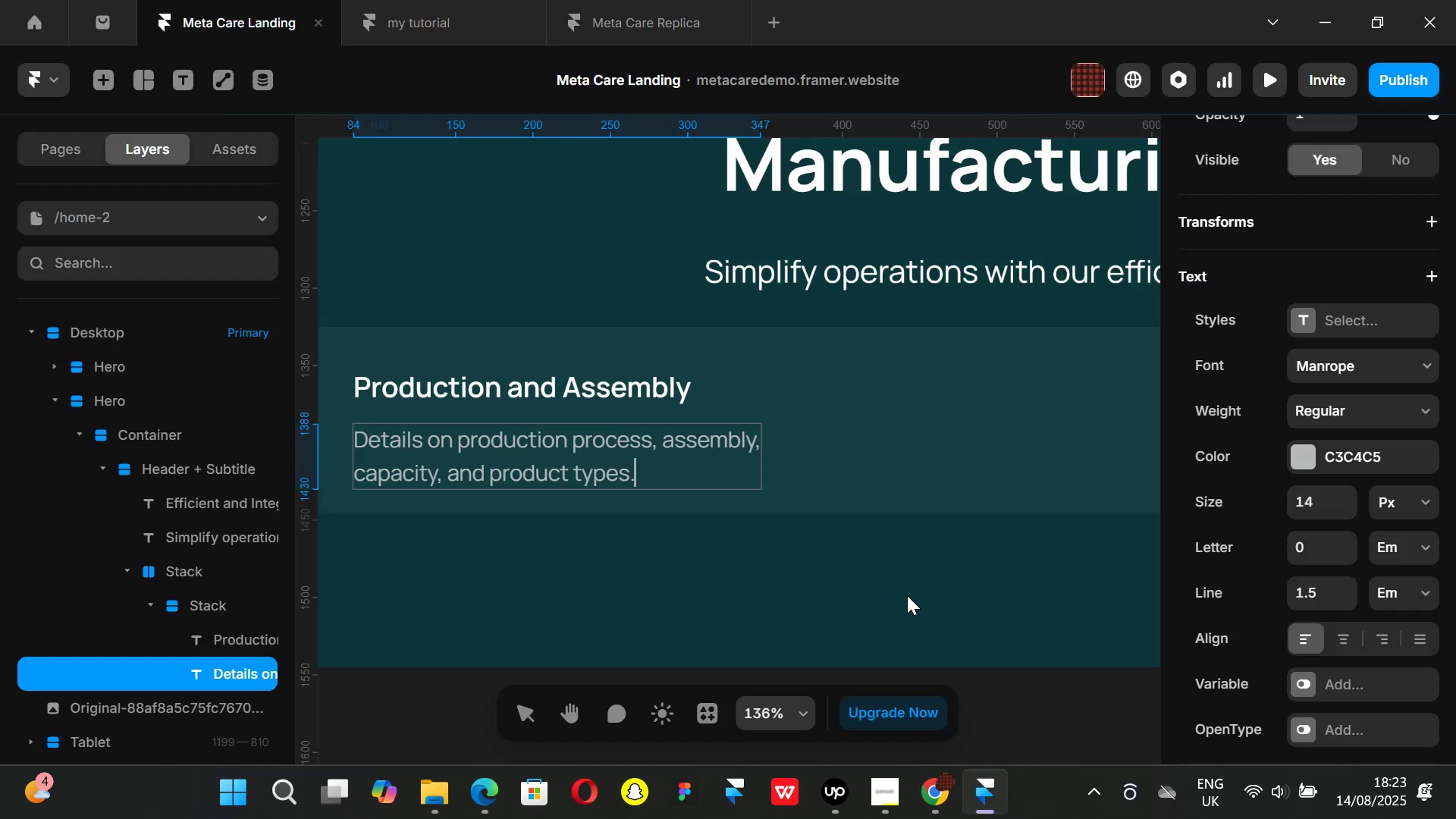 
left_click([907, 595])
 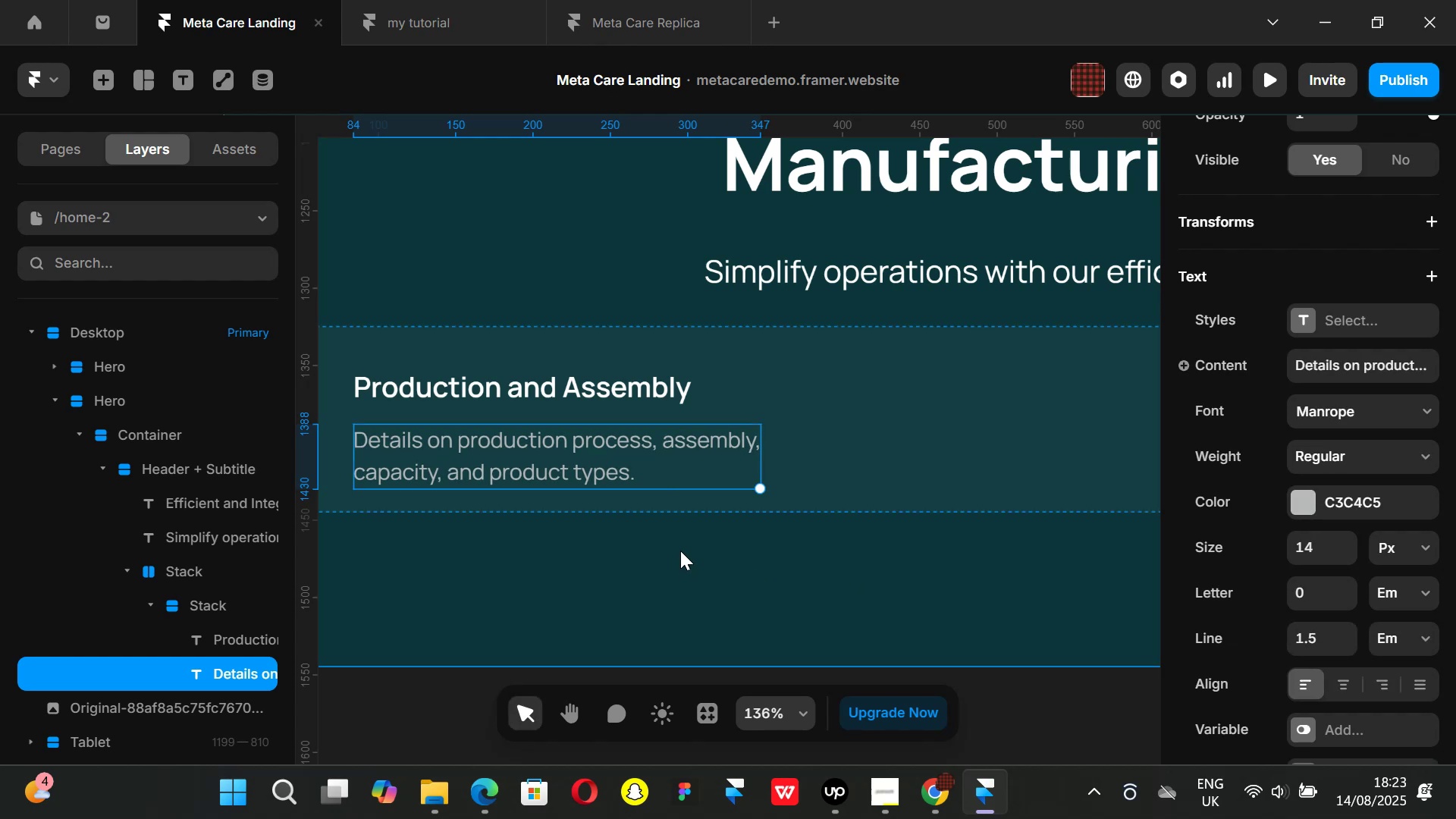 
hold_key(key=ControlLeft, duration=1.51)
scroll: coordinate [681, 544], scroll_direction: down, amount: 5.0
 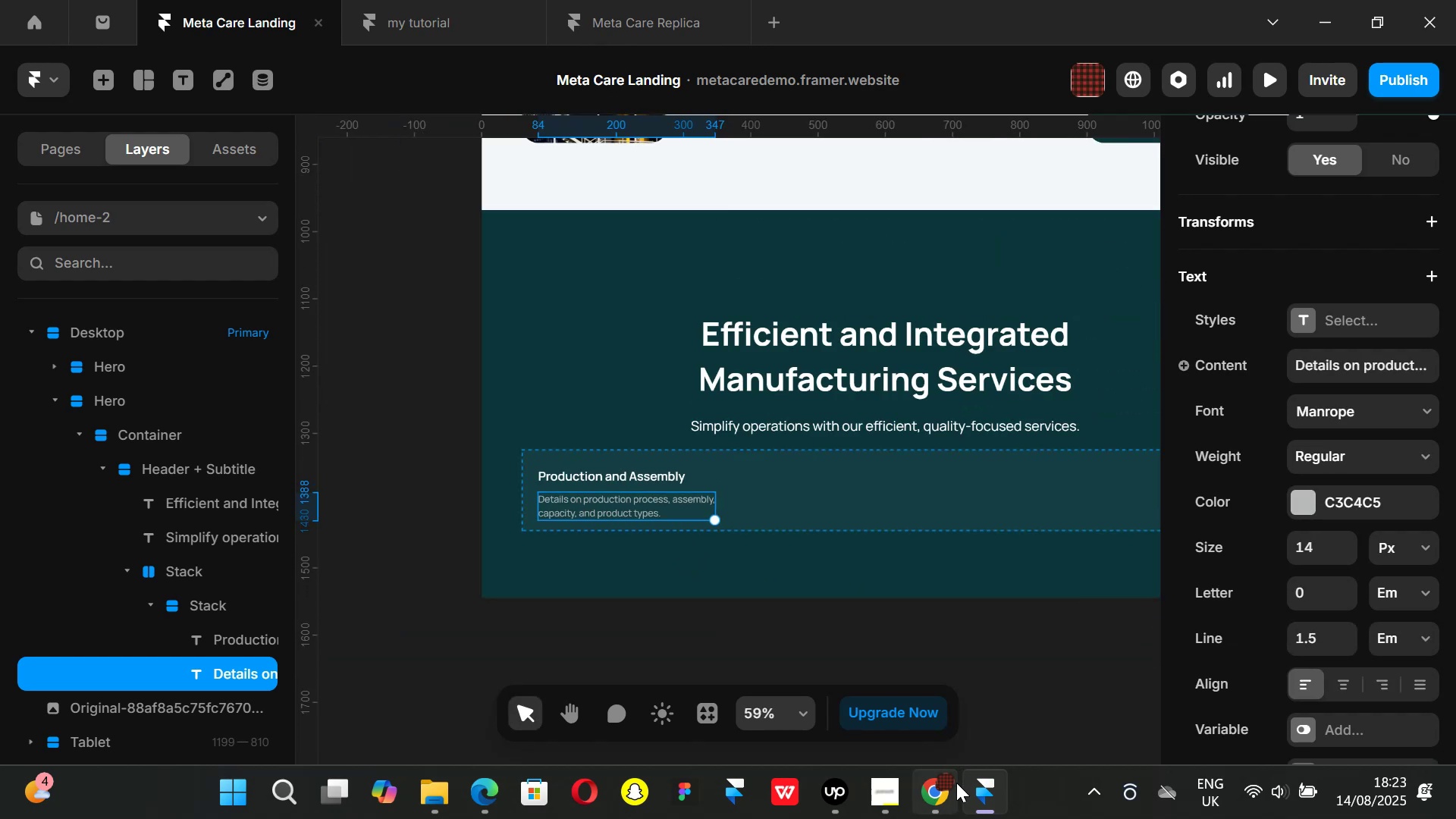 
left_click([956, 783])
 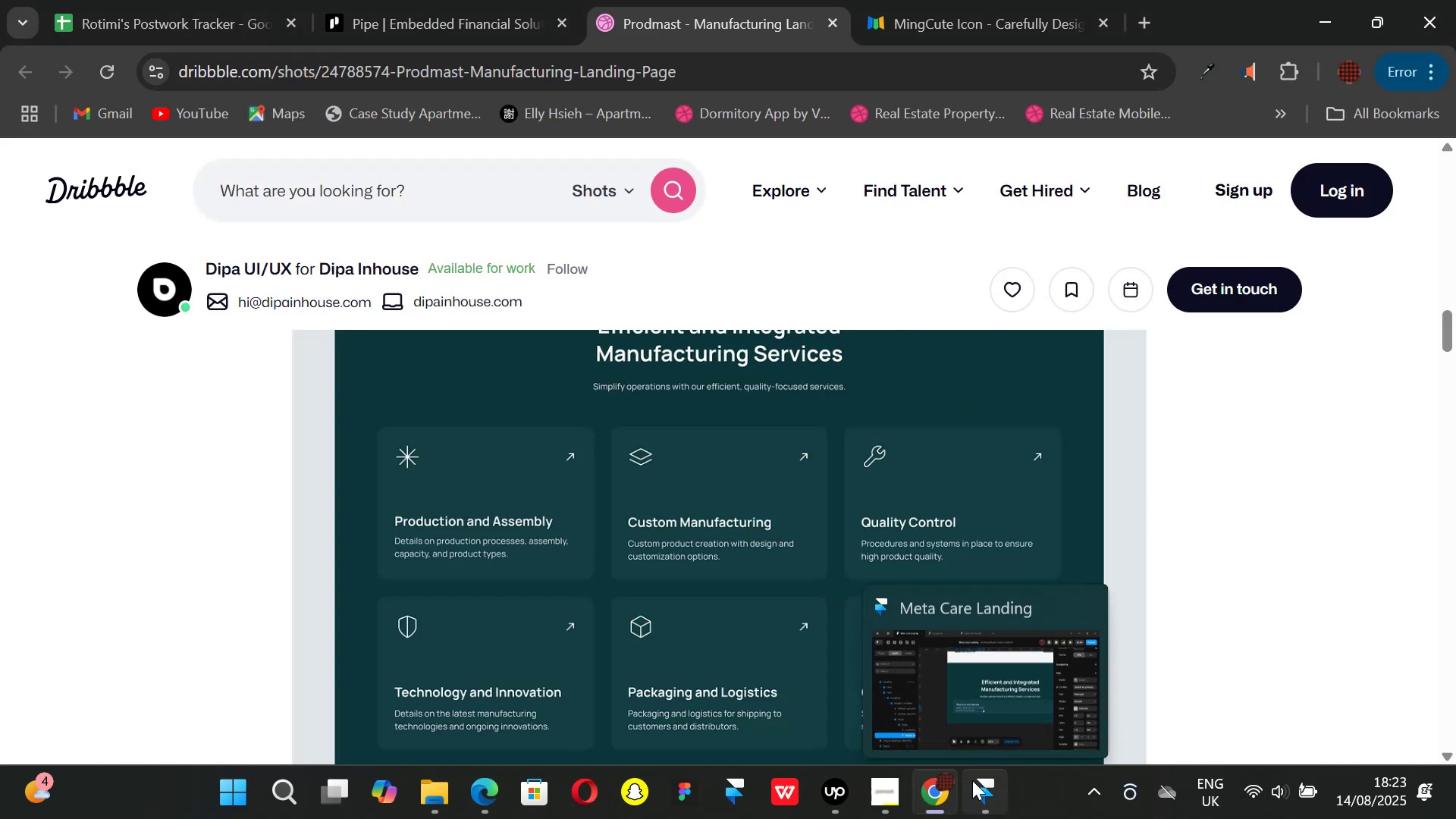 
left_click([972, 780])
 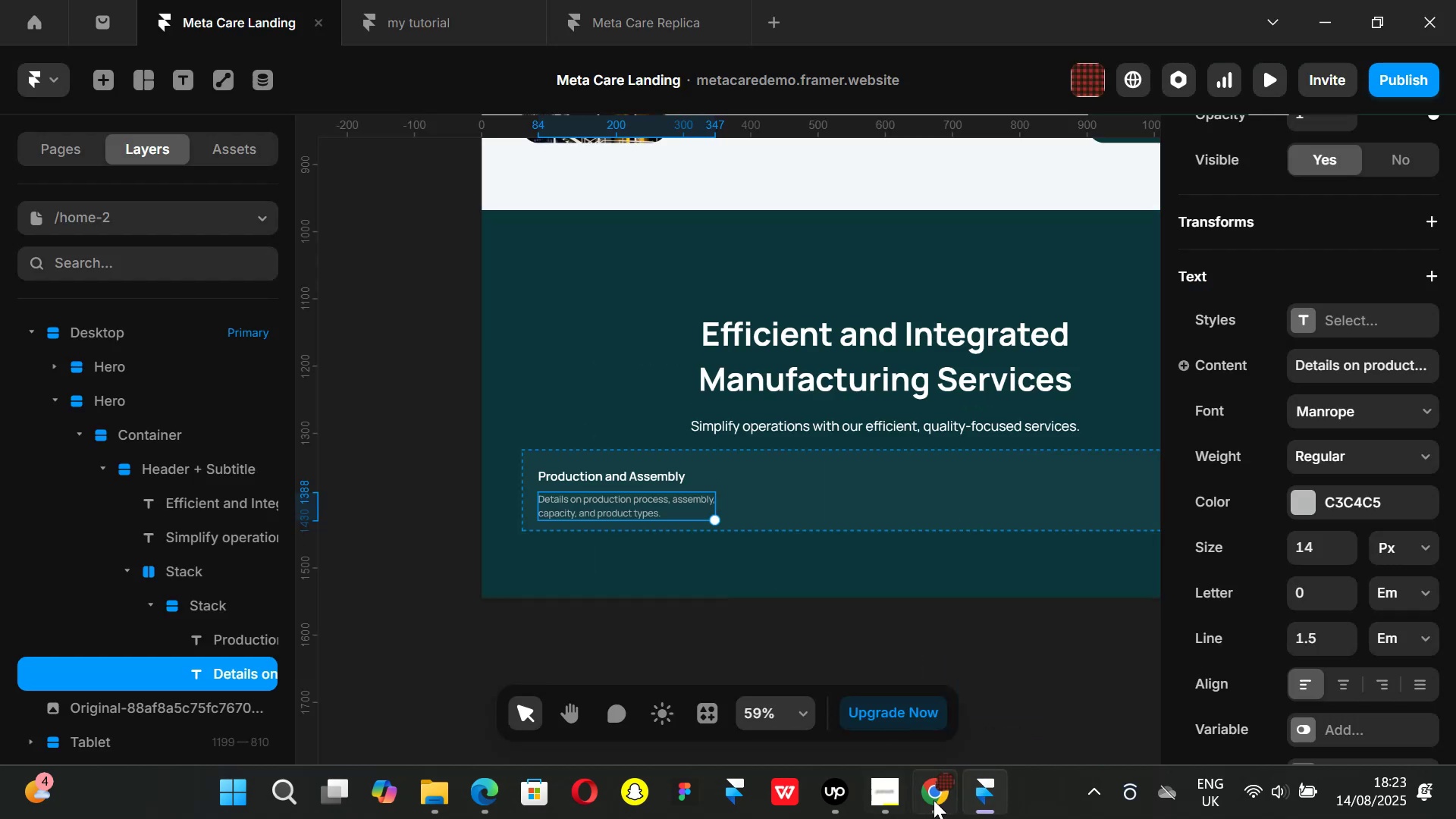 
left_click([935, 801])
 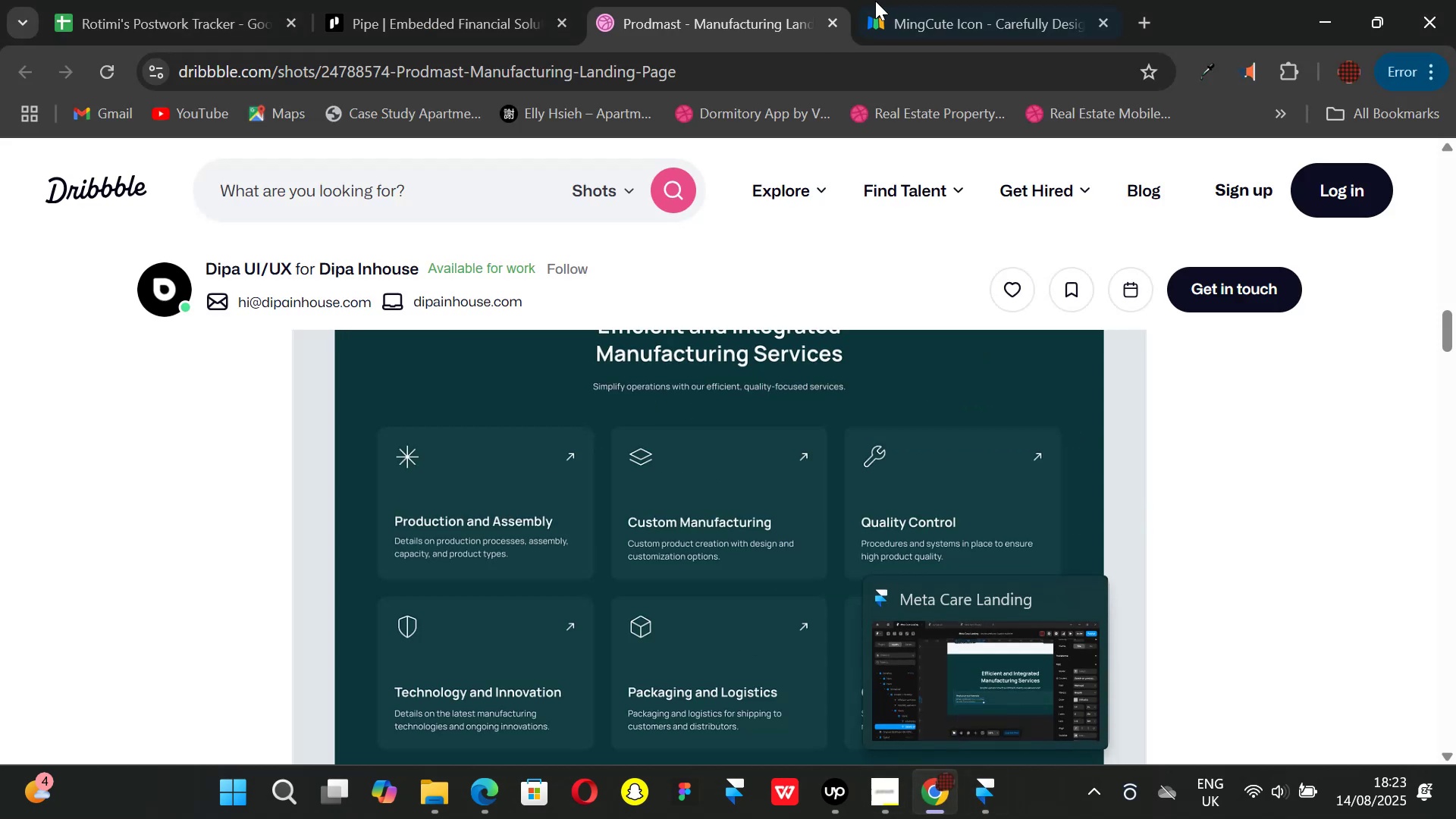 
left_click([944, 8])
 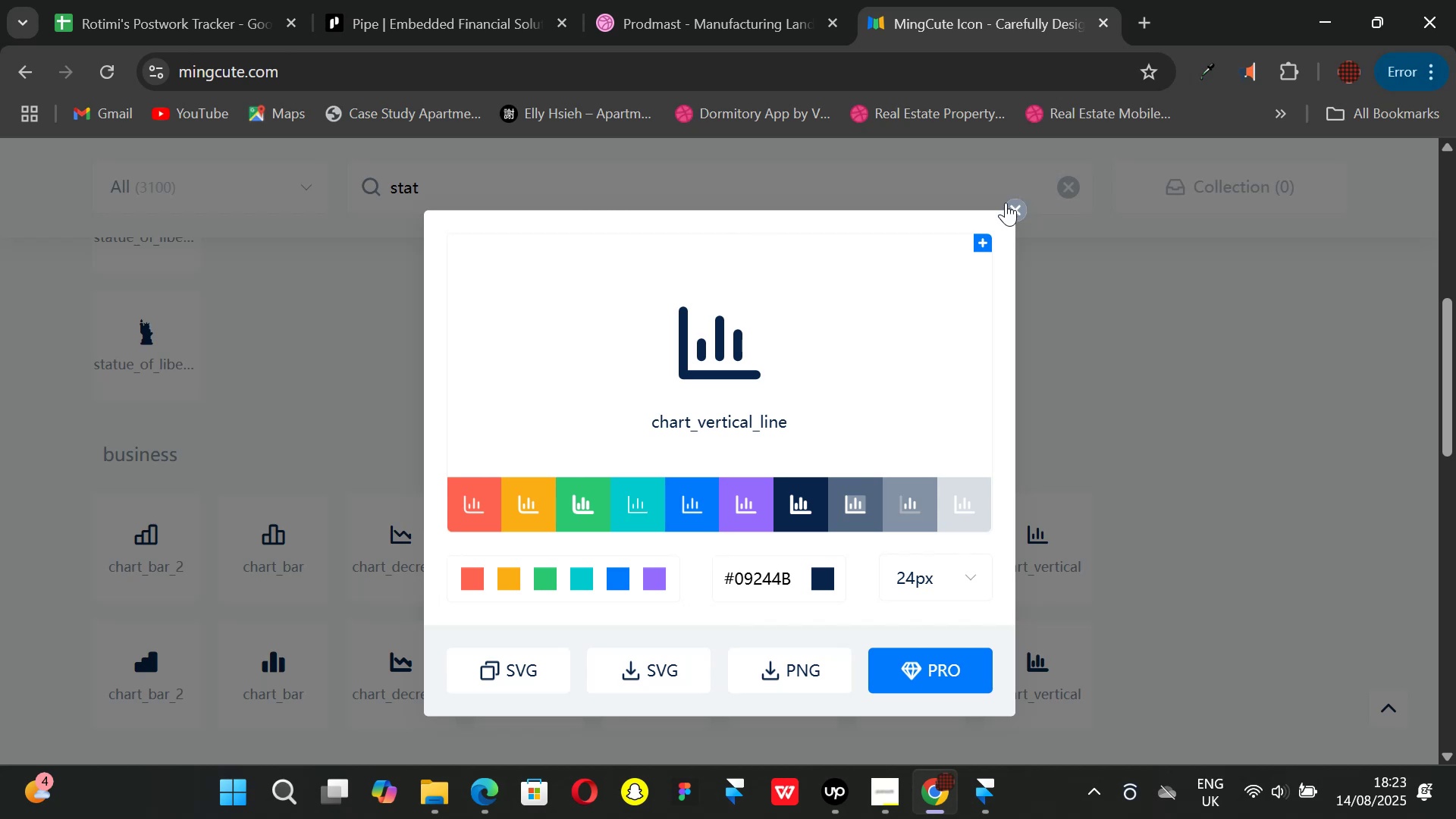 
left_click([1006, 202])
 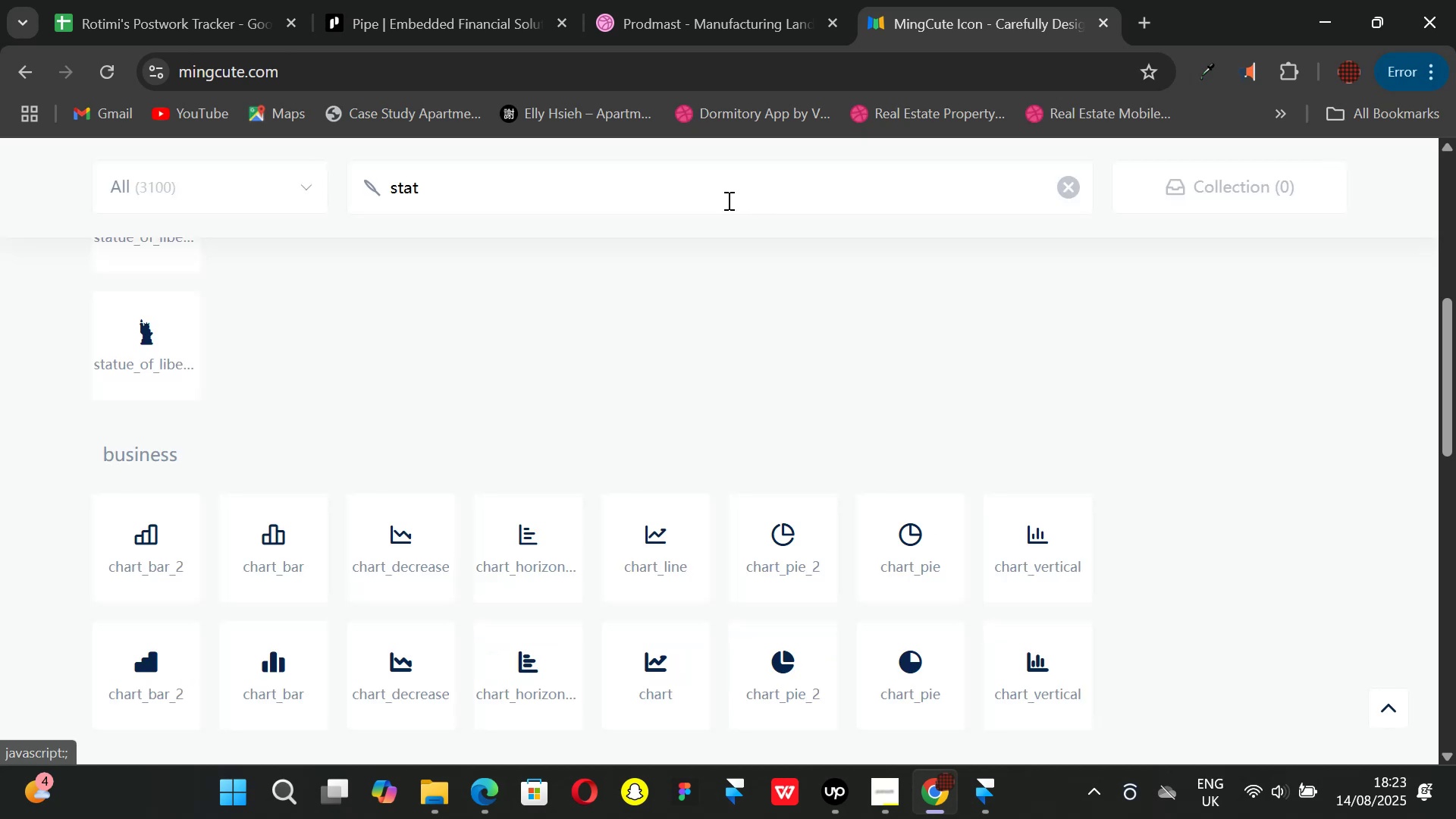 
left_click_drag(start_coordinate=[714, 199], to_coordinate=[376, 177])
 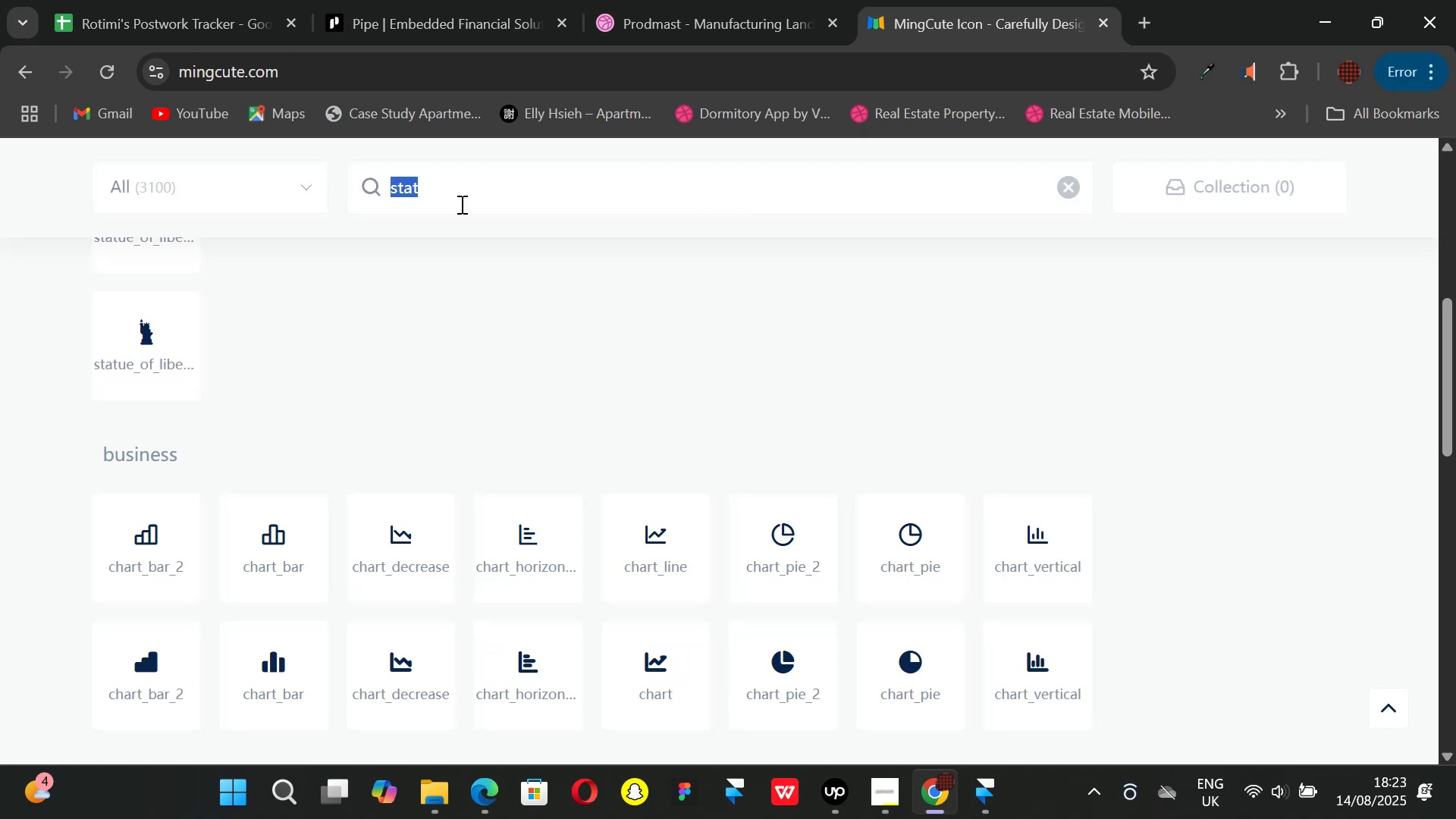 
key(Backspace)
type(star)
 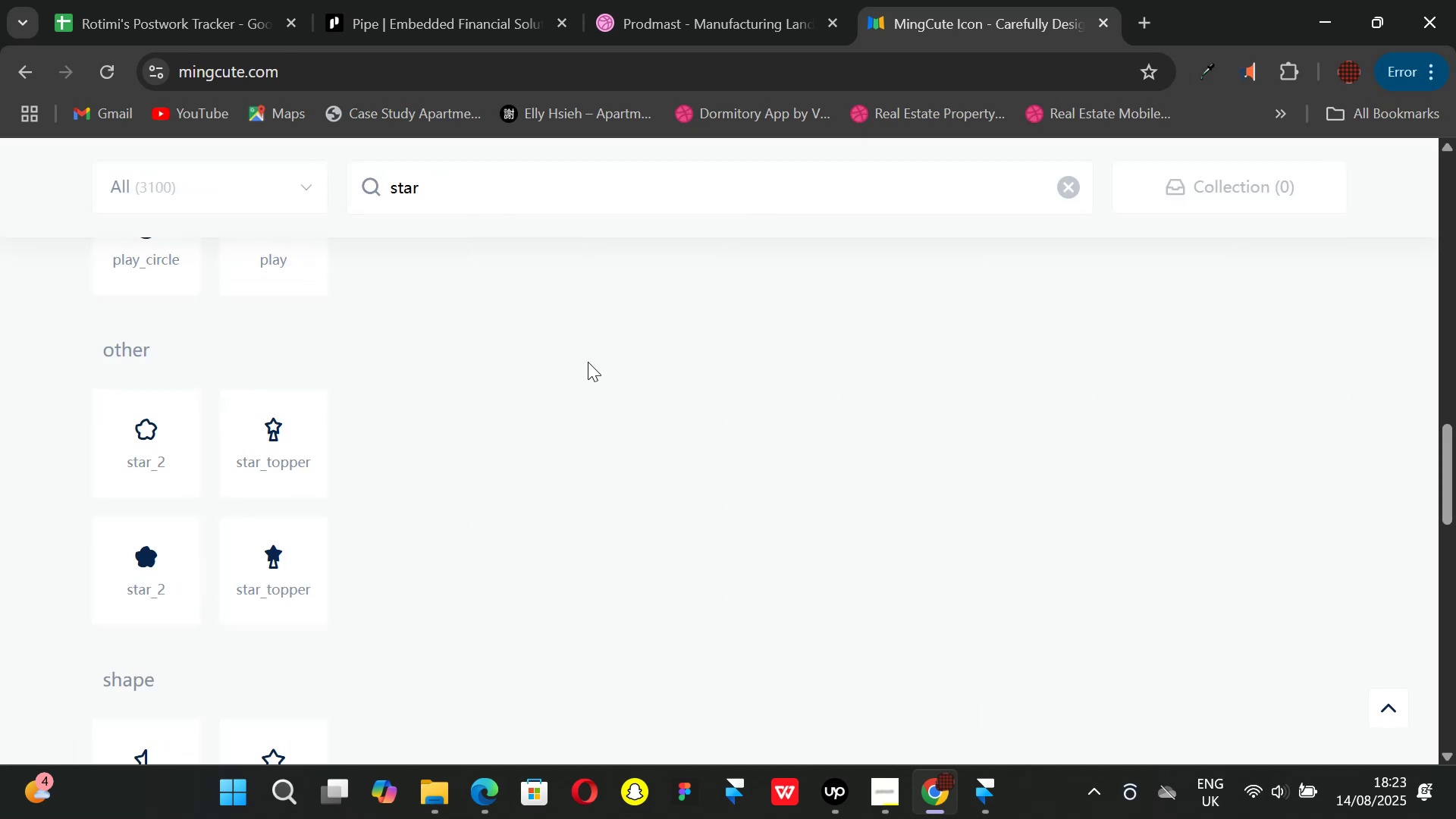 
scroll: coordinate [478, 457], scroll_direction: up, amount: 2.0
 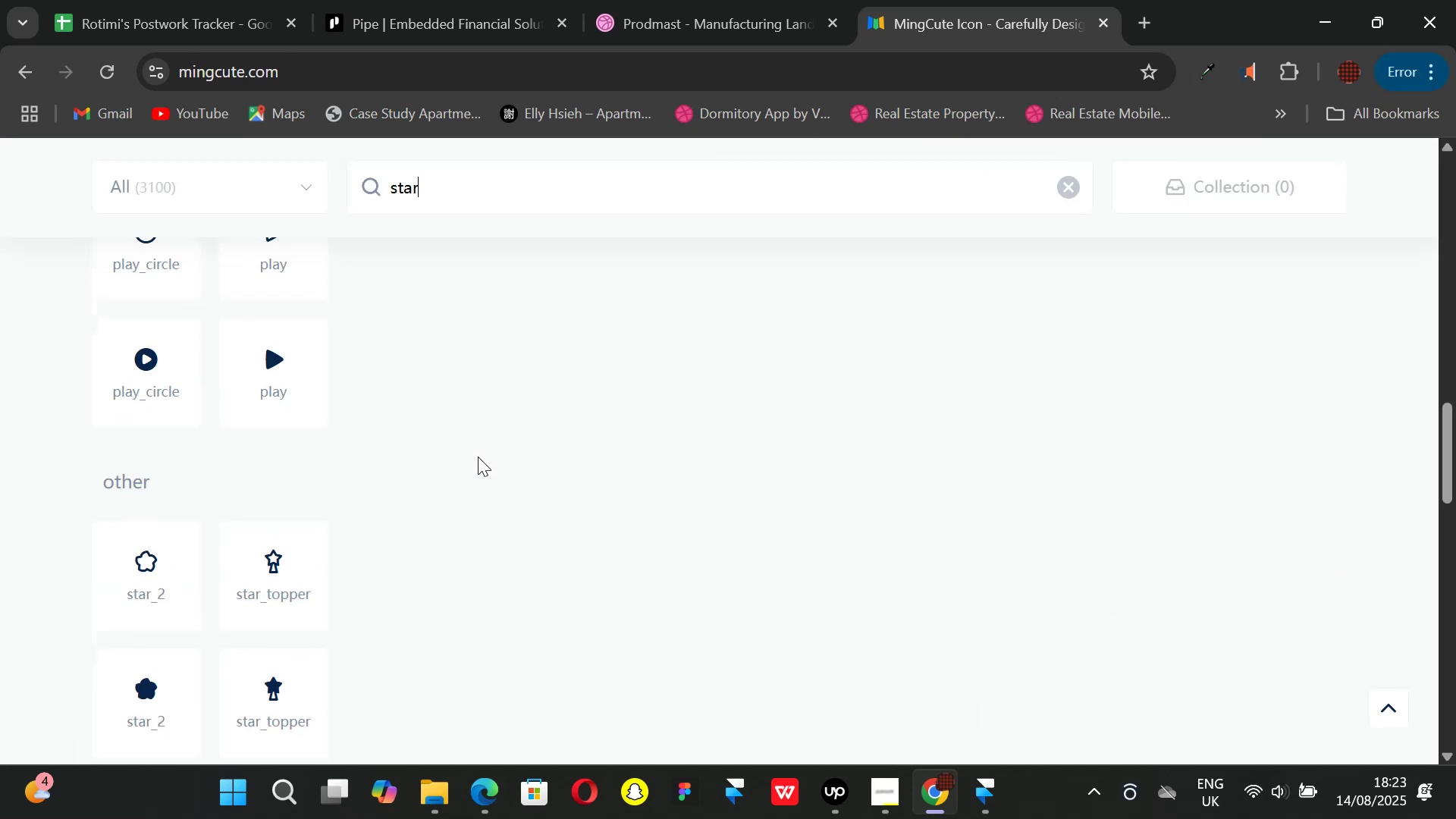 
scroll: coordinate [478, 457], scroll_direction: down, amount: 1.0
 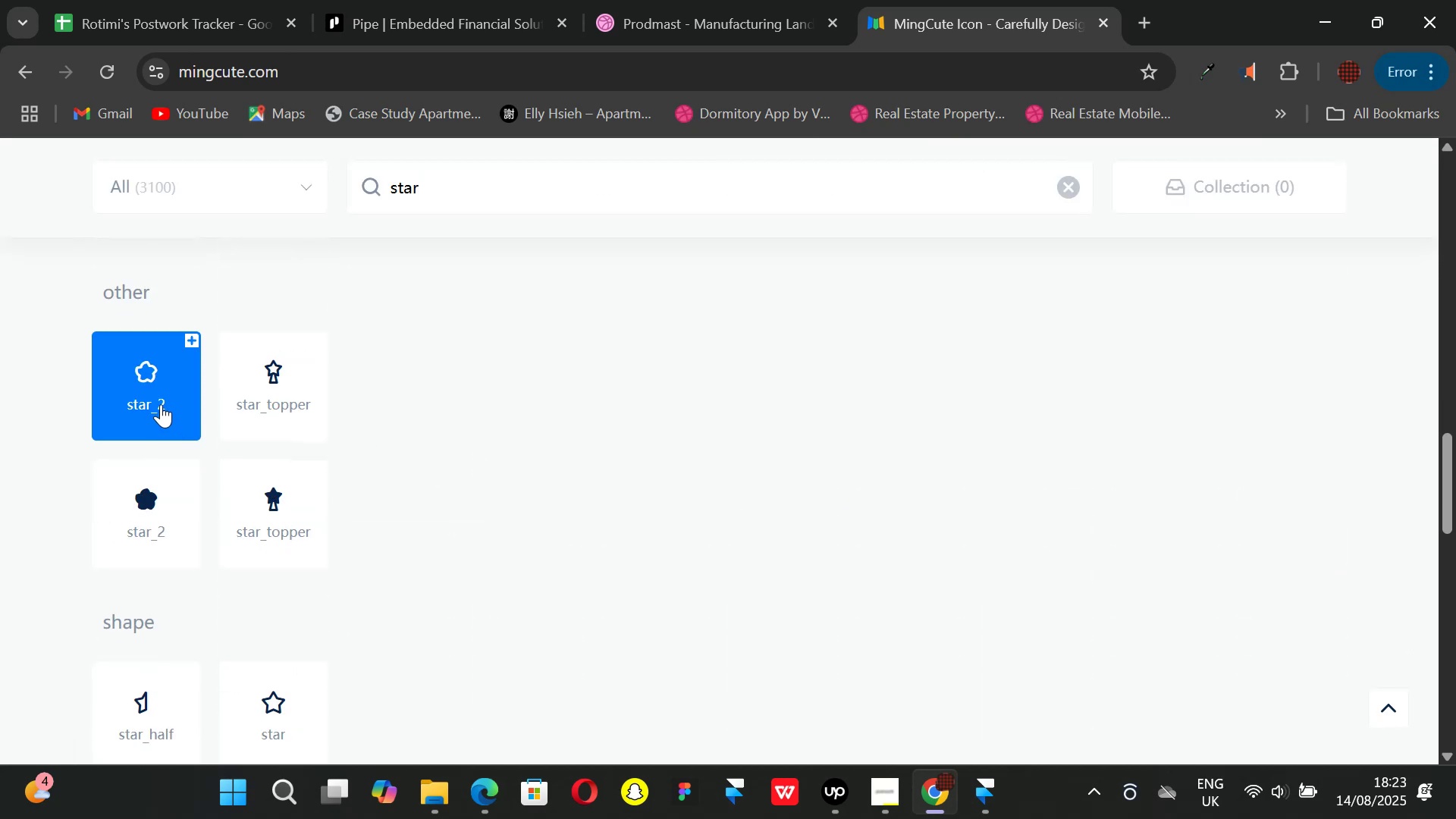 
left_click([161, 404])
 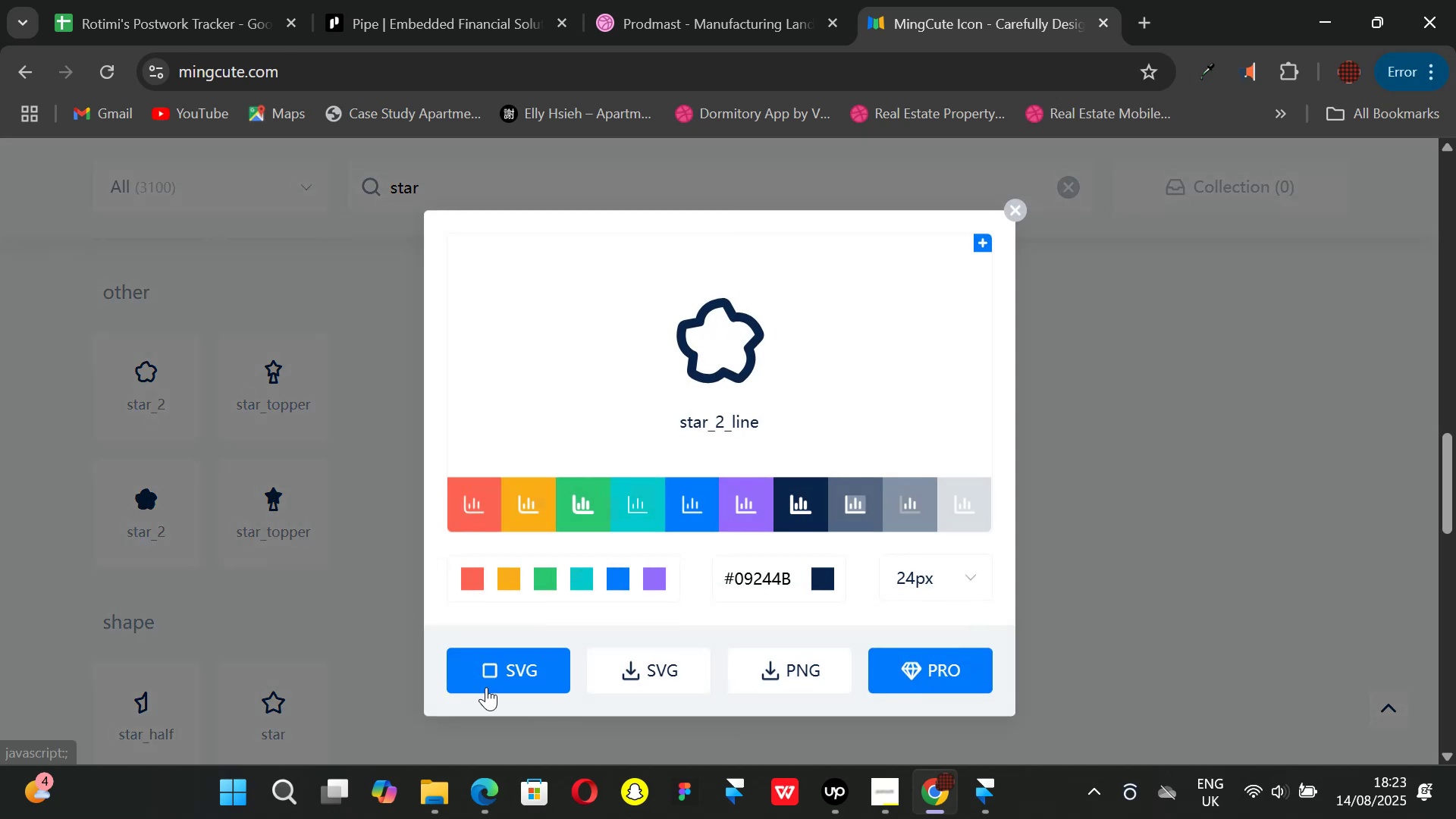 
left_click([486, 680])
 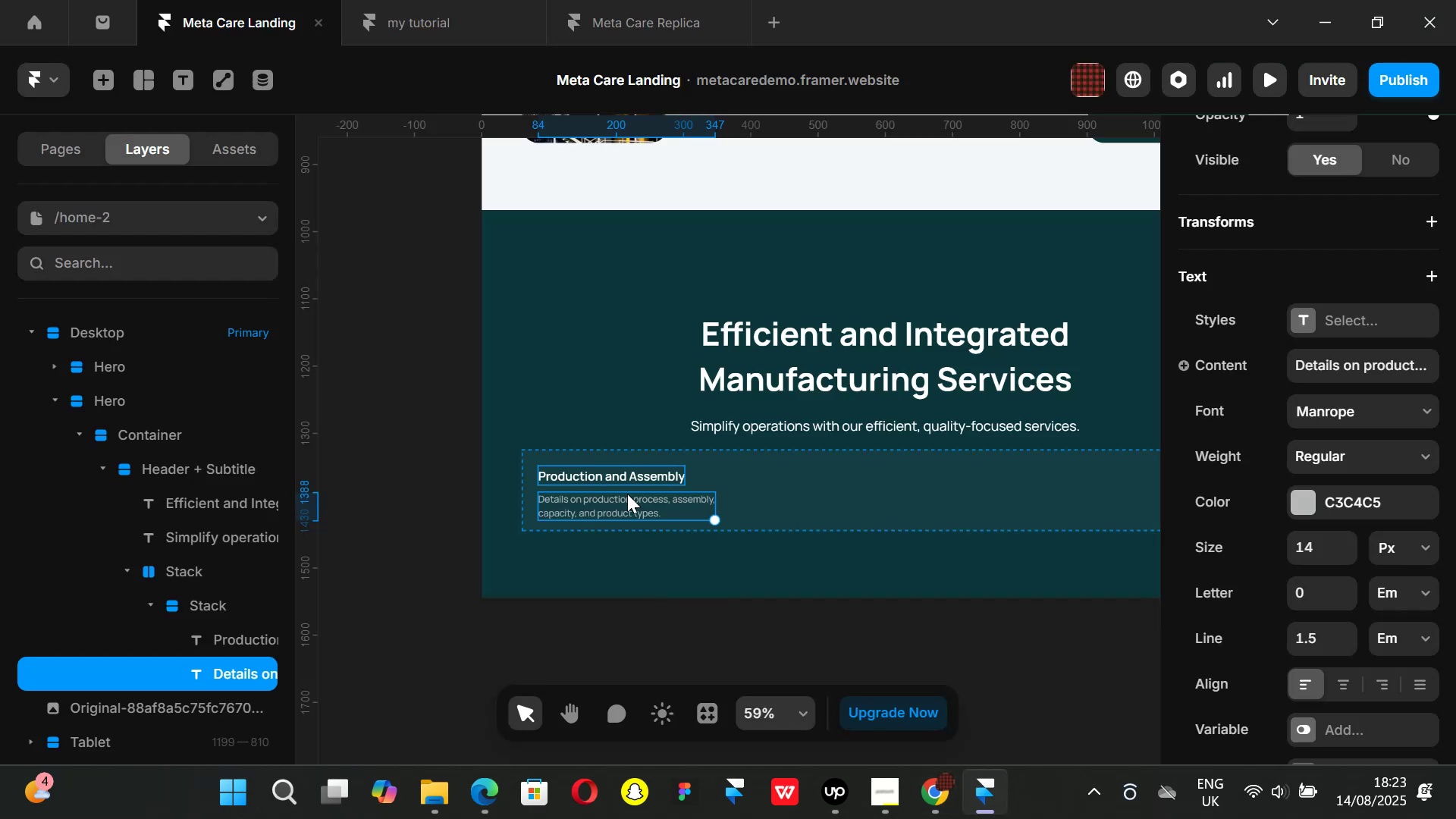 
left_click([777, 507])
 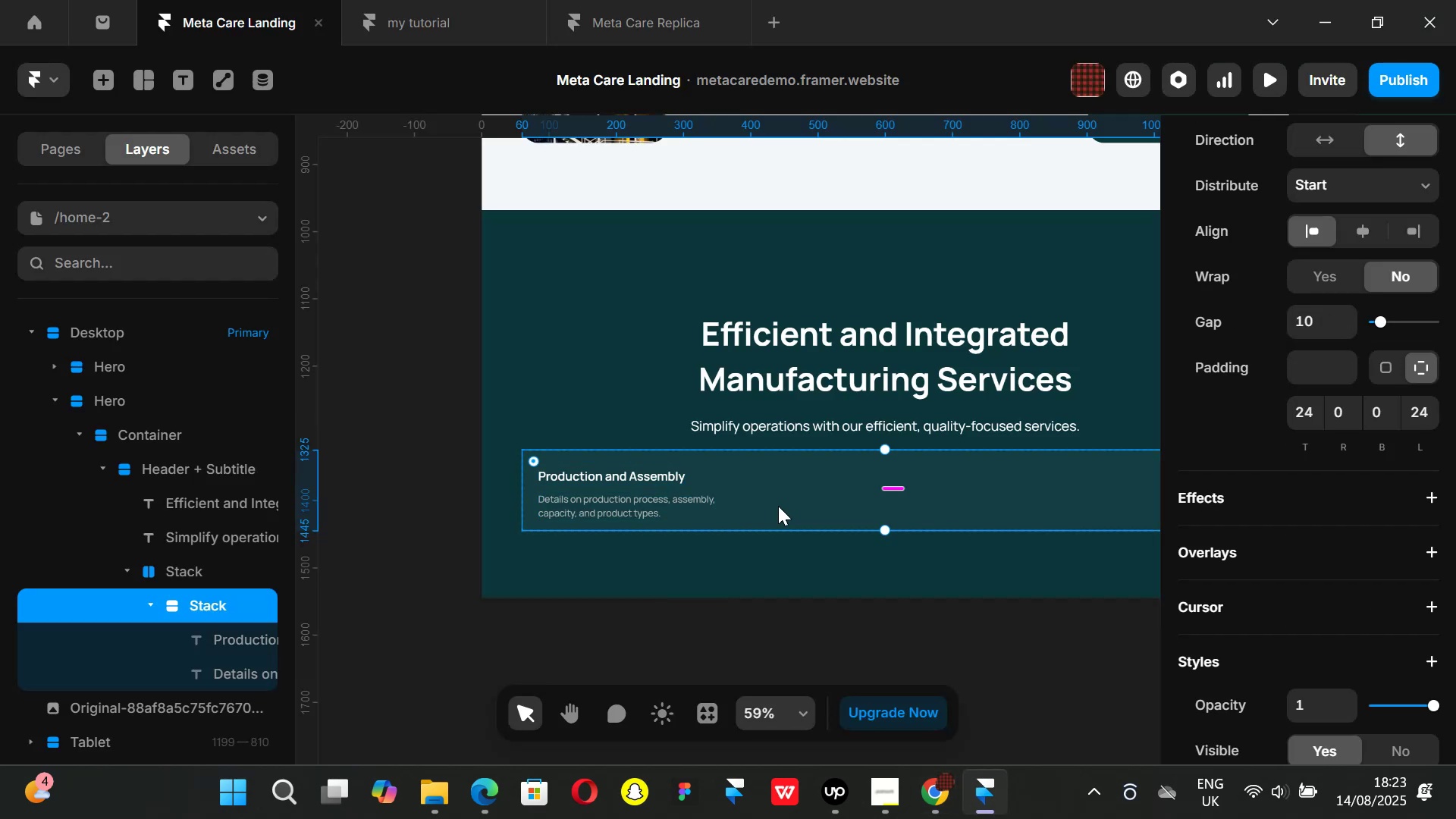 
key(Control+ControlLeft)
 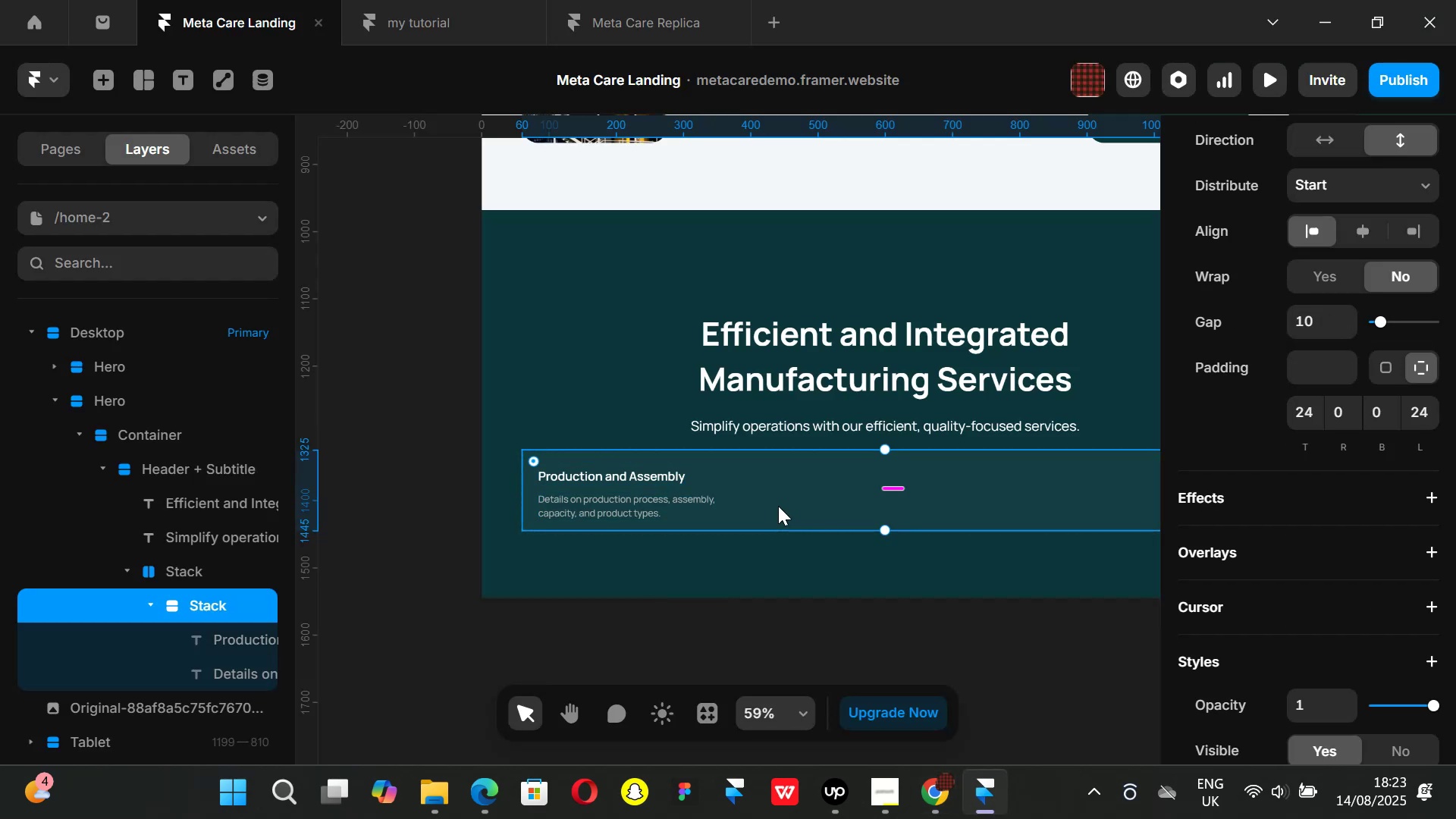 
key(Control+V)
 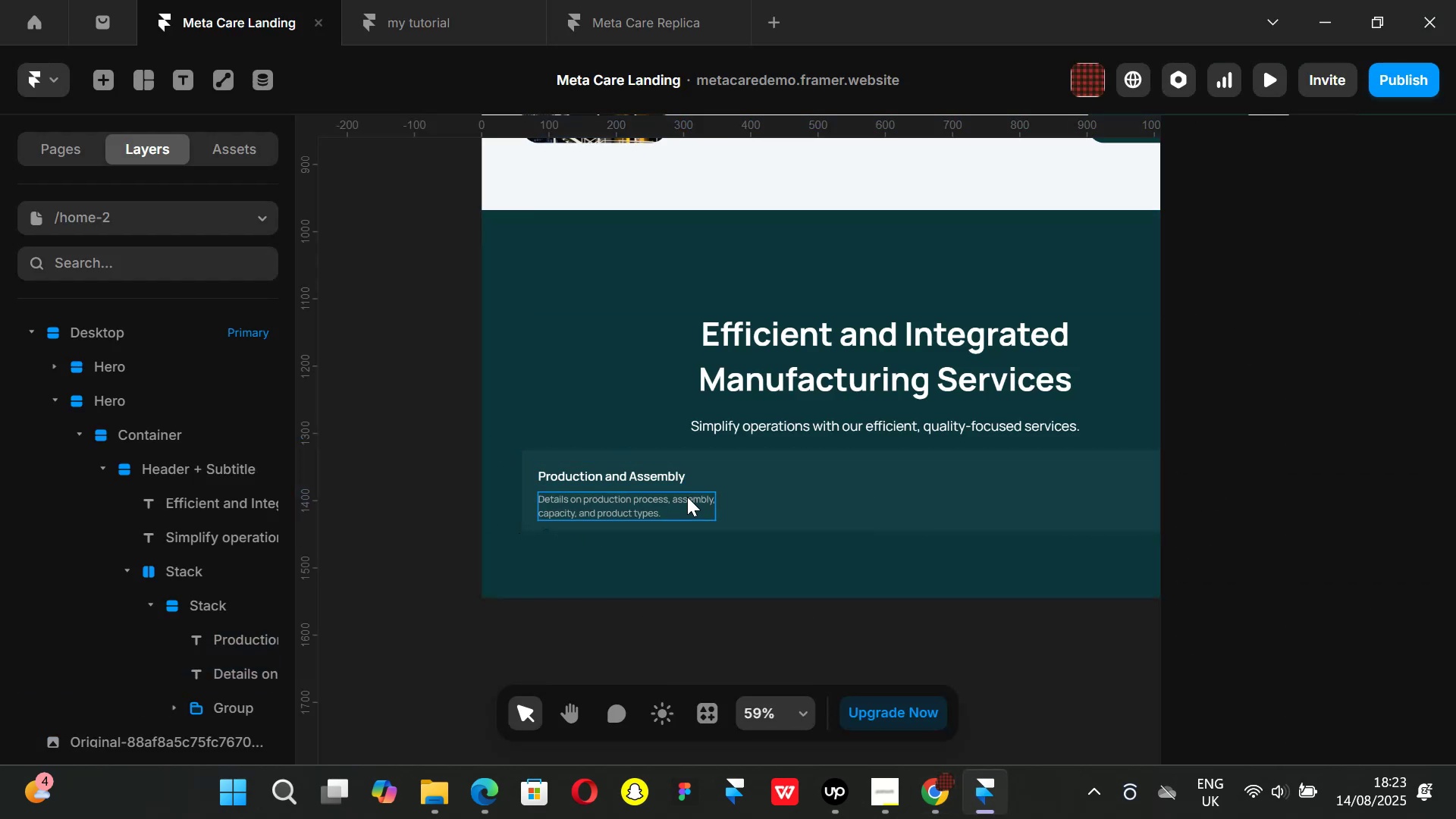 
hold_key(key=ShiftLeft, duration=1.51)
scroll: coordinate [733, 526], scroll_direction: down, amount: 1.0
 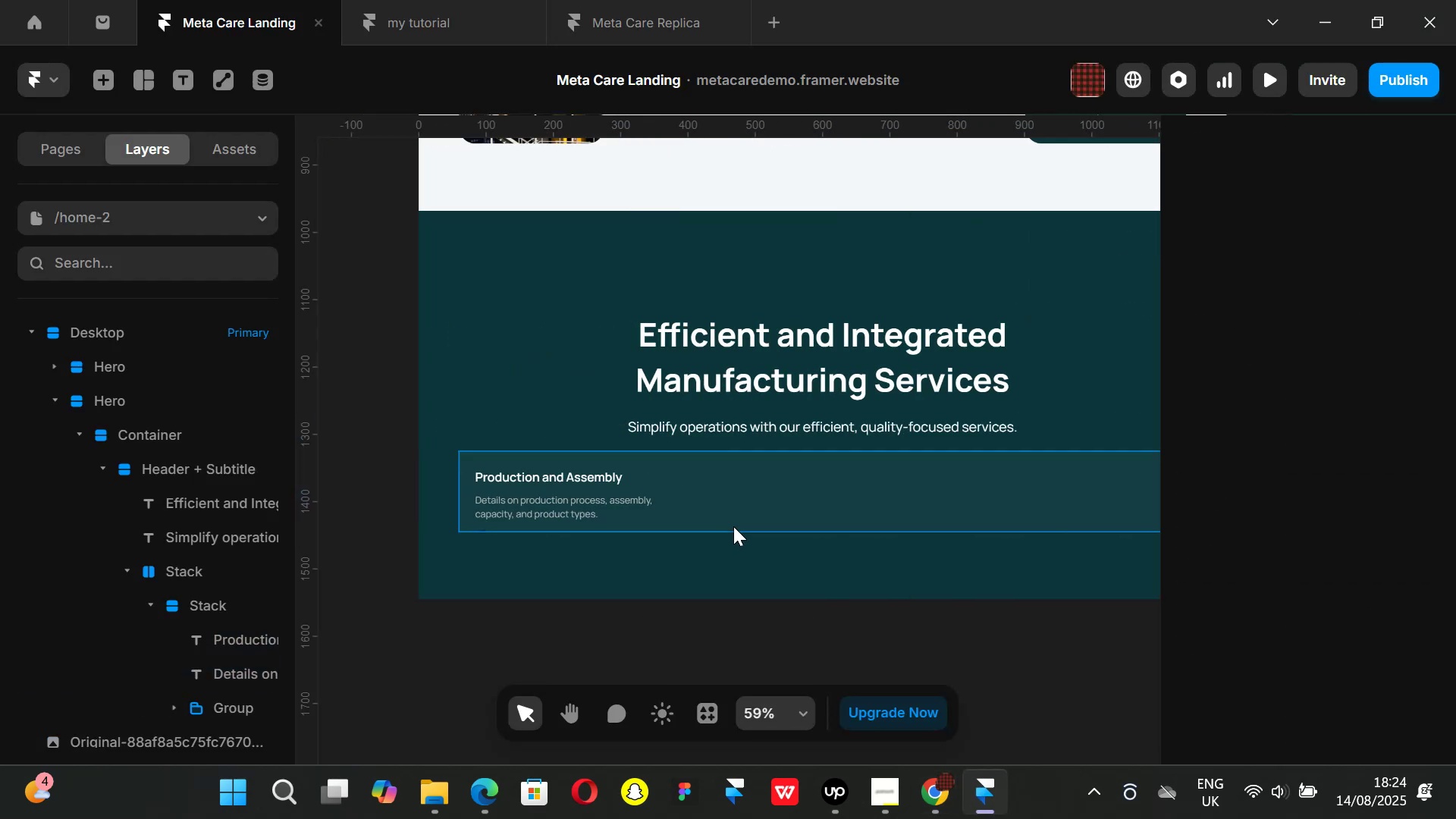 
key(Shift+ShiftLeft)
 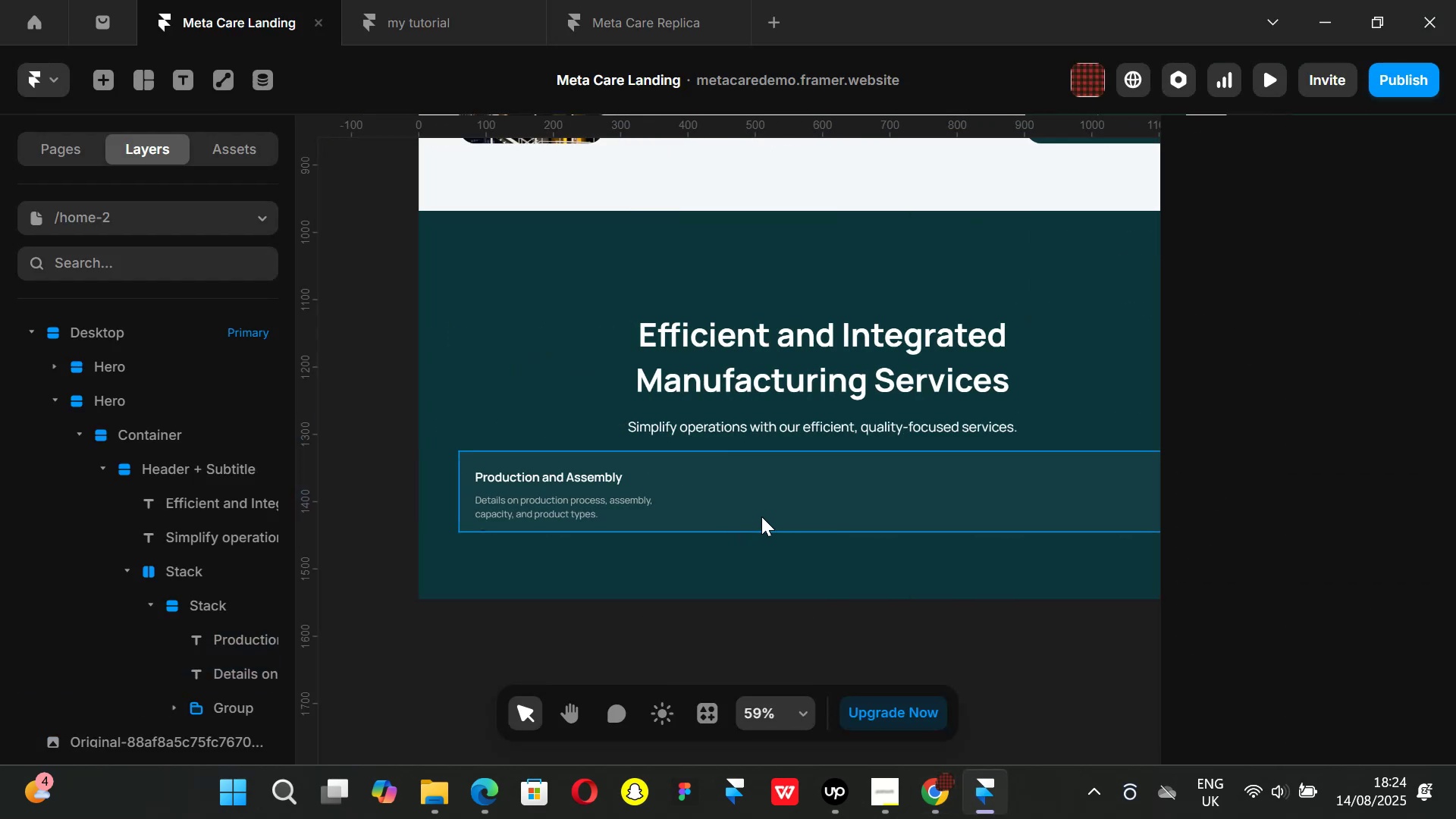 
left_click([761, 516])
 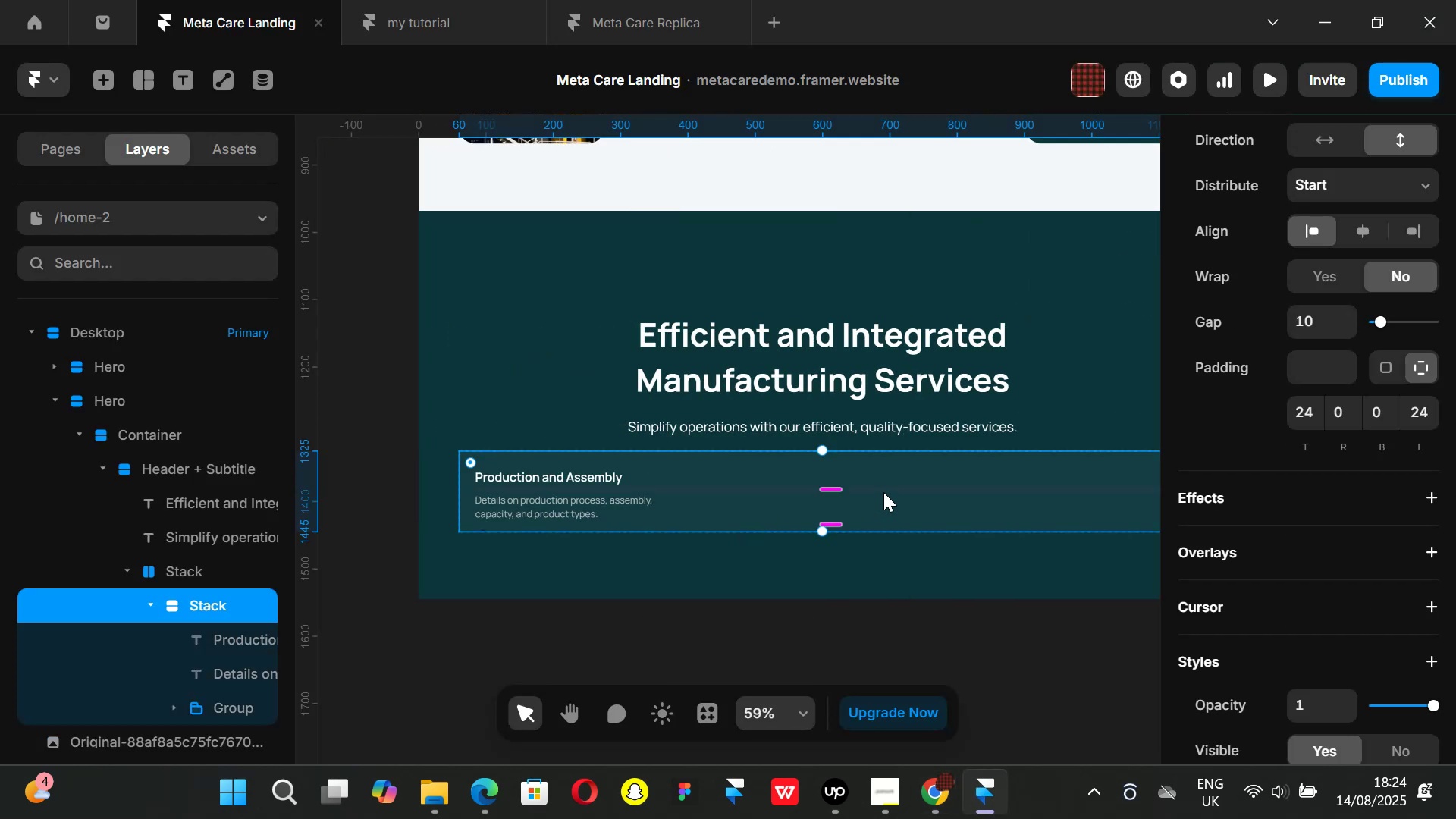 
key(Control+ControlLeft)
 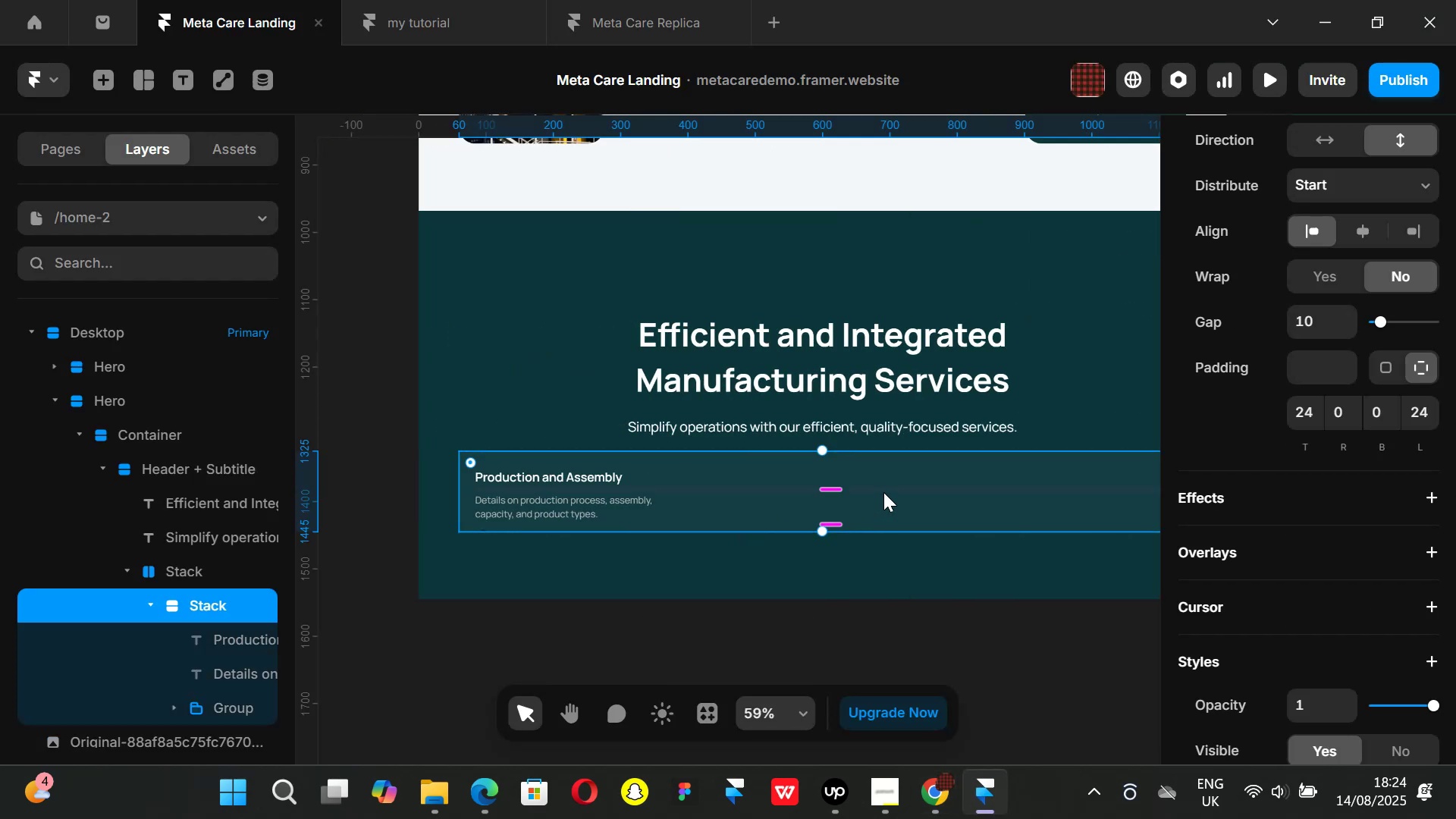 
key(Control+V)
 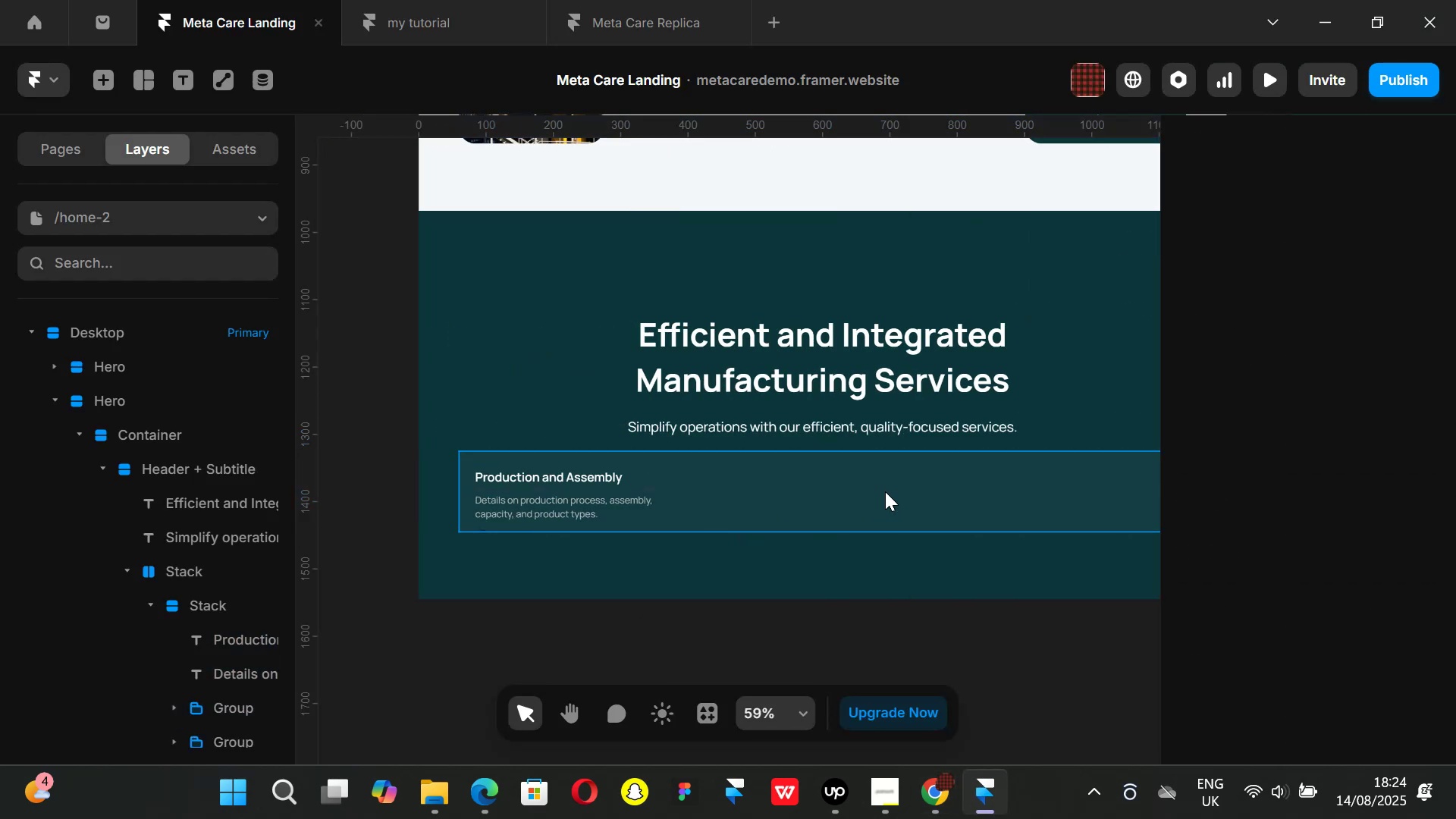 
hold_key(key=ControlLeft, duration=0.86)
scroll: coordinate [843, 506], scroll_direction: down, amount: 2.0
 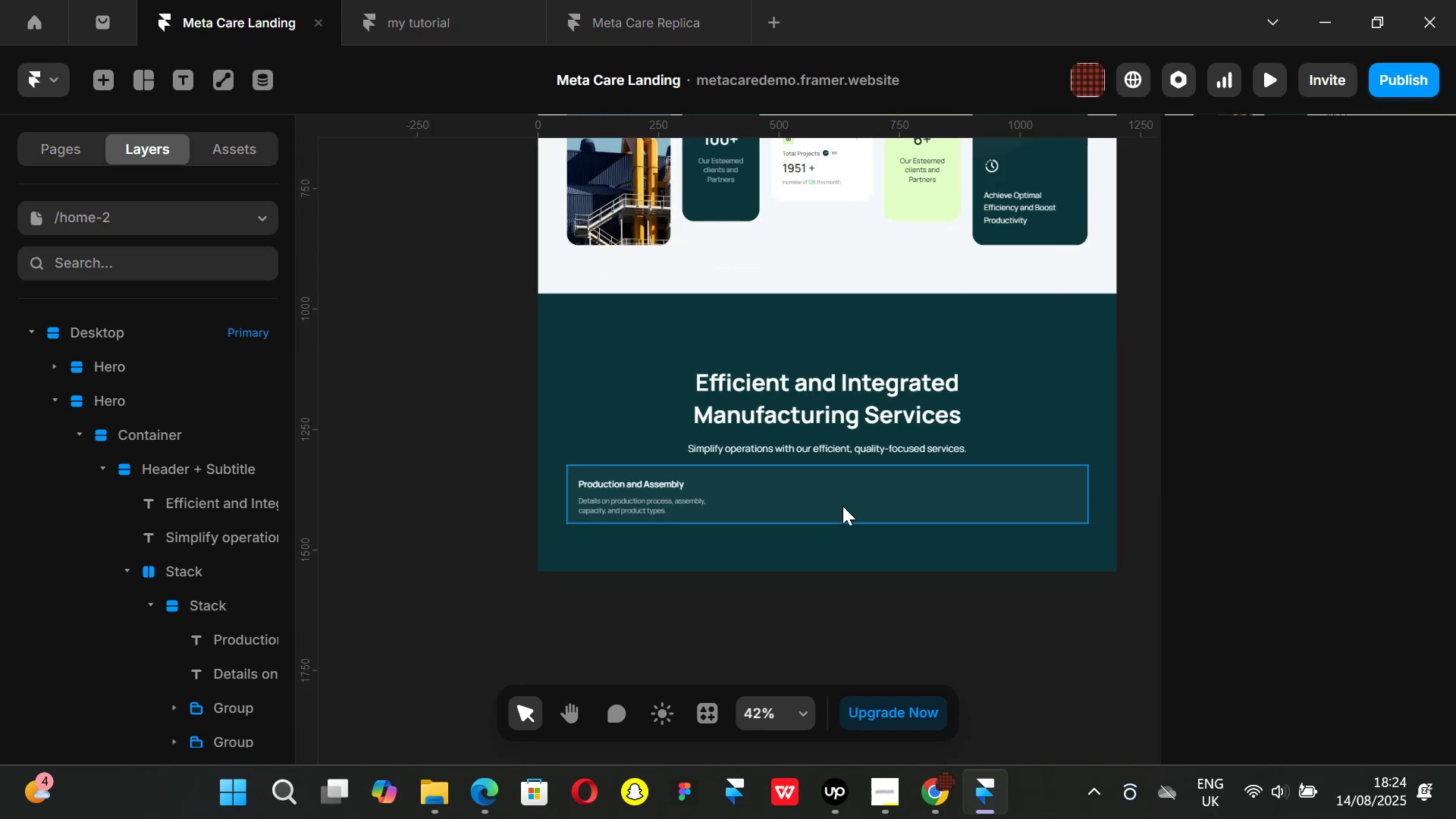 
key(Control+ControlLeft)
 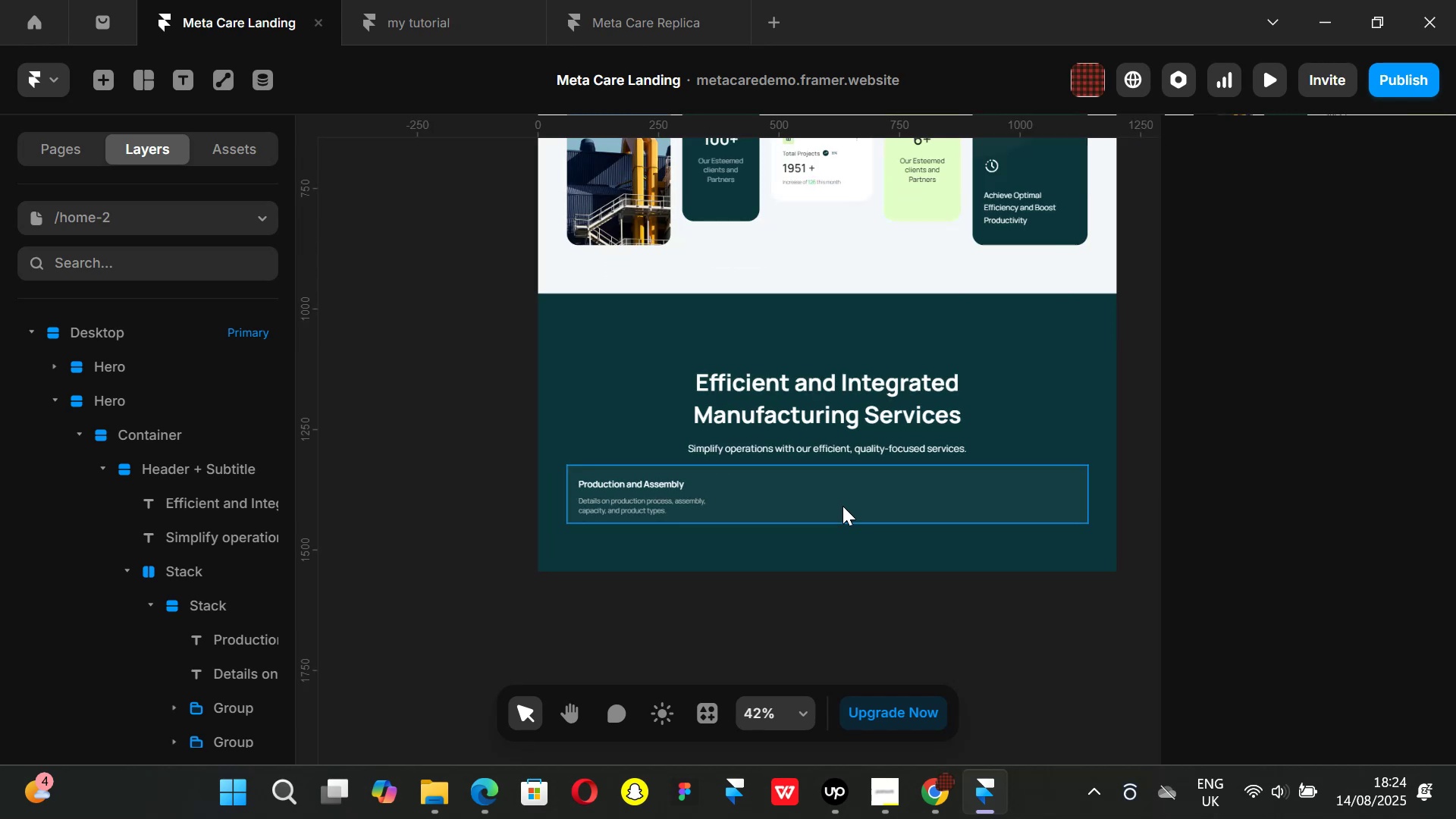 
key(Control+Z)
 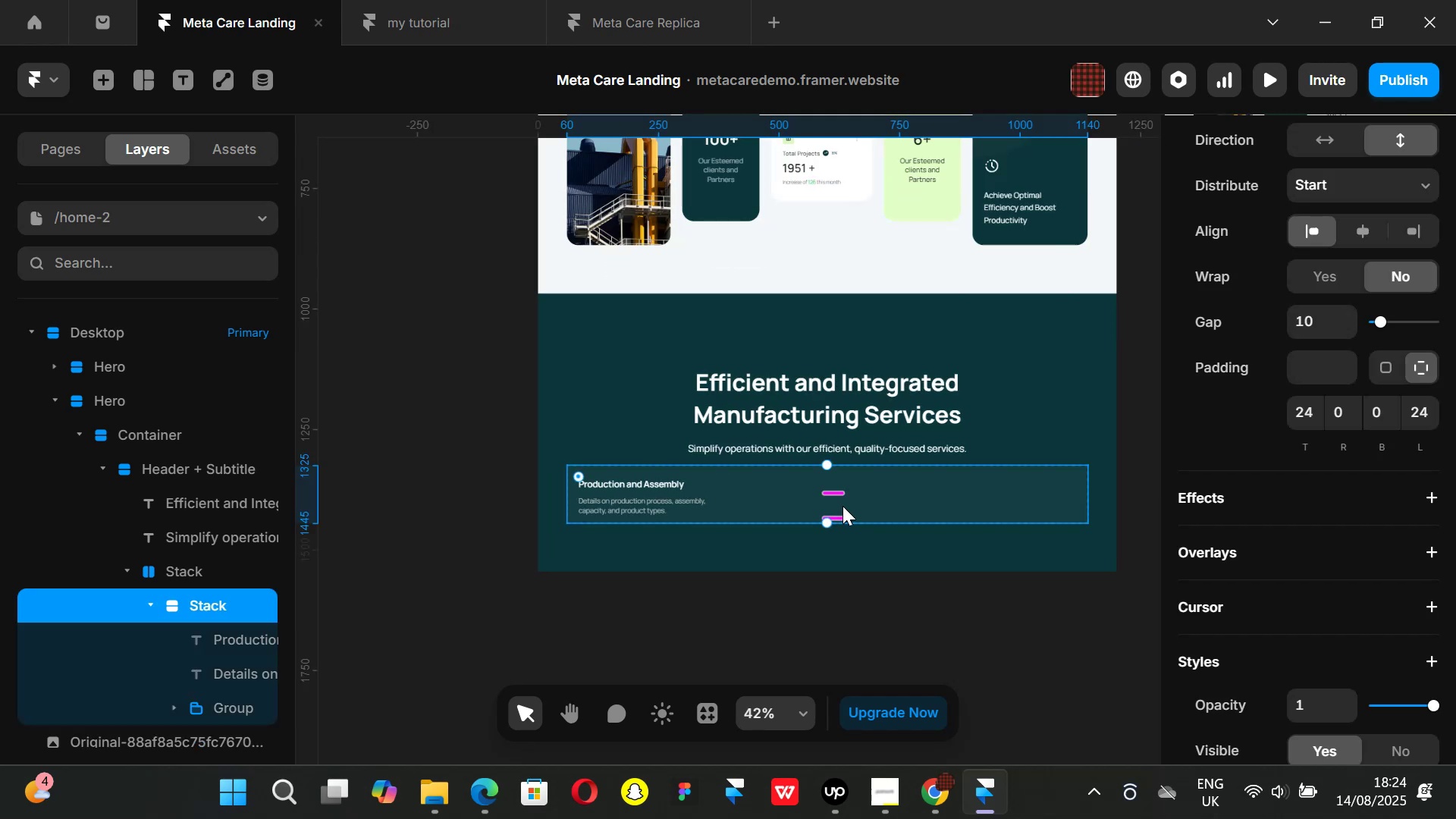 
key(Control+ControlLeft)
 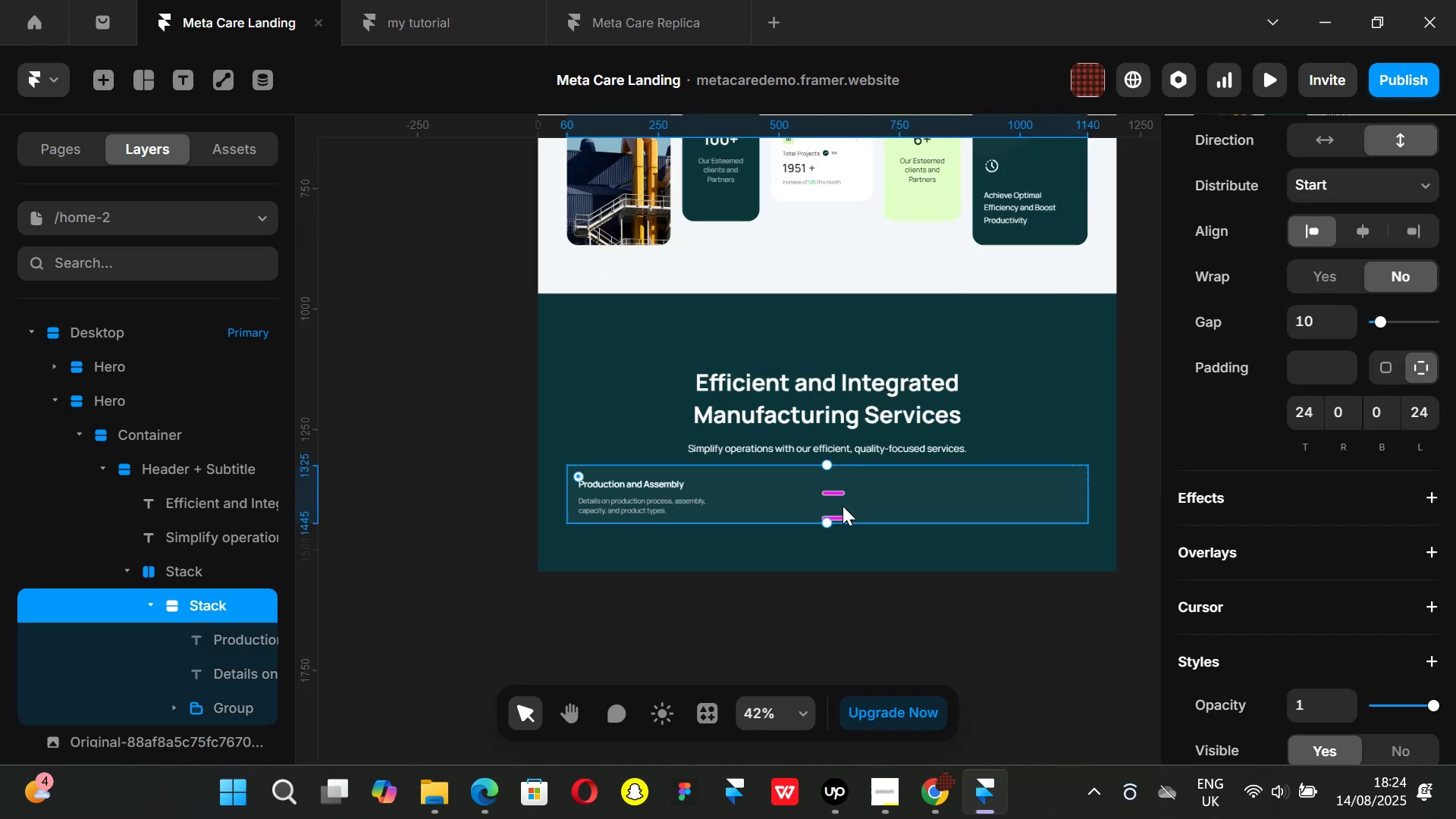 
key(Control+Z)
 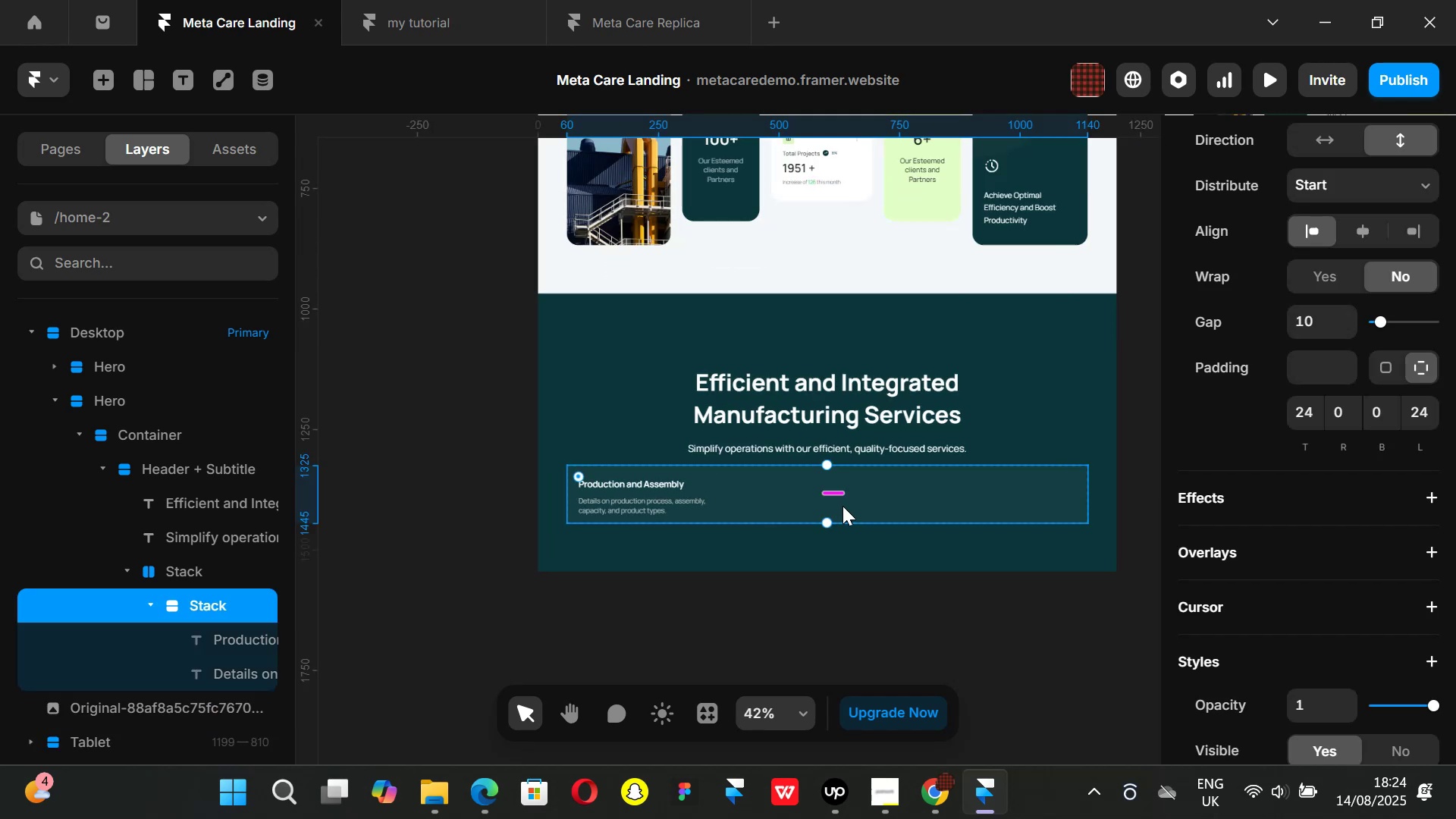 
key(Control+ControlLeft)
 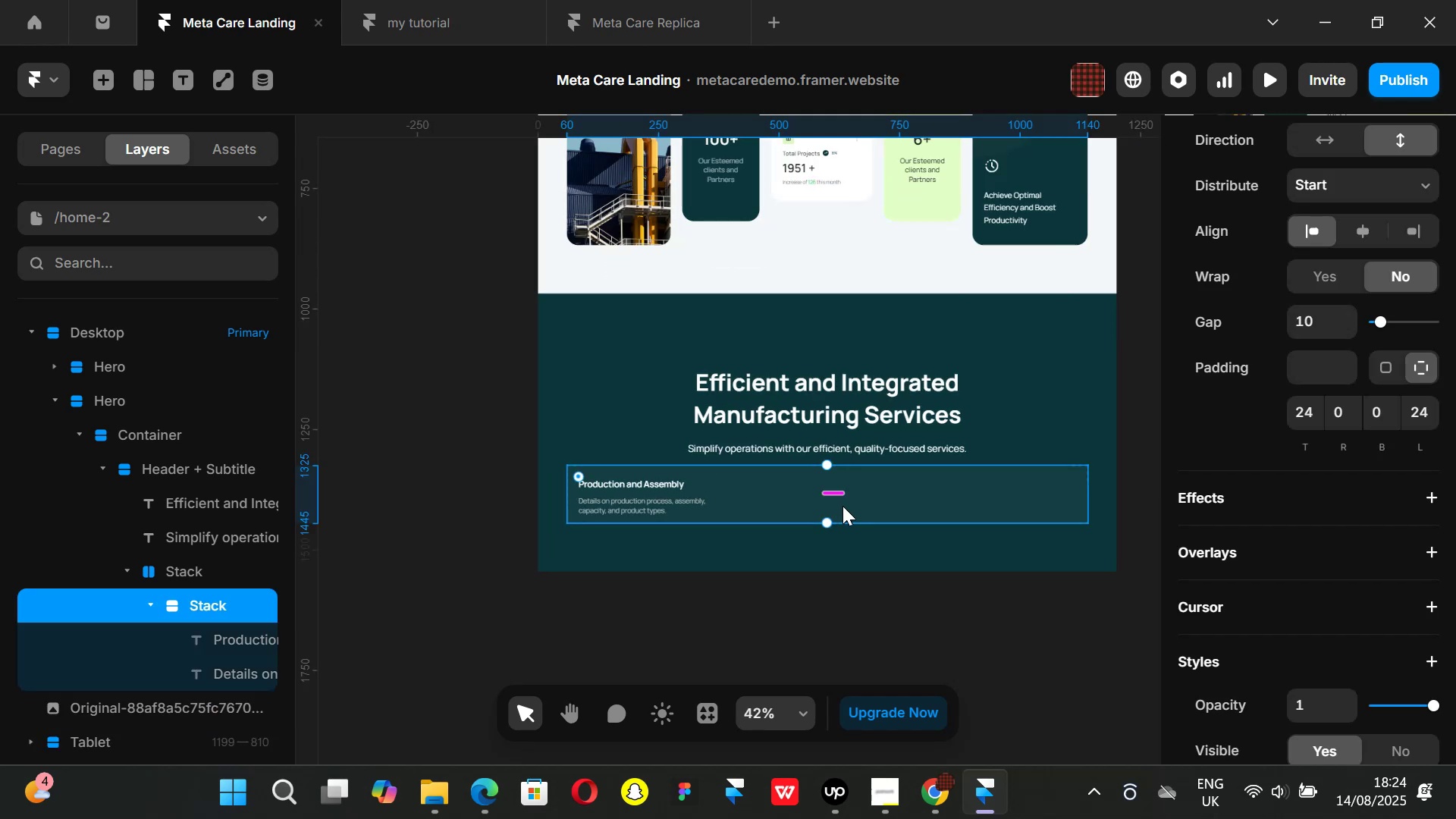 
key(Control+Z)
 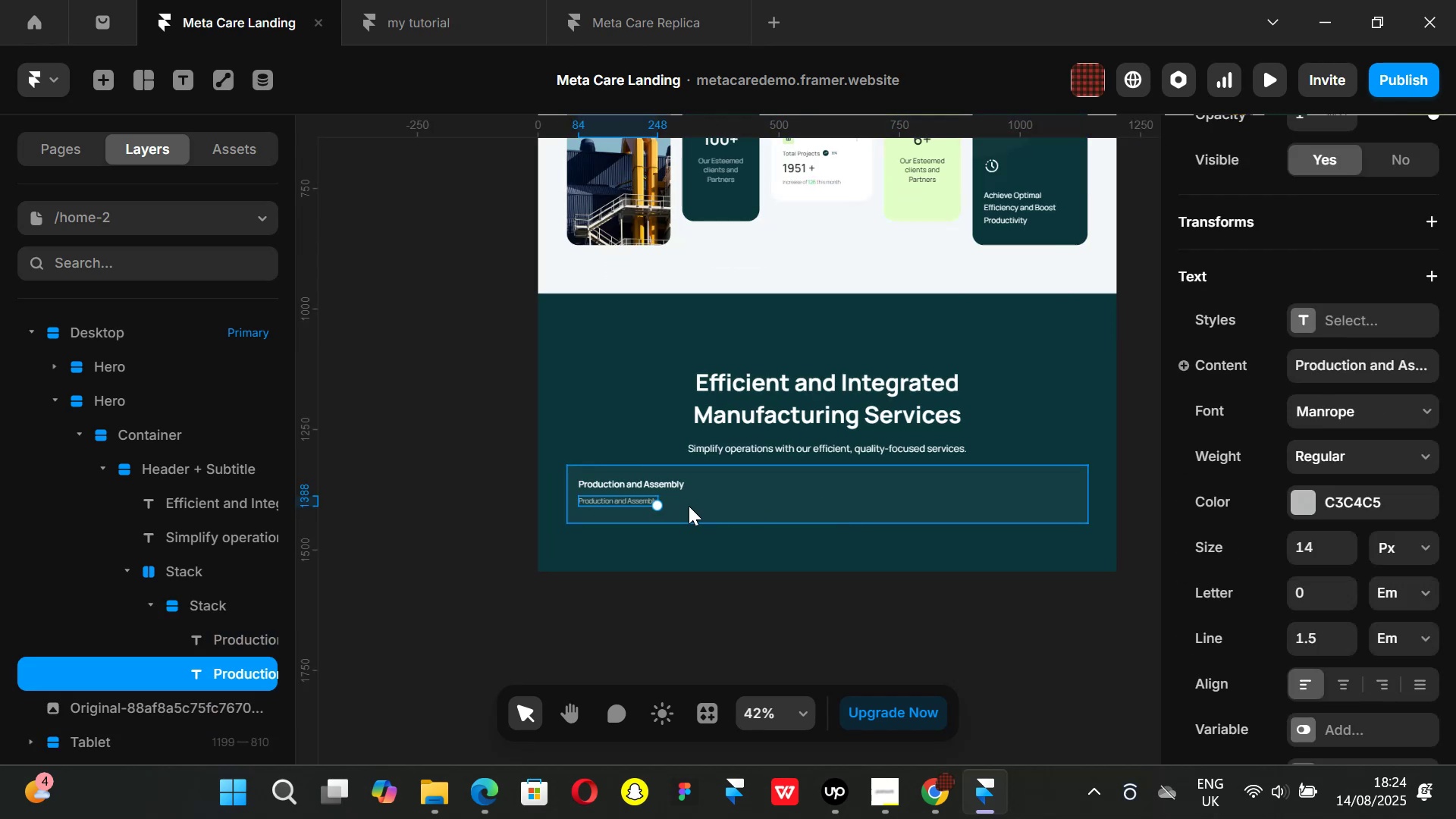 
hold_key(key=ControlLeft, duration=0.33)
 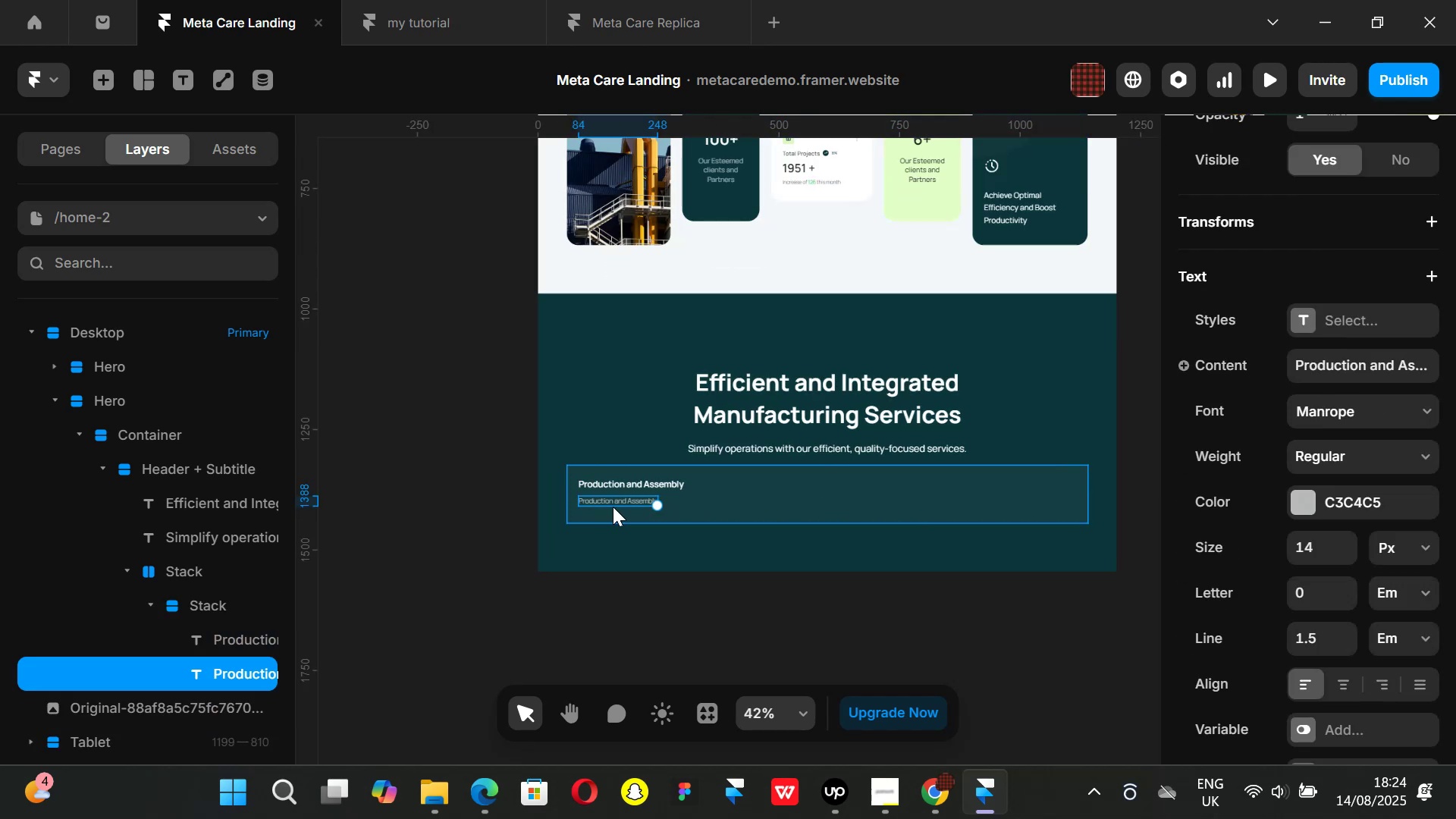 
key(Control+ControlLeft)
 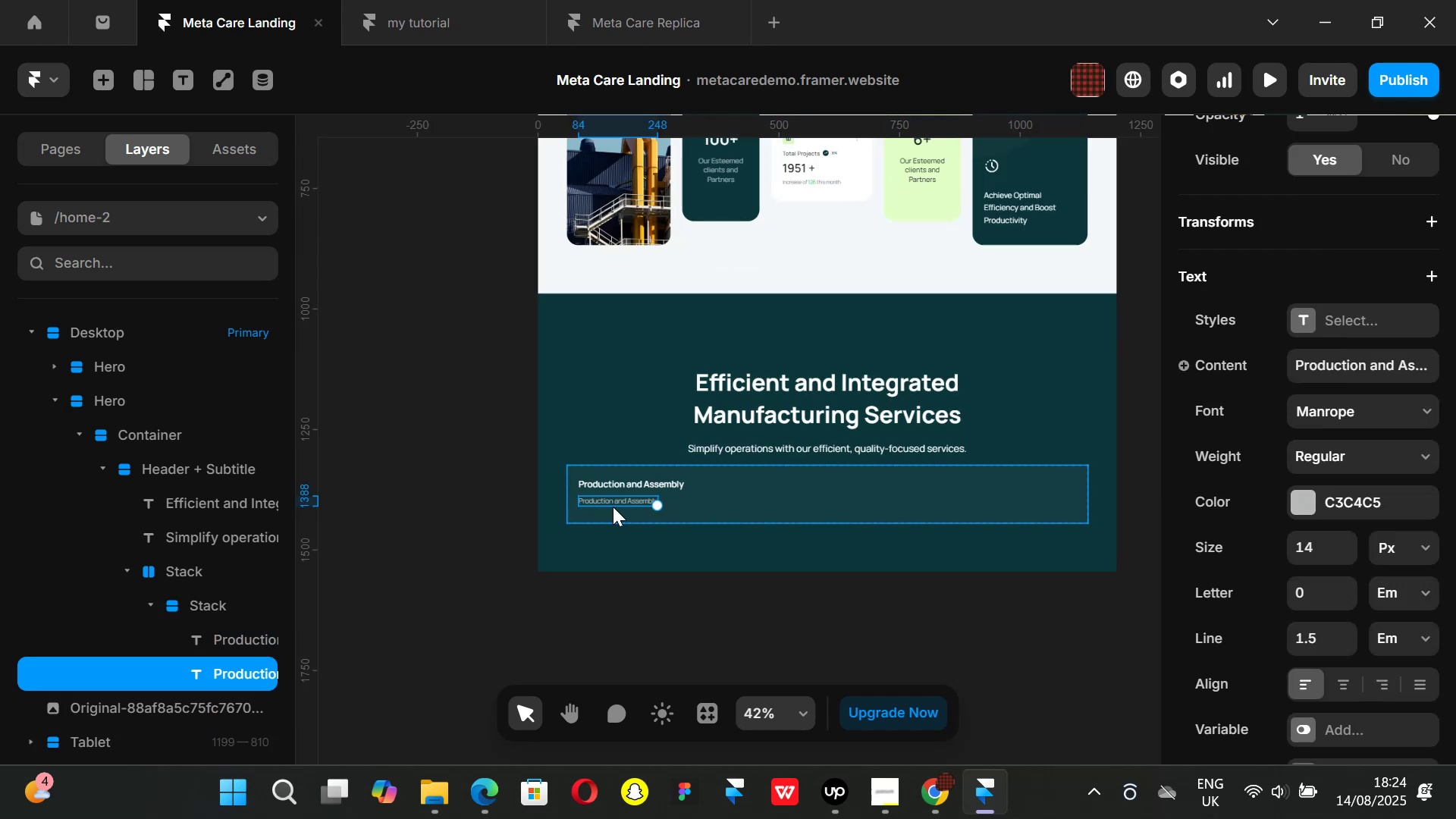 
key(Control+Z)
 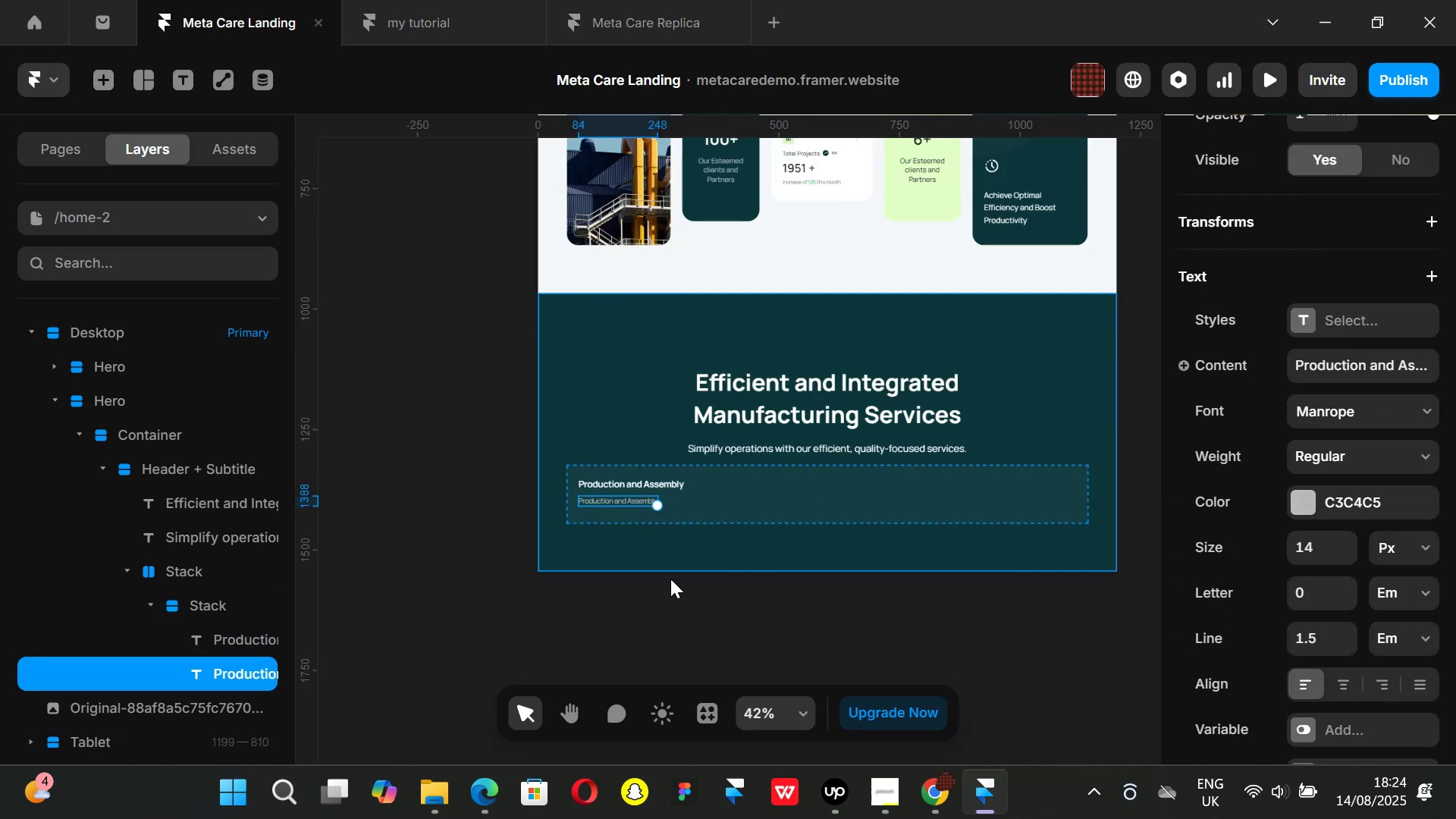 
left_click([677, 617])
 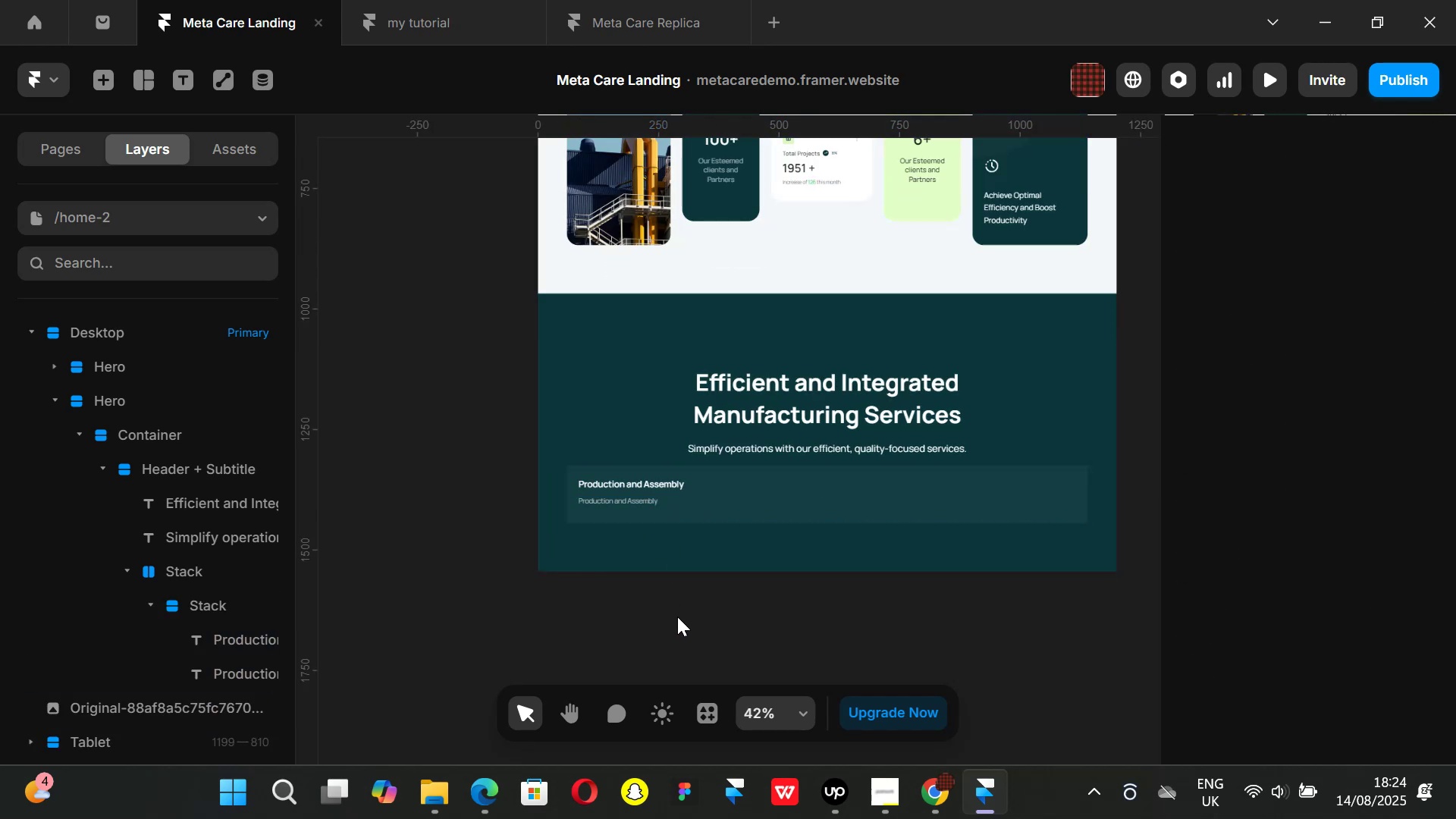 
key(Control+ControlLeft)
 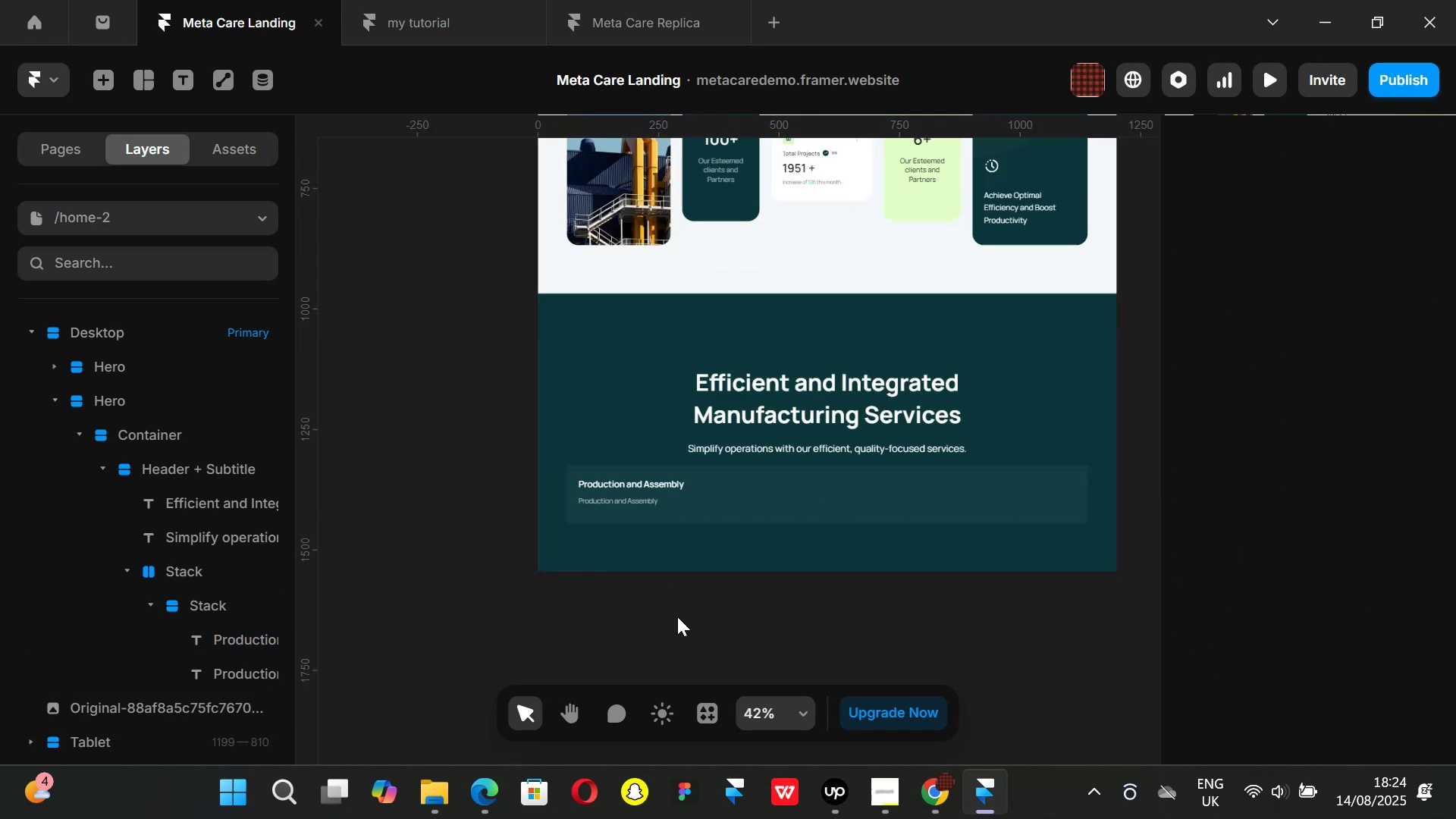 
key(Control+Z)
 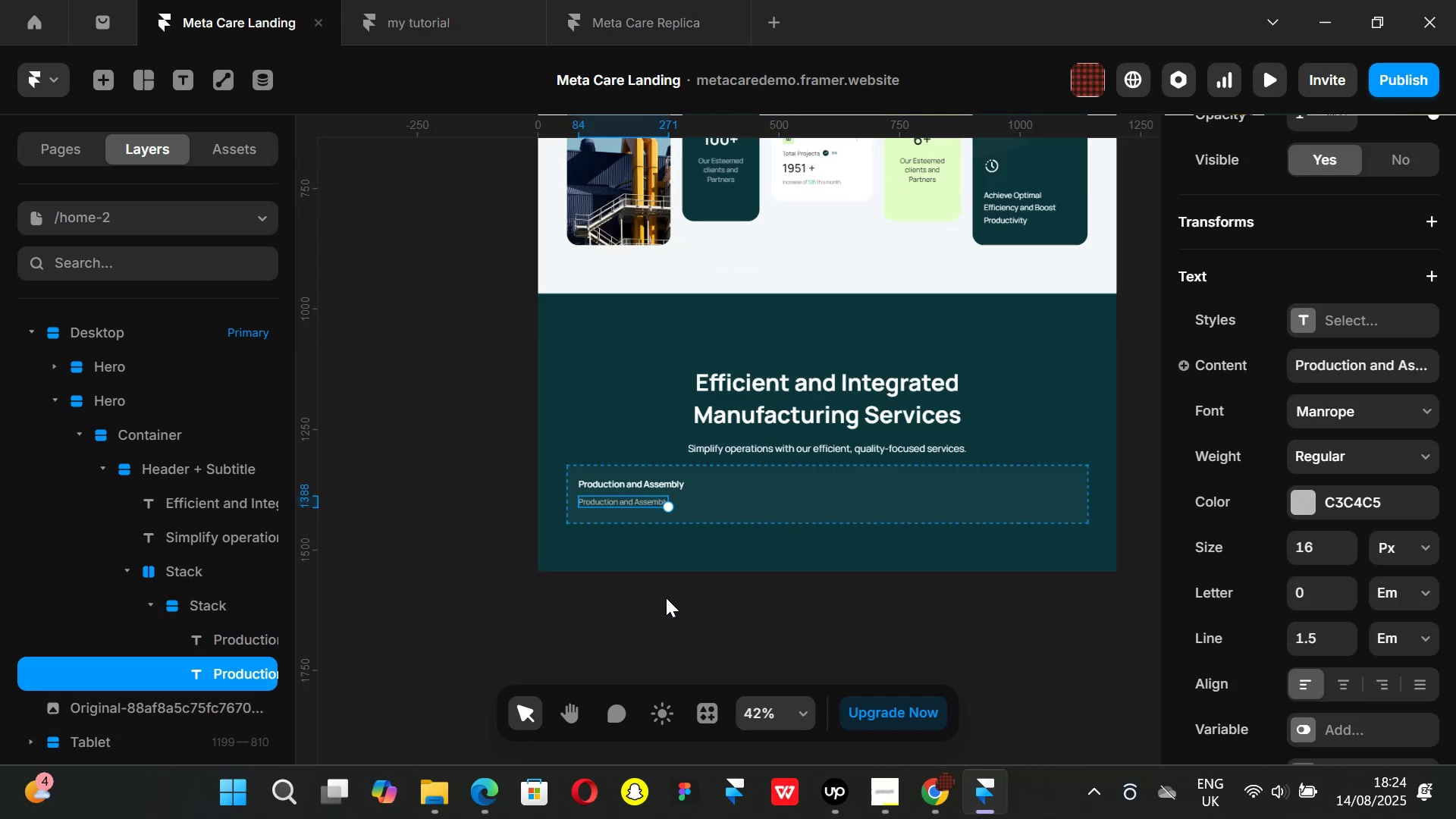 
key(Control+ControlLeft)
 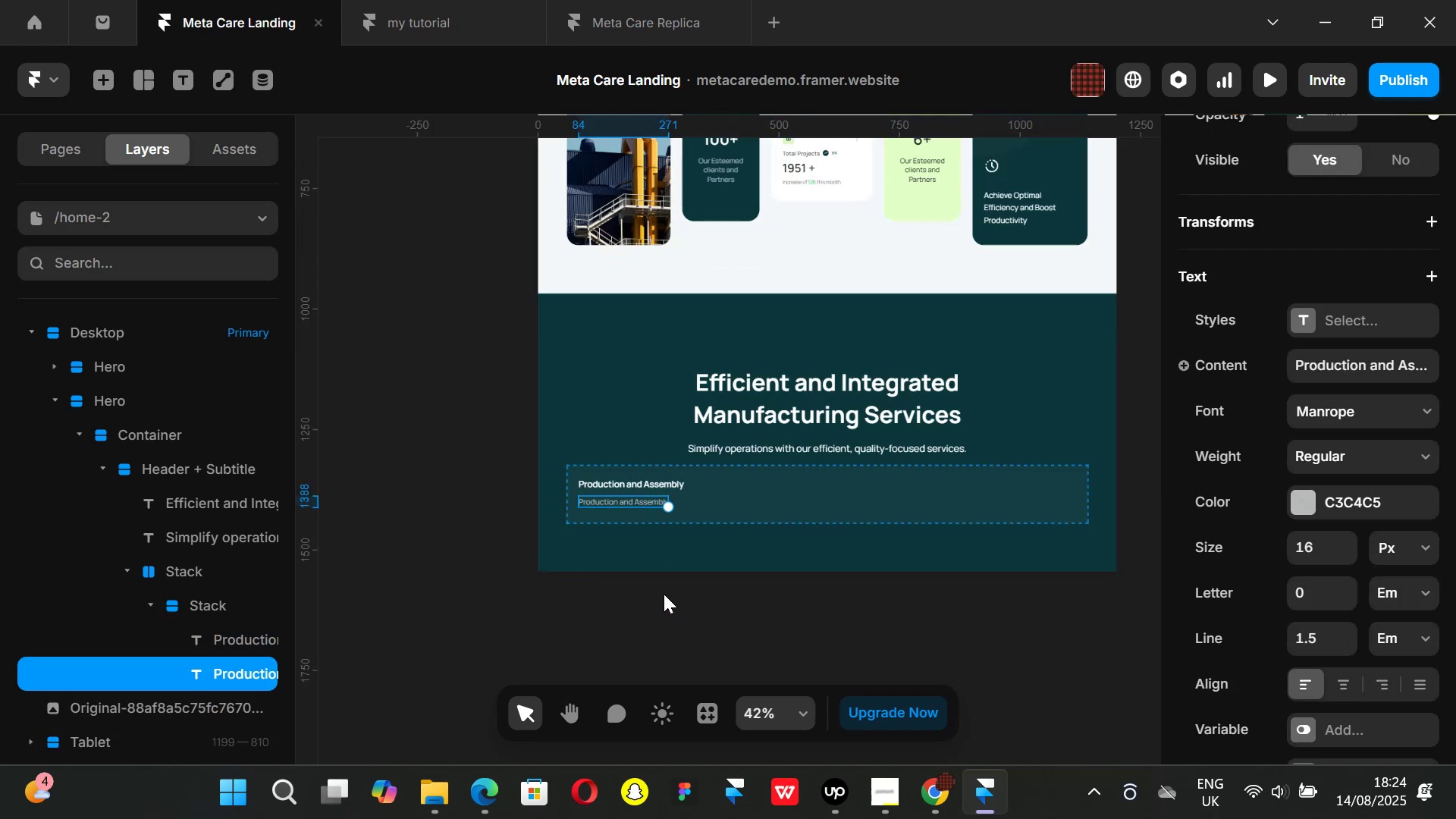 
key(Control+Z)
 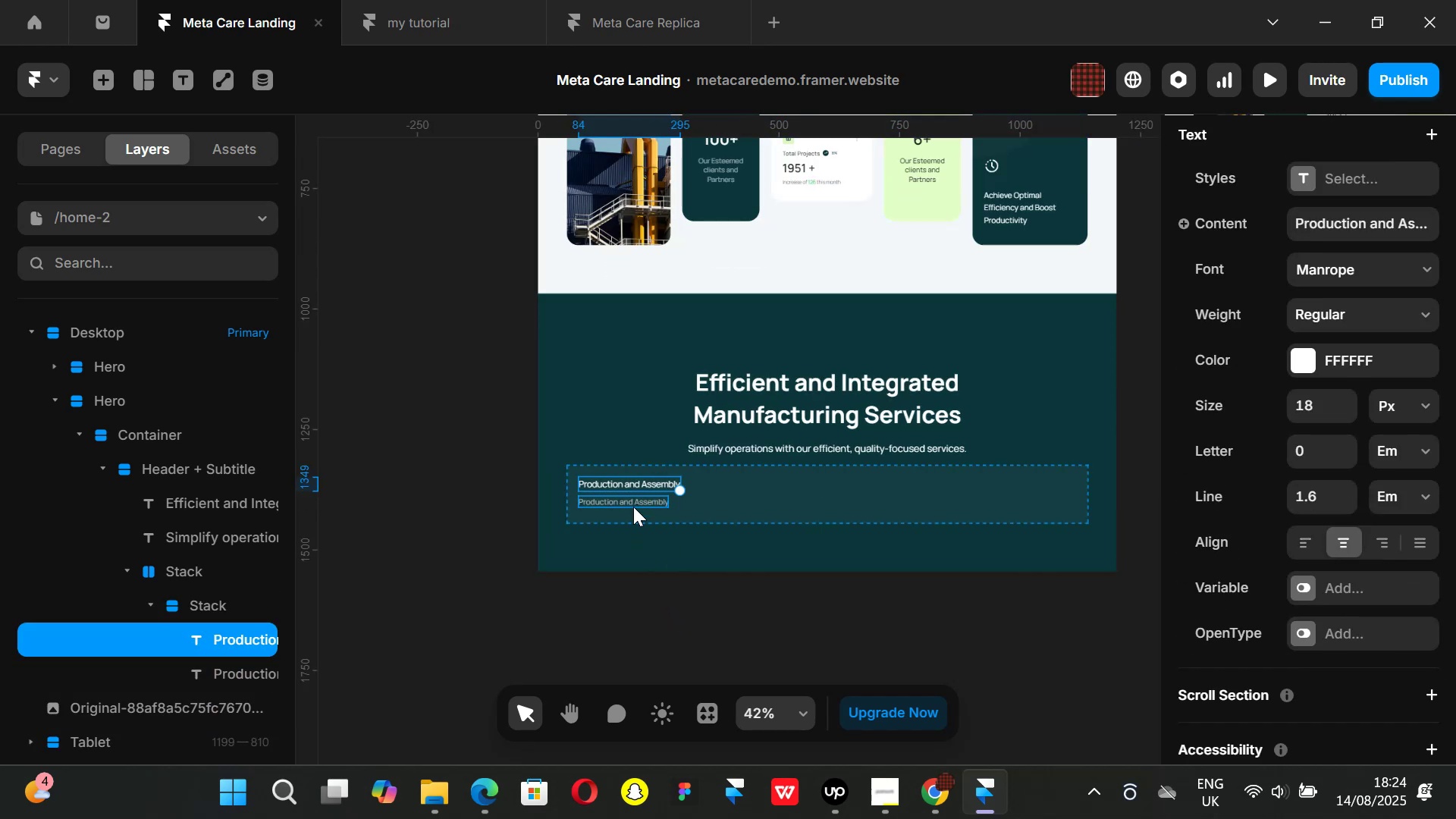 
left_click([633, 507])
 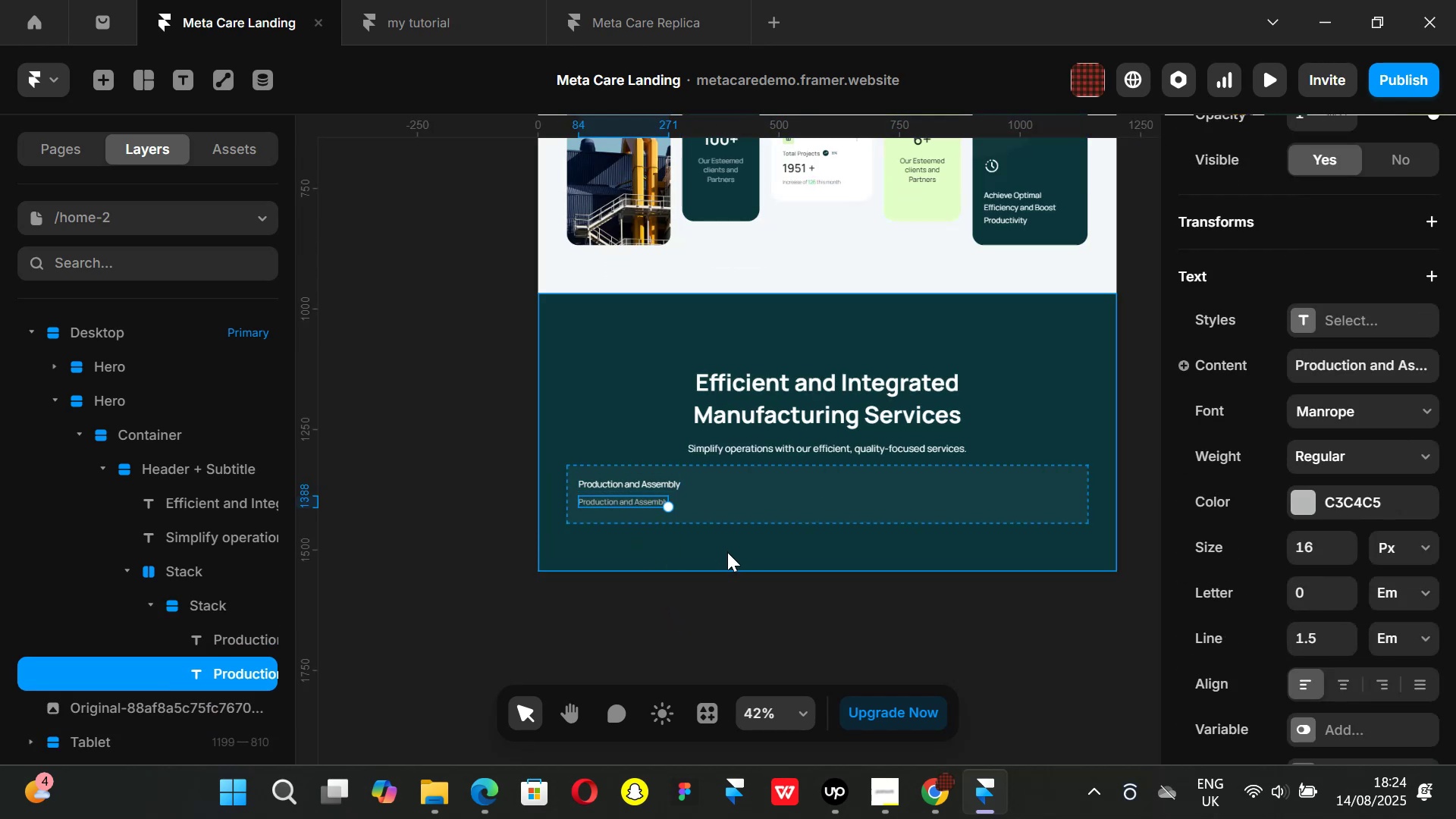 
left_click([727, 552])
 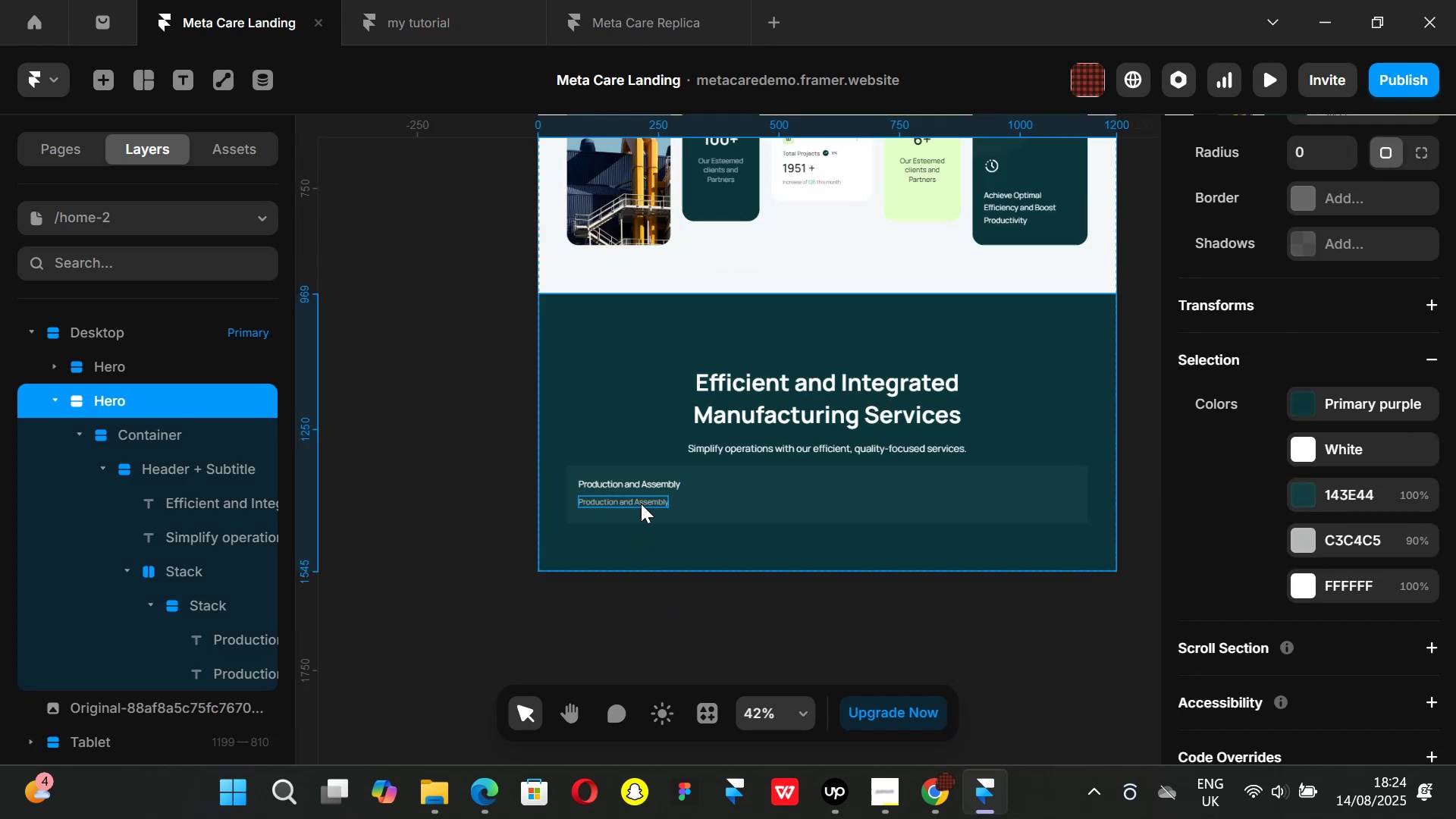 
left_click([641, 504])
 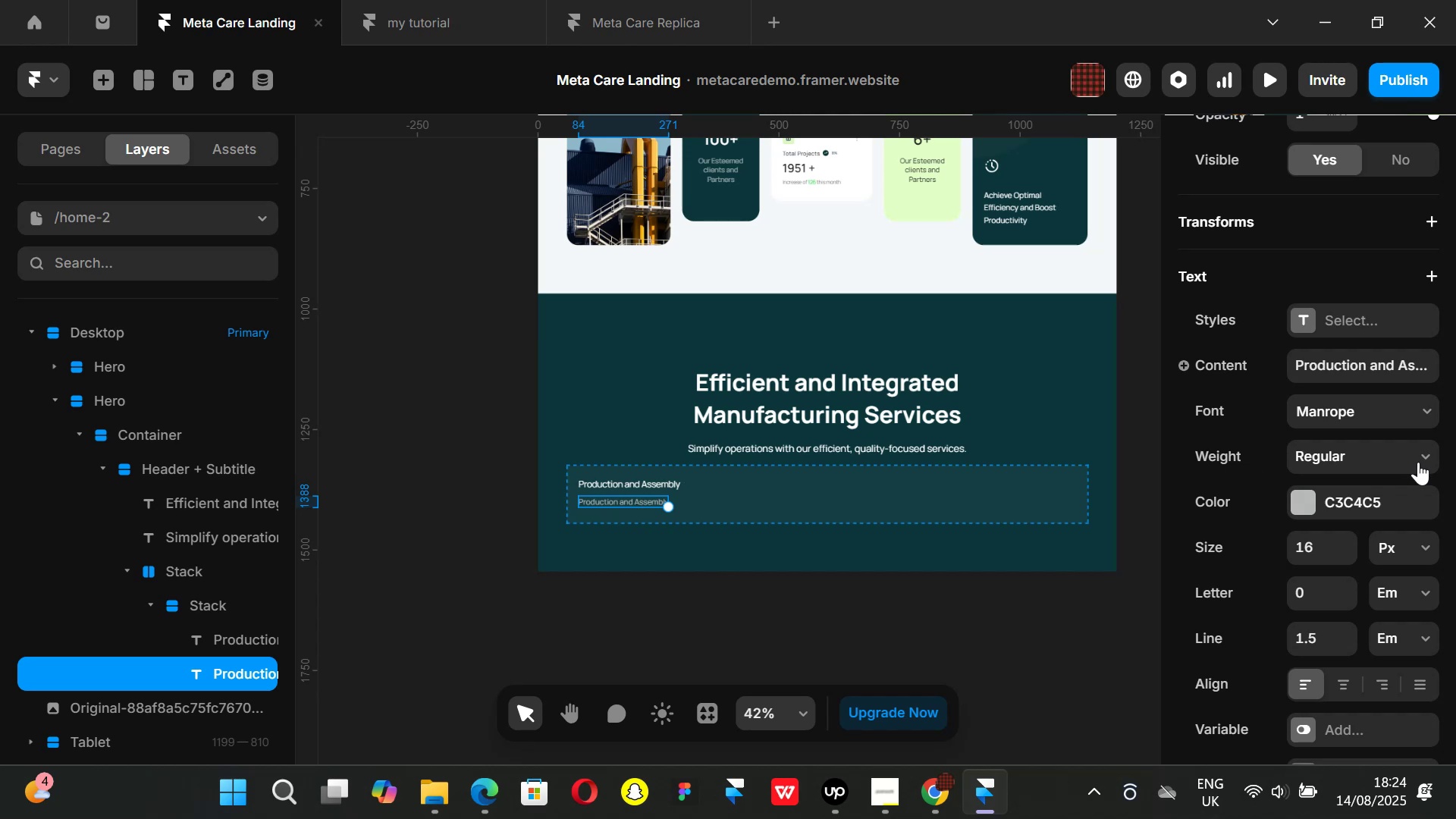 
scroll: coordinate [1374, 435], scroll_direction: down, amount: 1.0
 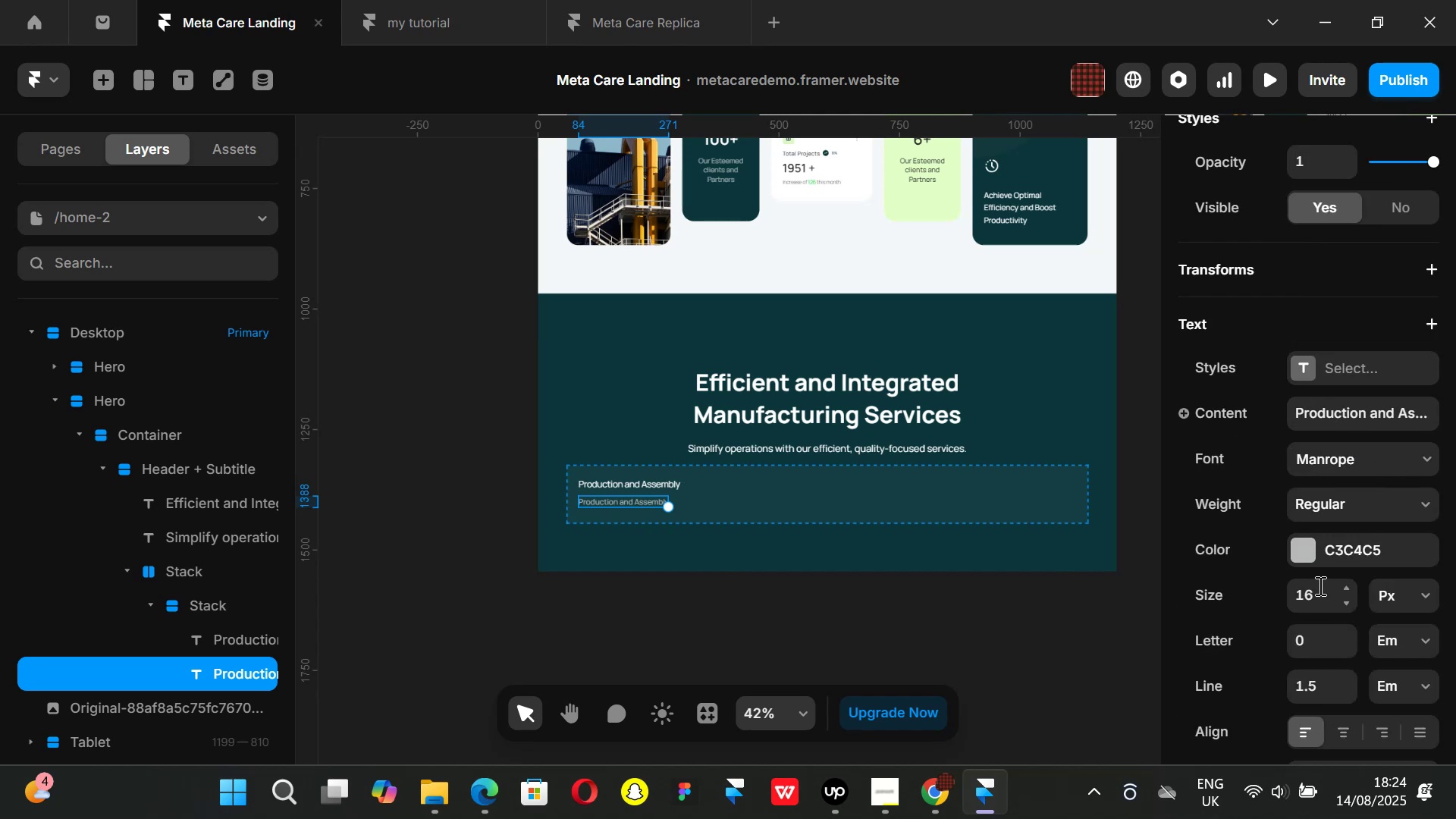 
left_click([1319, 585])
 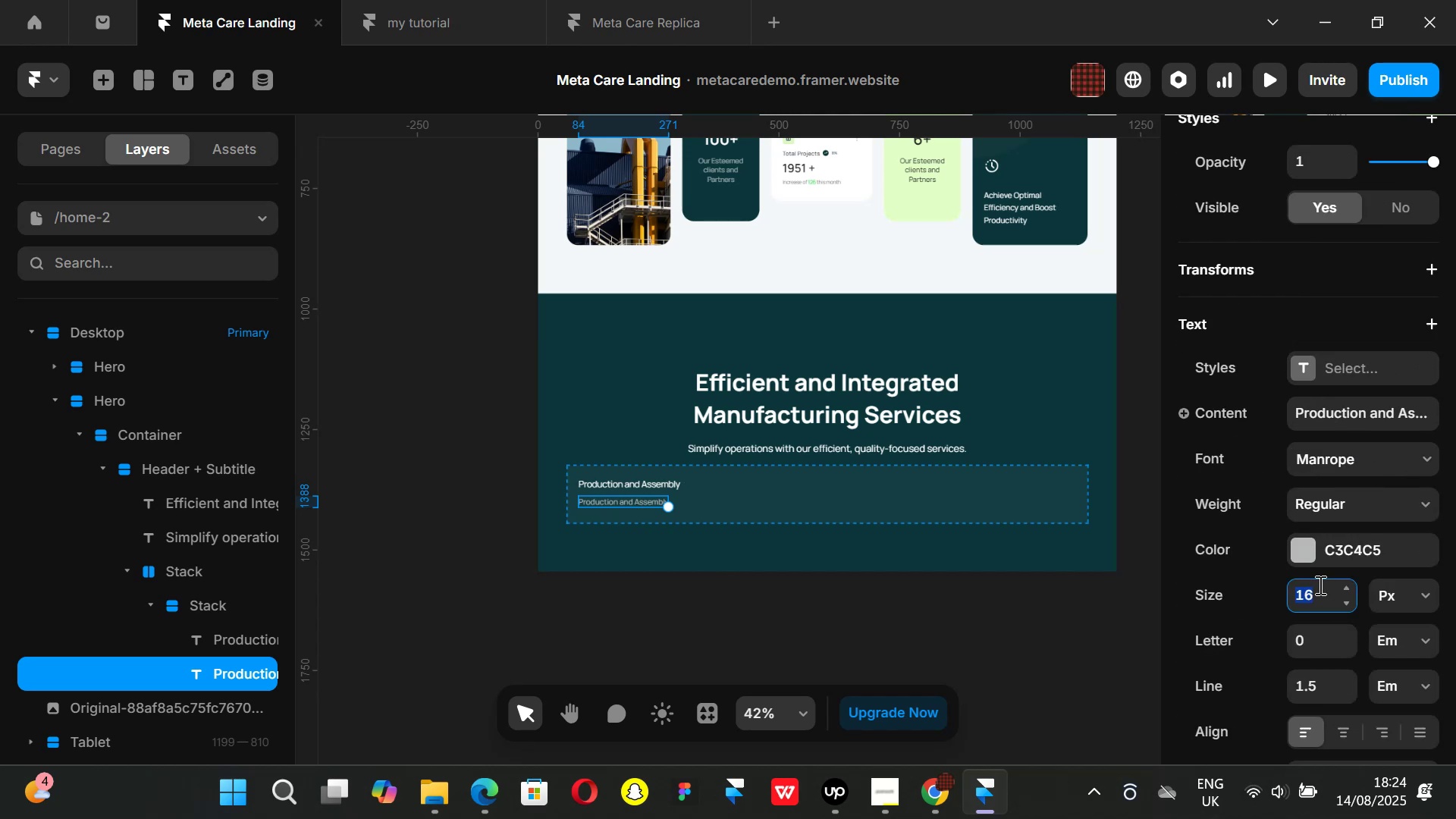 
type(14)
 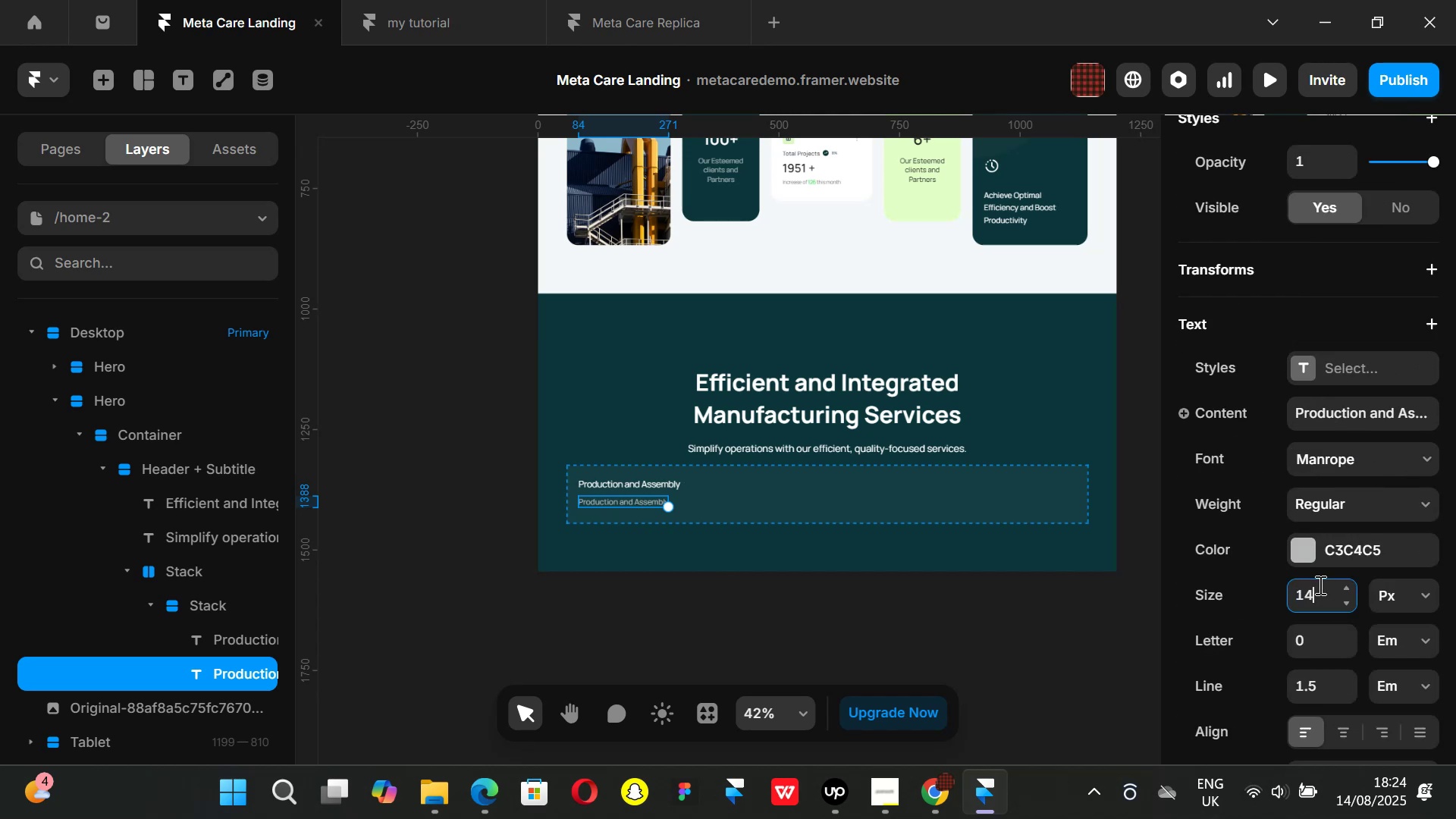 
key(Enter)
 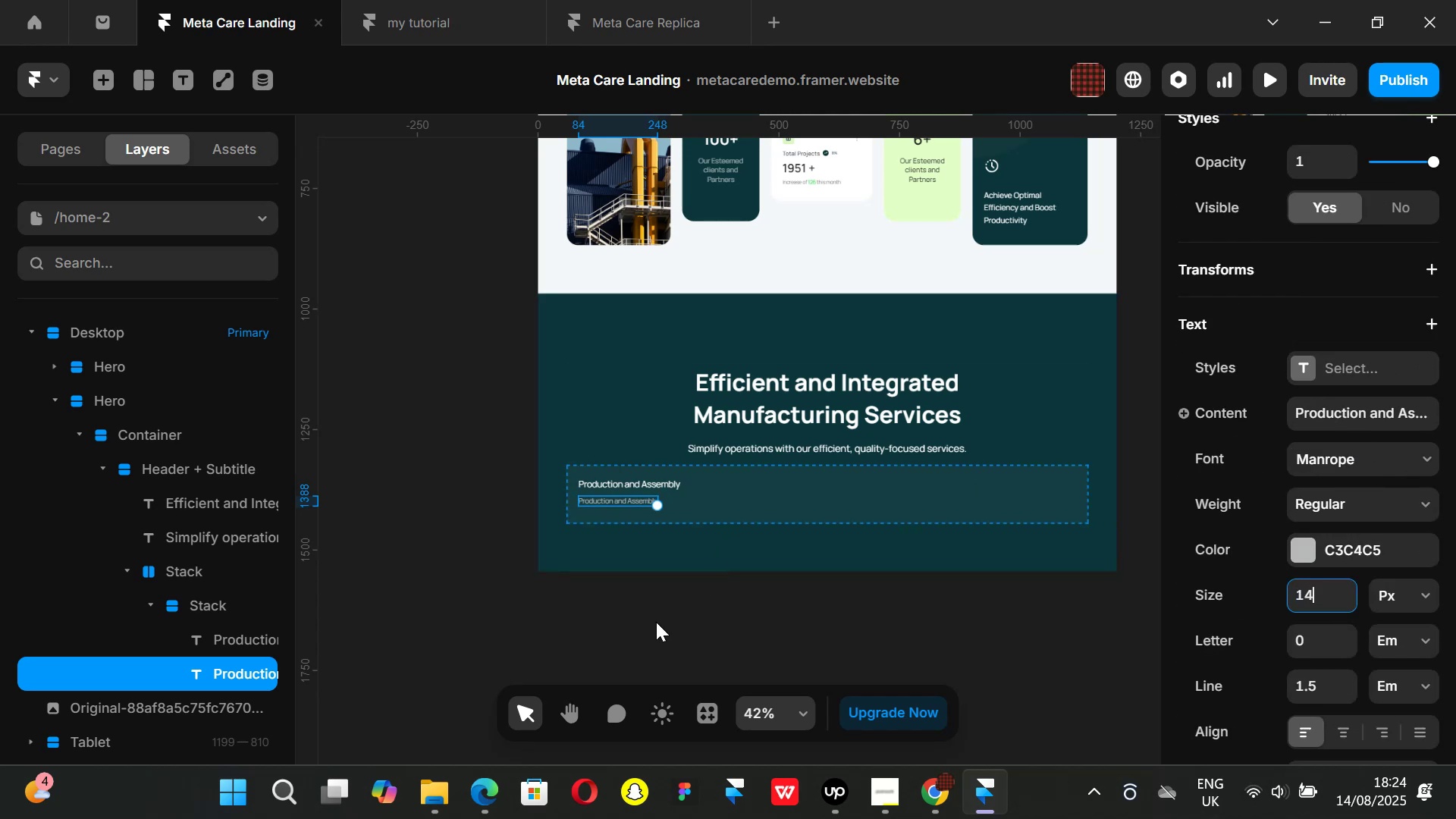 
hold_key(key=ControlLeft, duration=0.68)
scroll: coordinate [630, 505], scroll_direction: up, amount: 3.0
 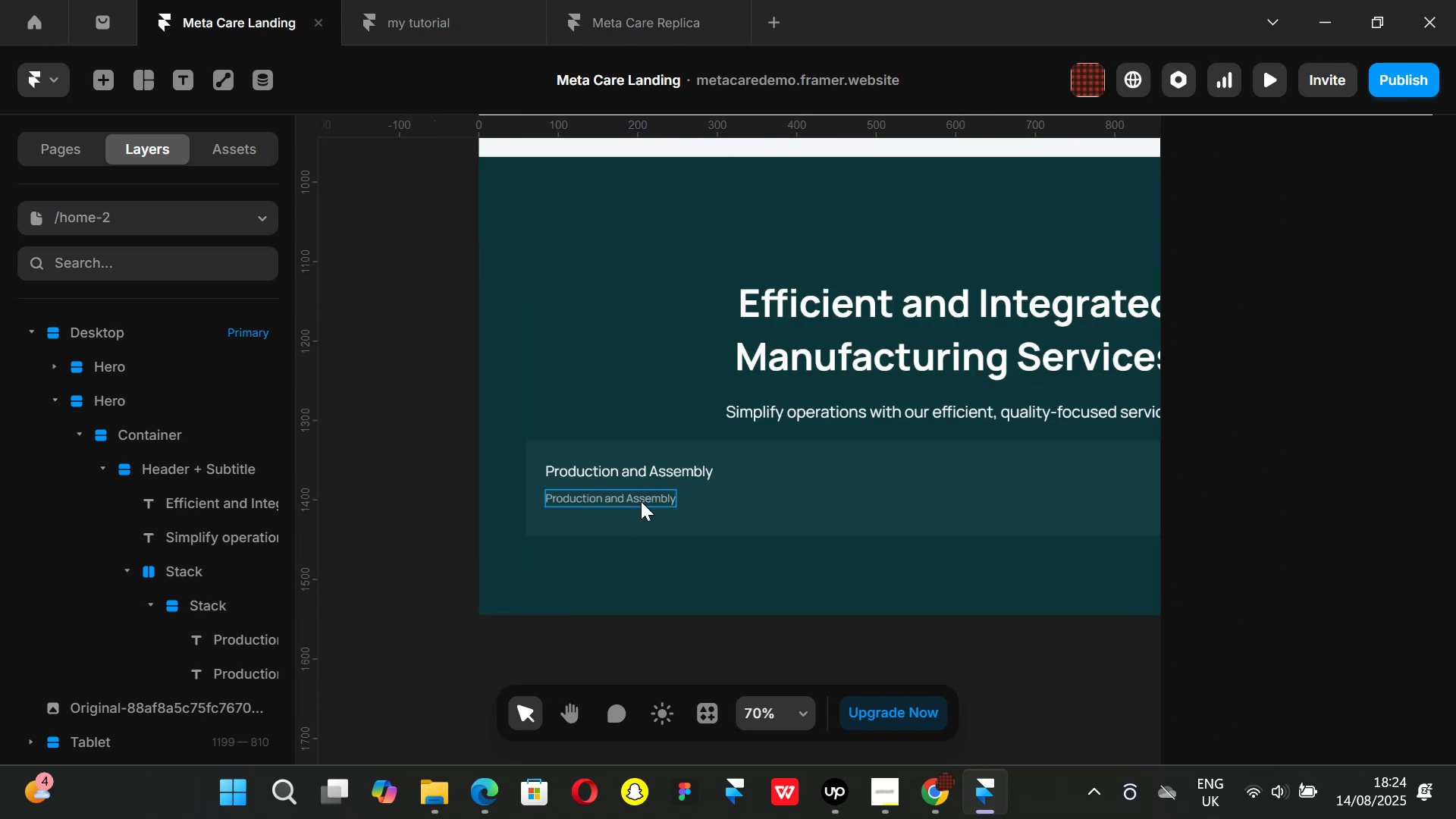 
double_click([641, 501])
 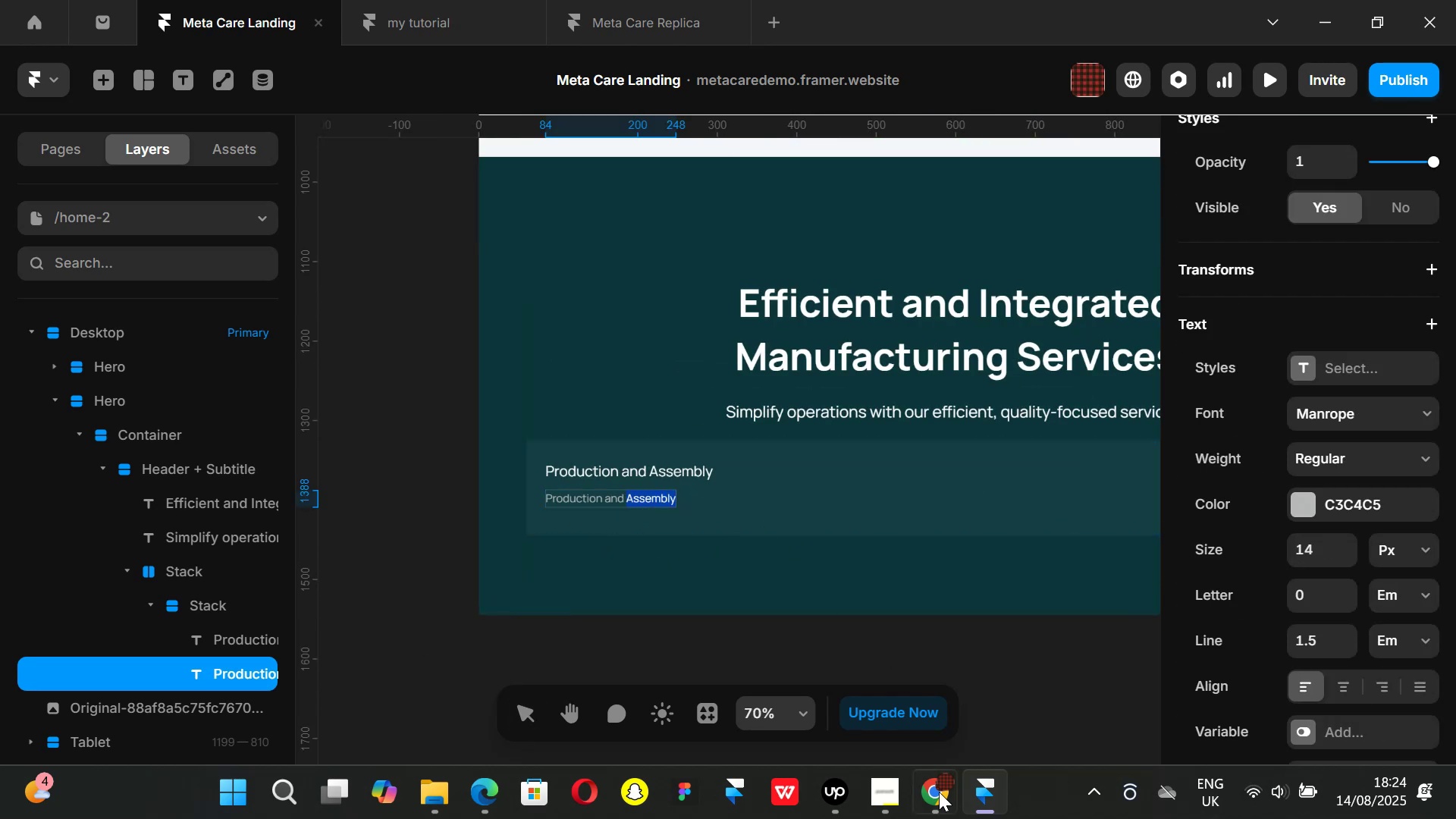 
left_click([930, 811])
 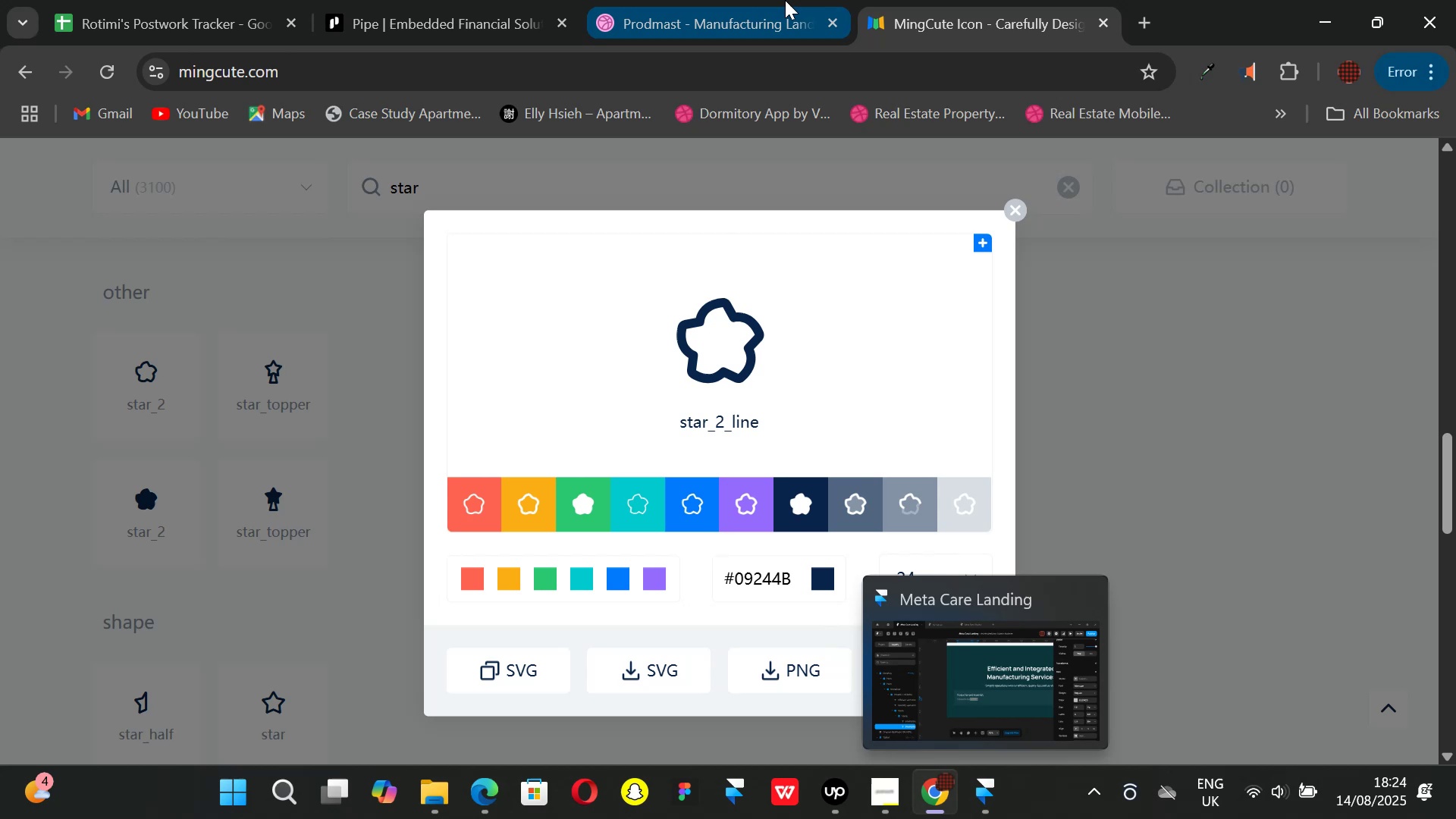 
left_click([778, 0])
 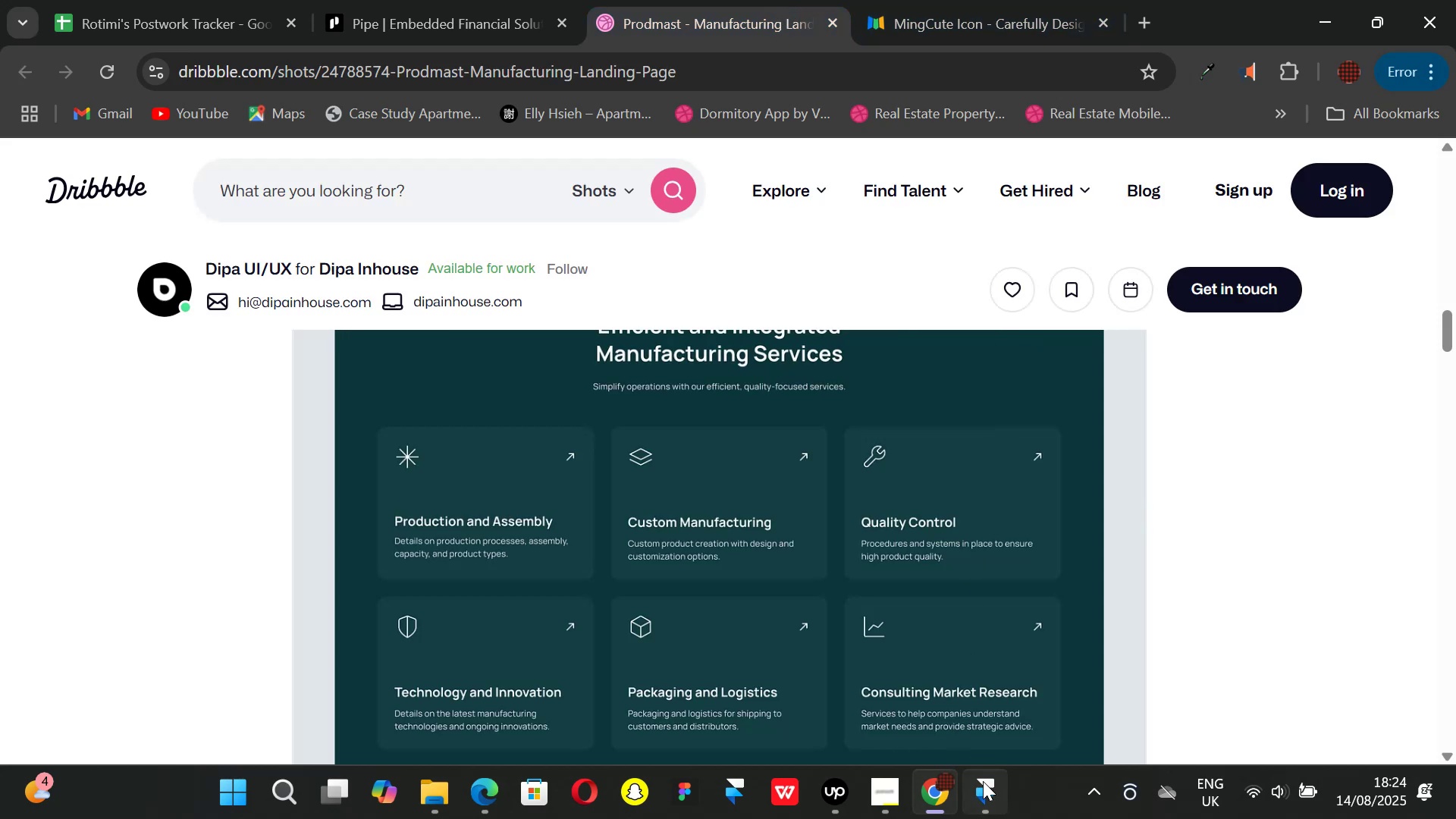 
left_click([990, 782])
 